 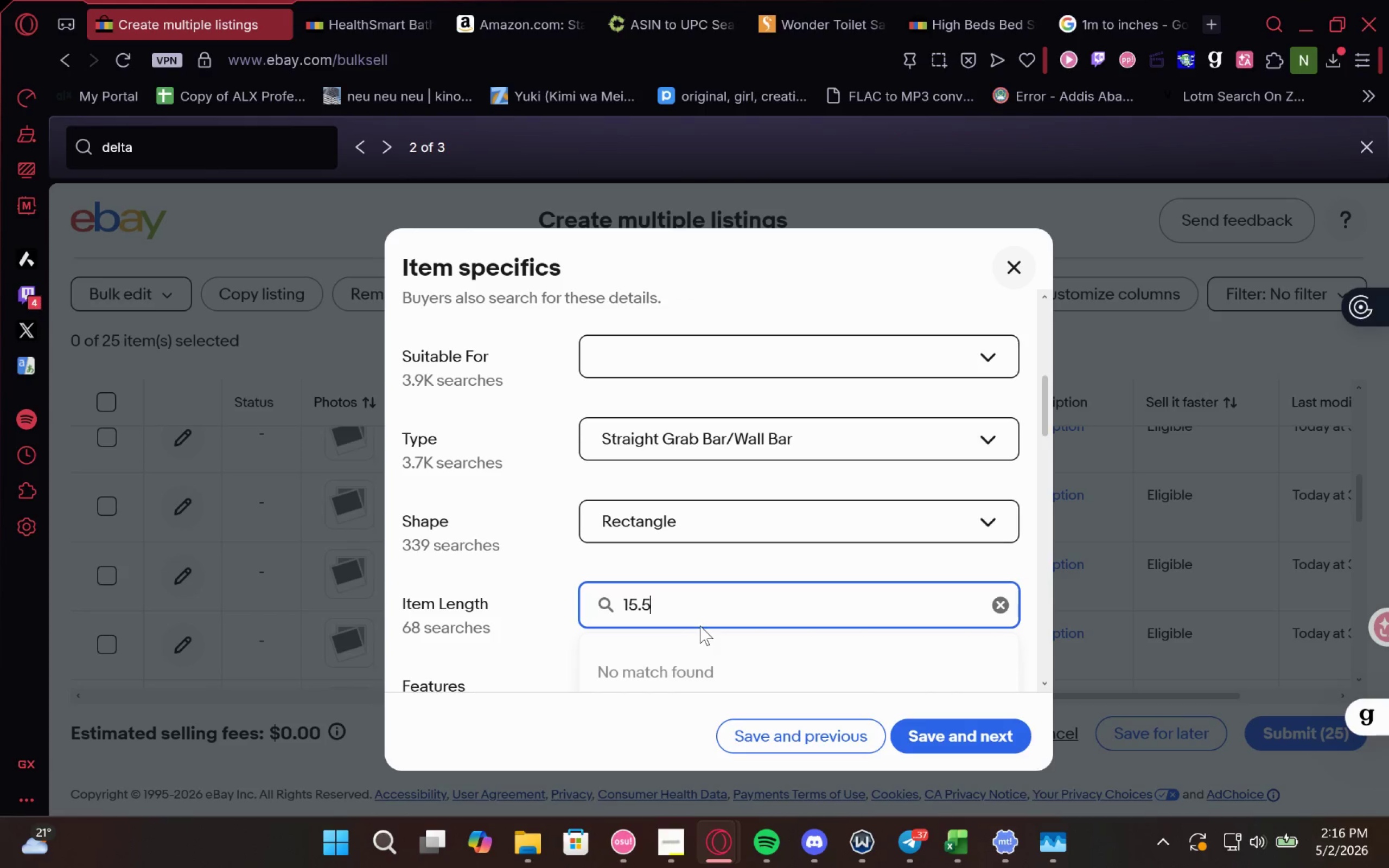 
type( in)
 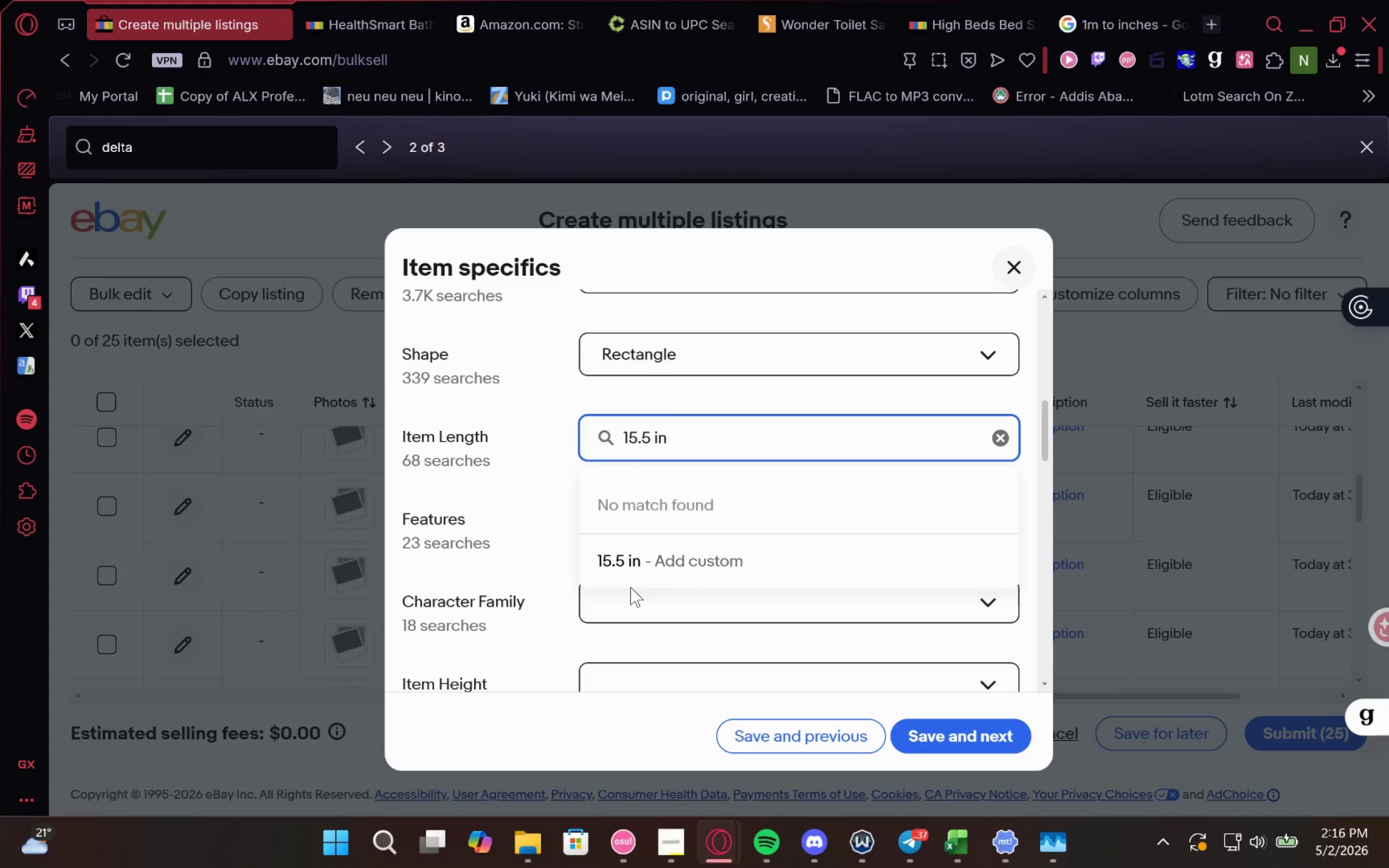 
key(Enter)
 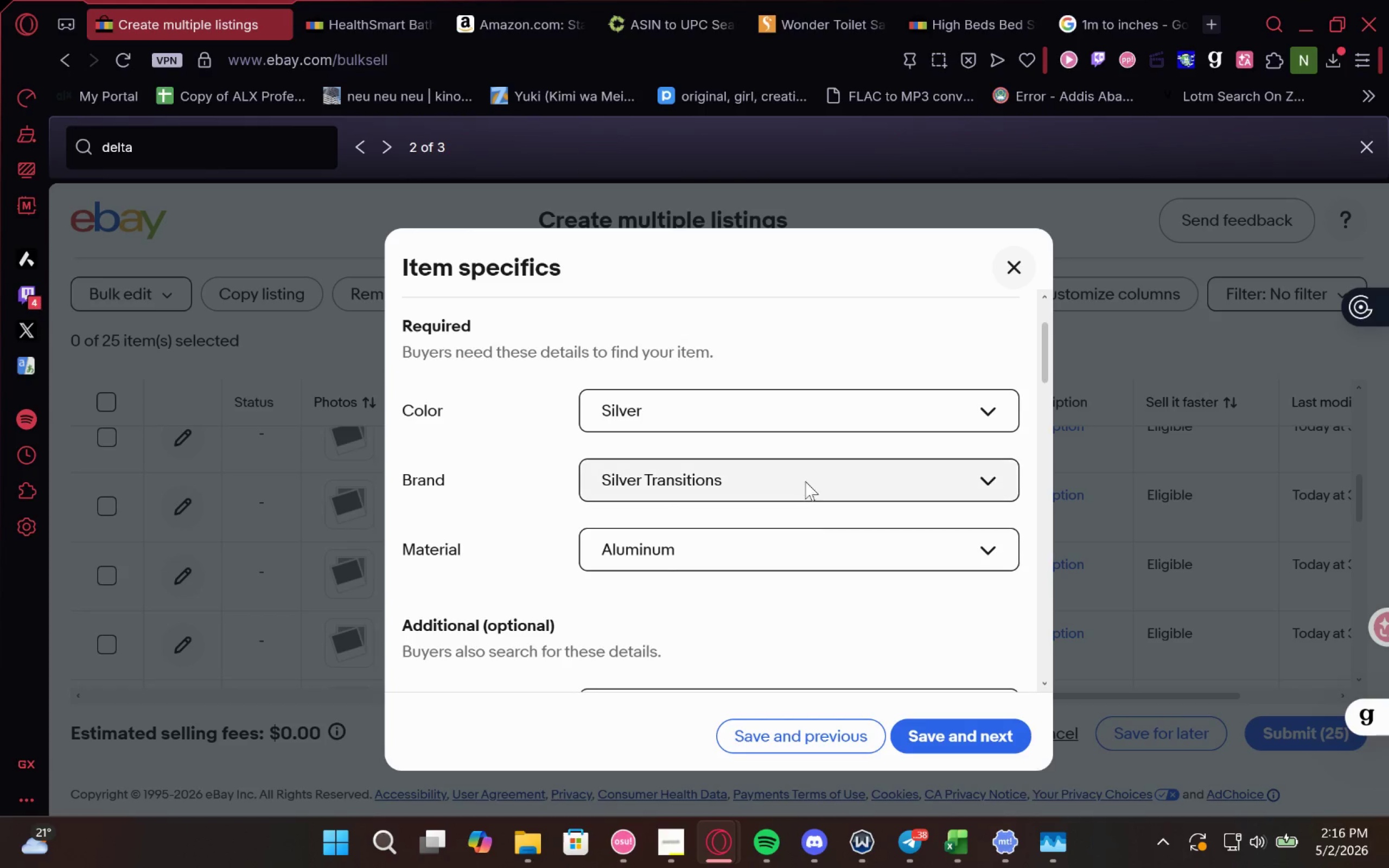 
left_click([833, 400])
 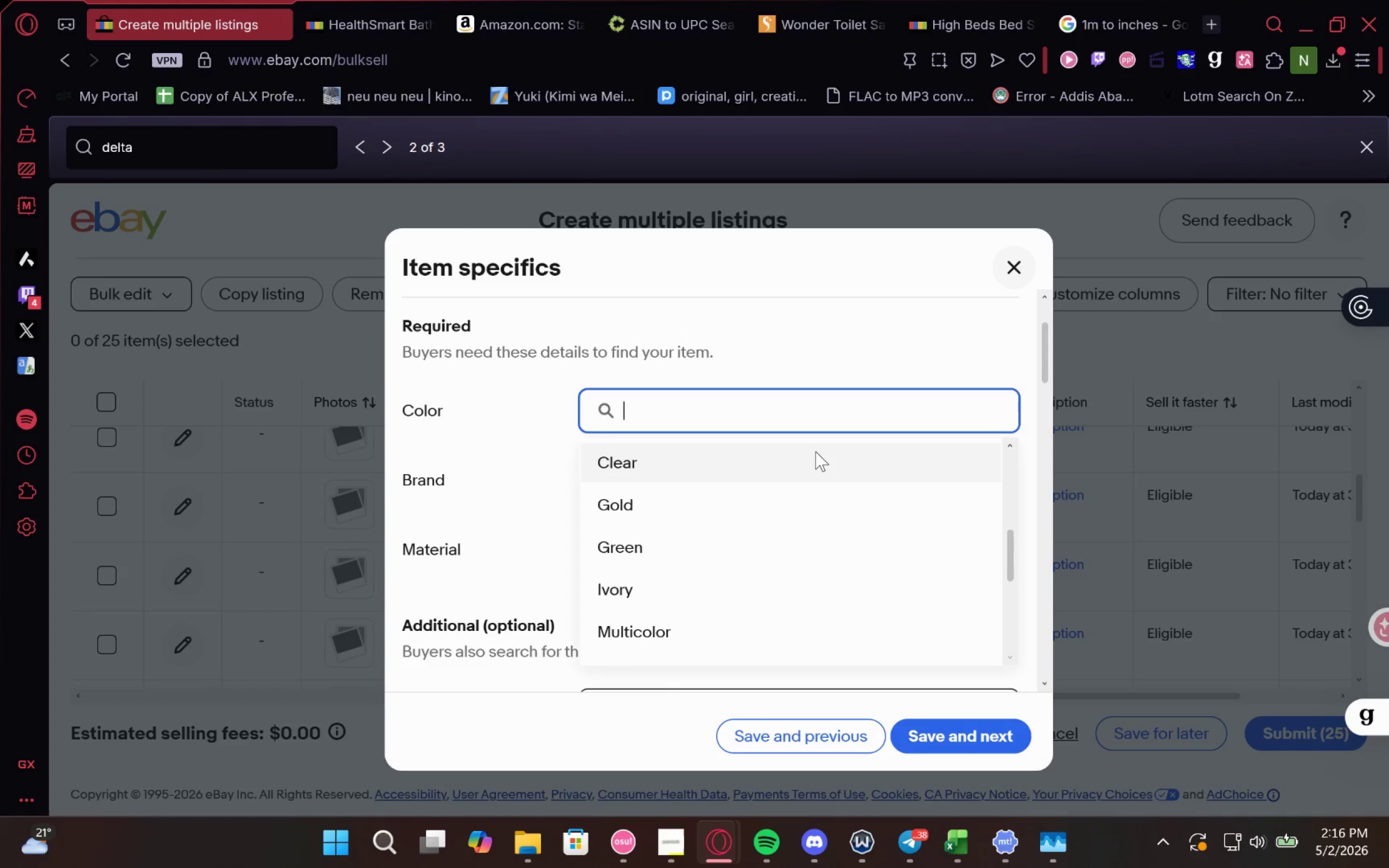 
scroll: coordinate [856, 333], scroll_direction: up, amount: 2.0
 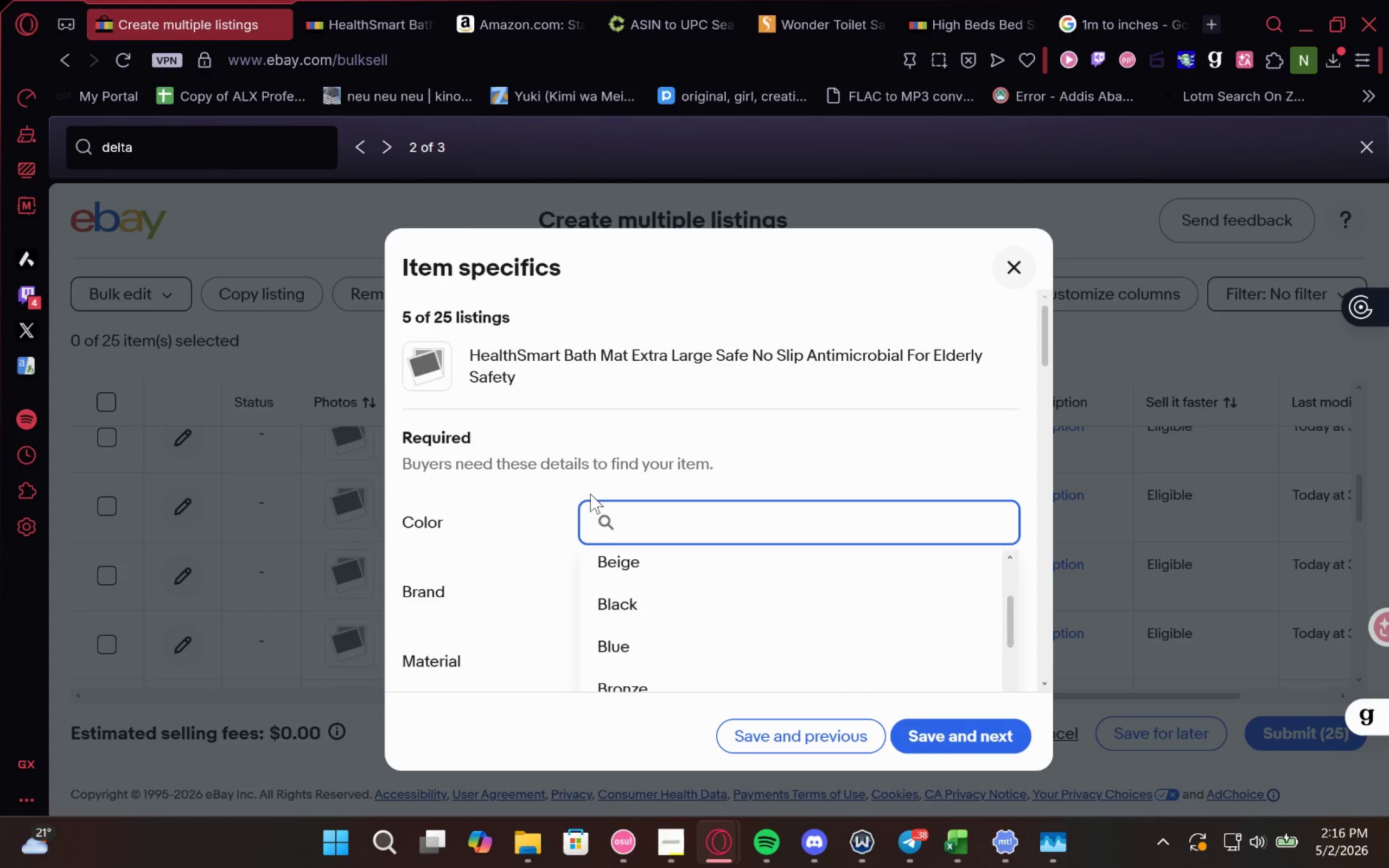 
left_click([537, 518])
 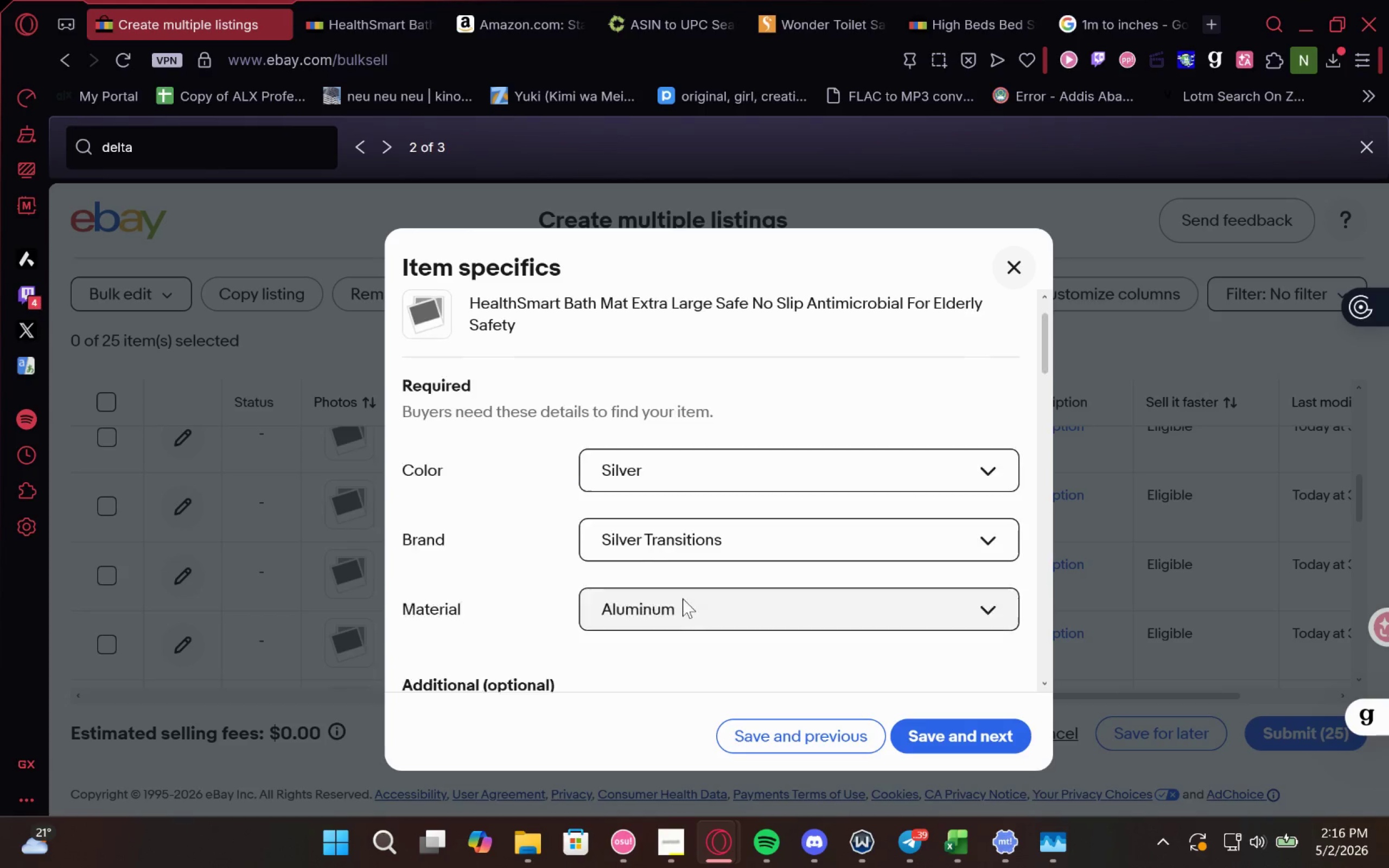 
mouse_move([765, 533])
 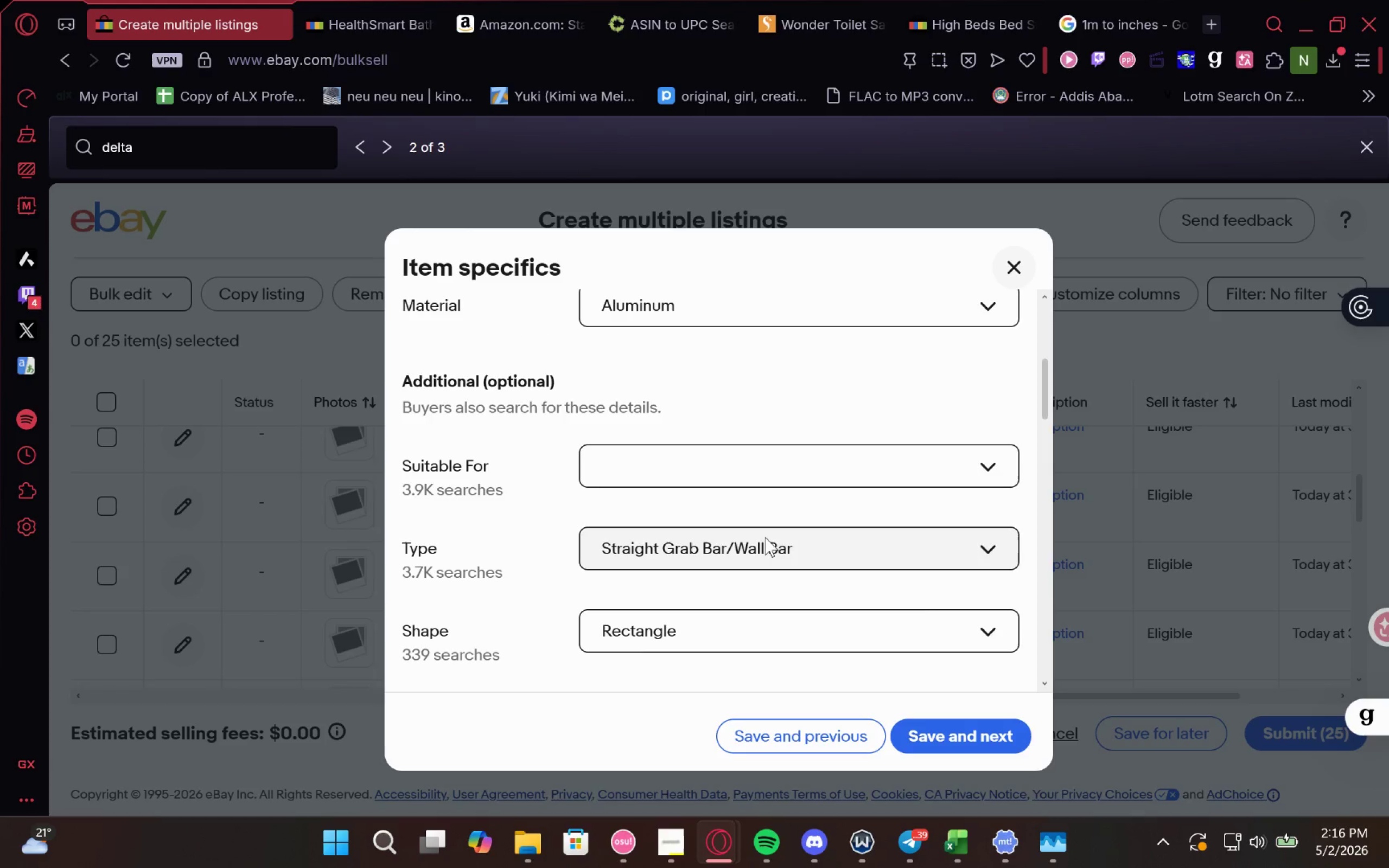 
left_click([765, 537])
 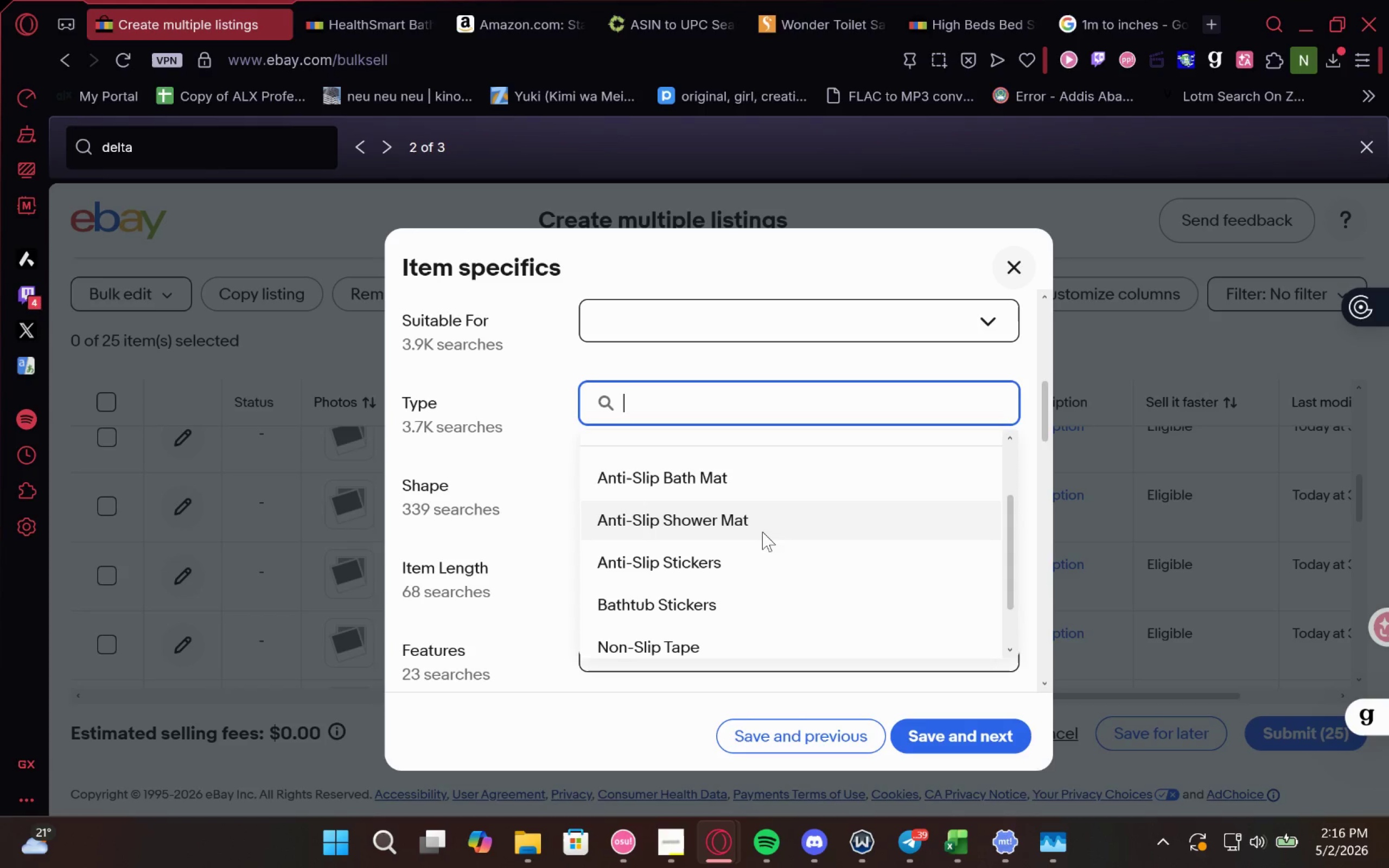 
wait(6.53)
 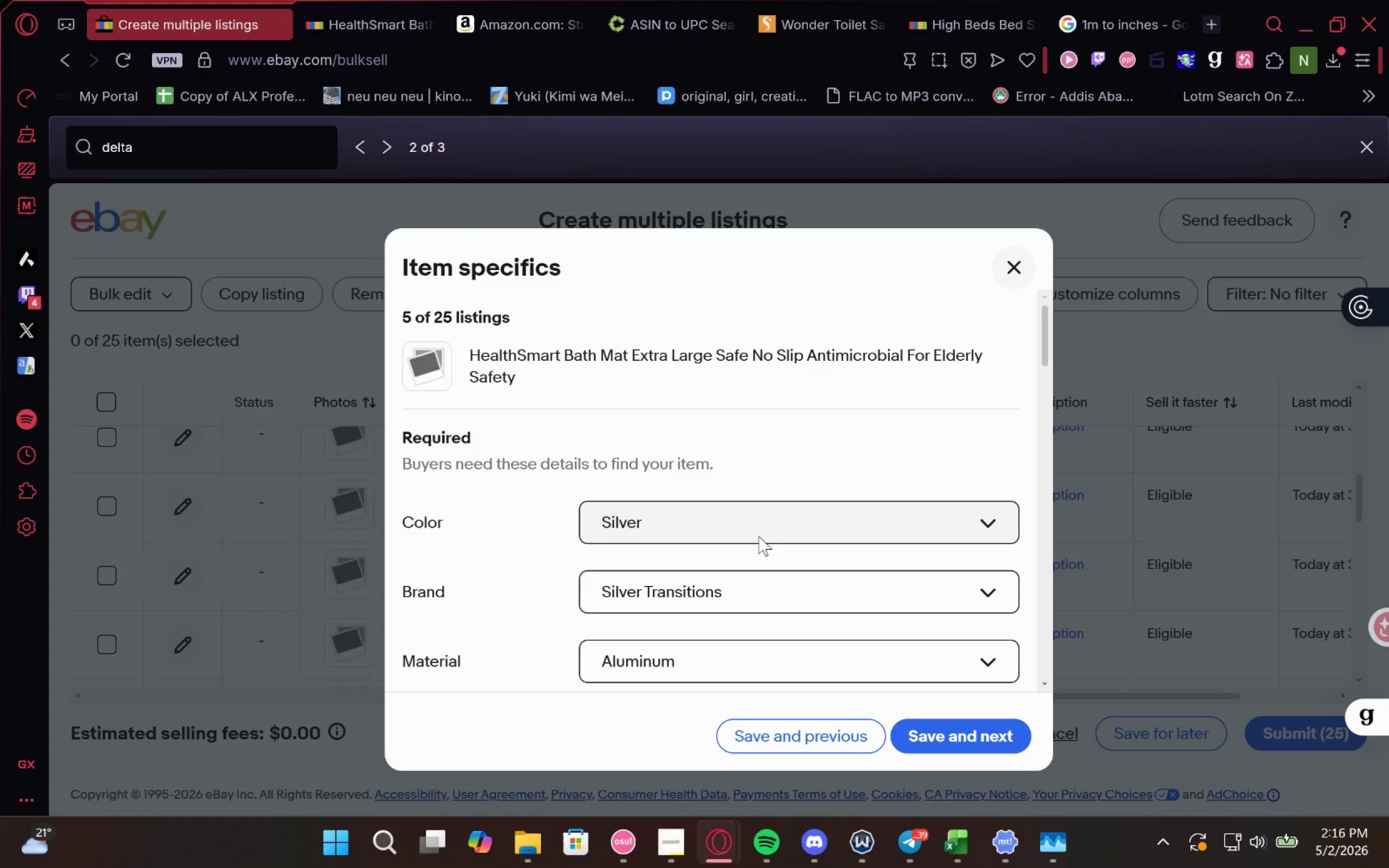 
left_click([778, 494])
 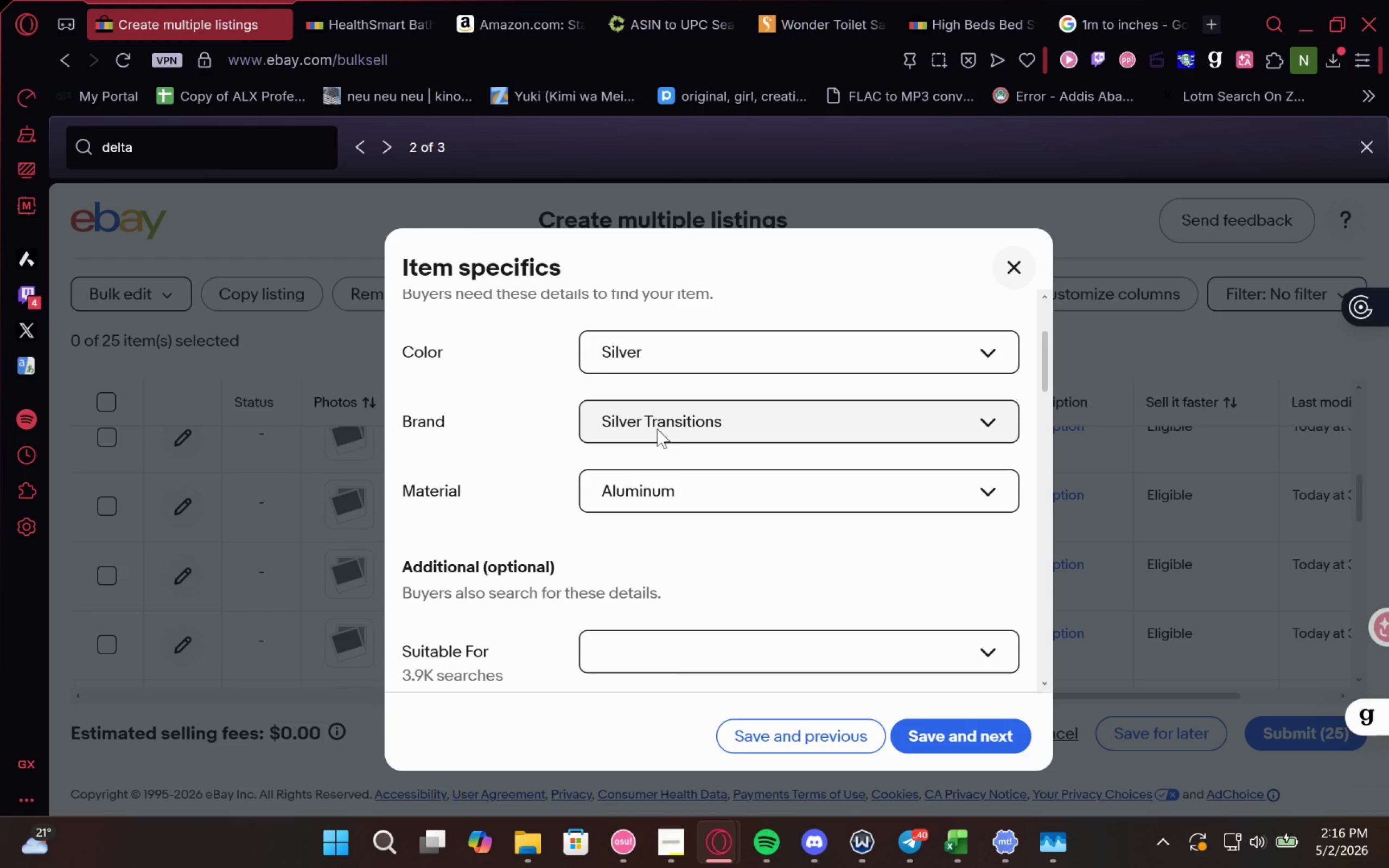 
wait(6.73)
 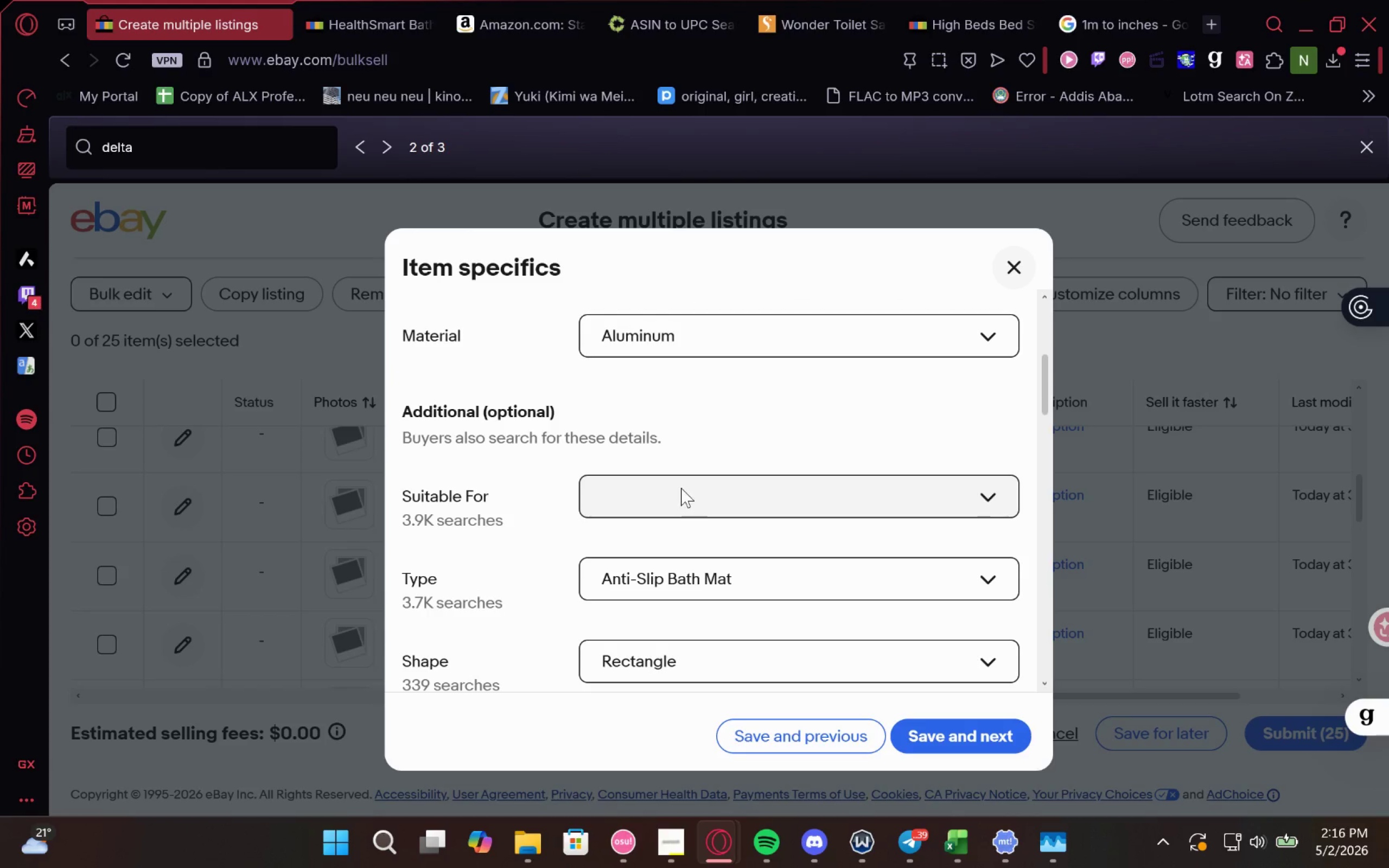 
left_click([625, 365])
 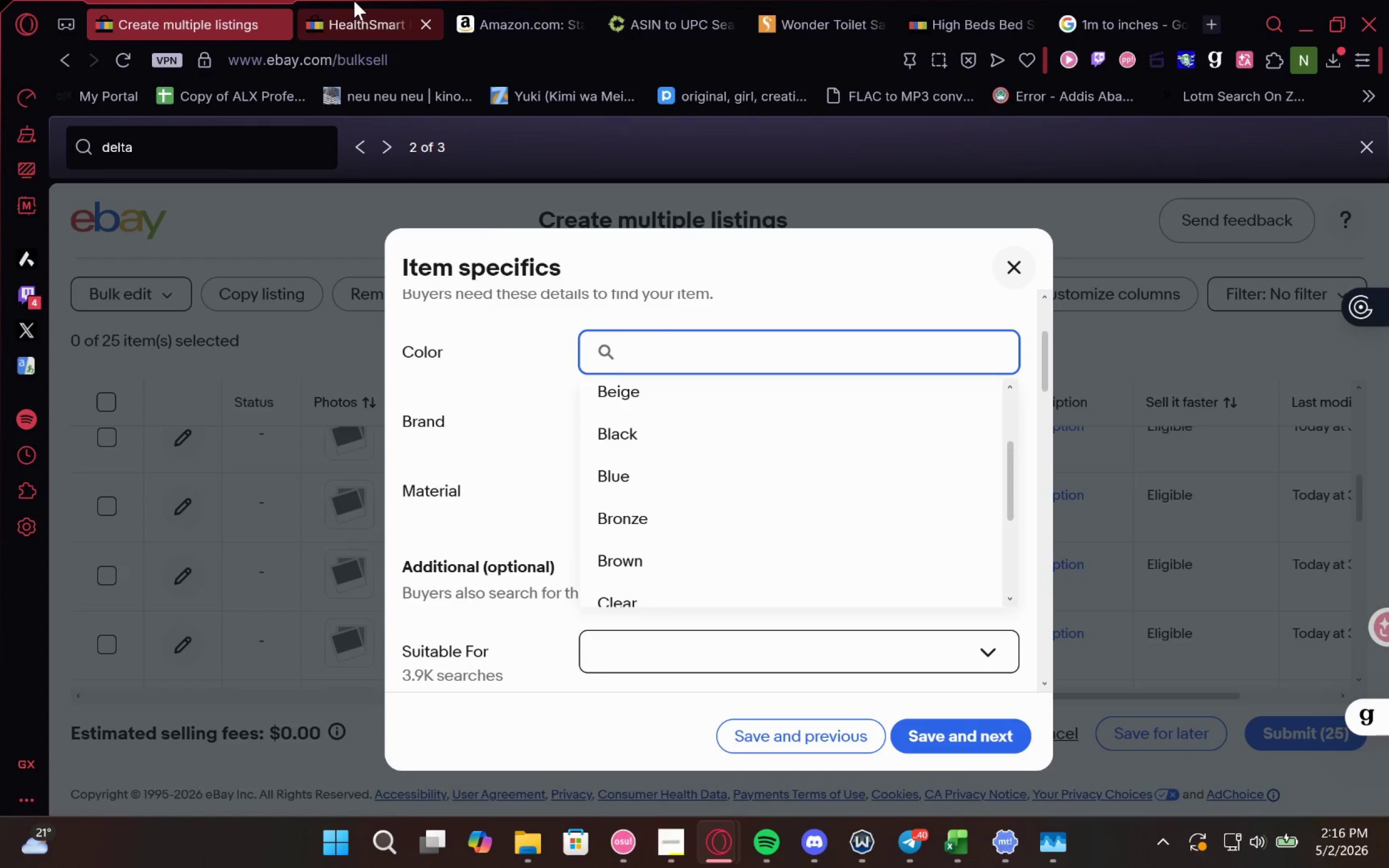 
left_click([346, 7])
 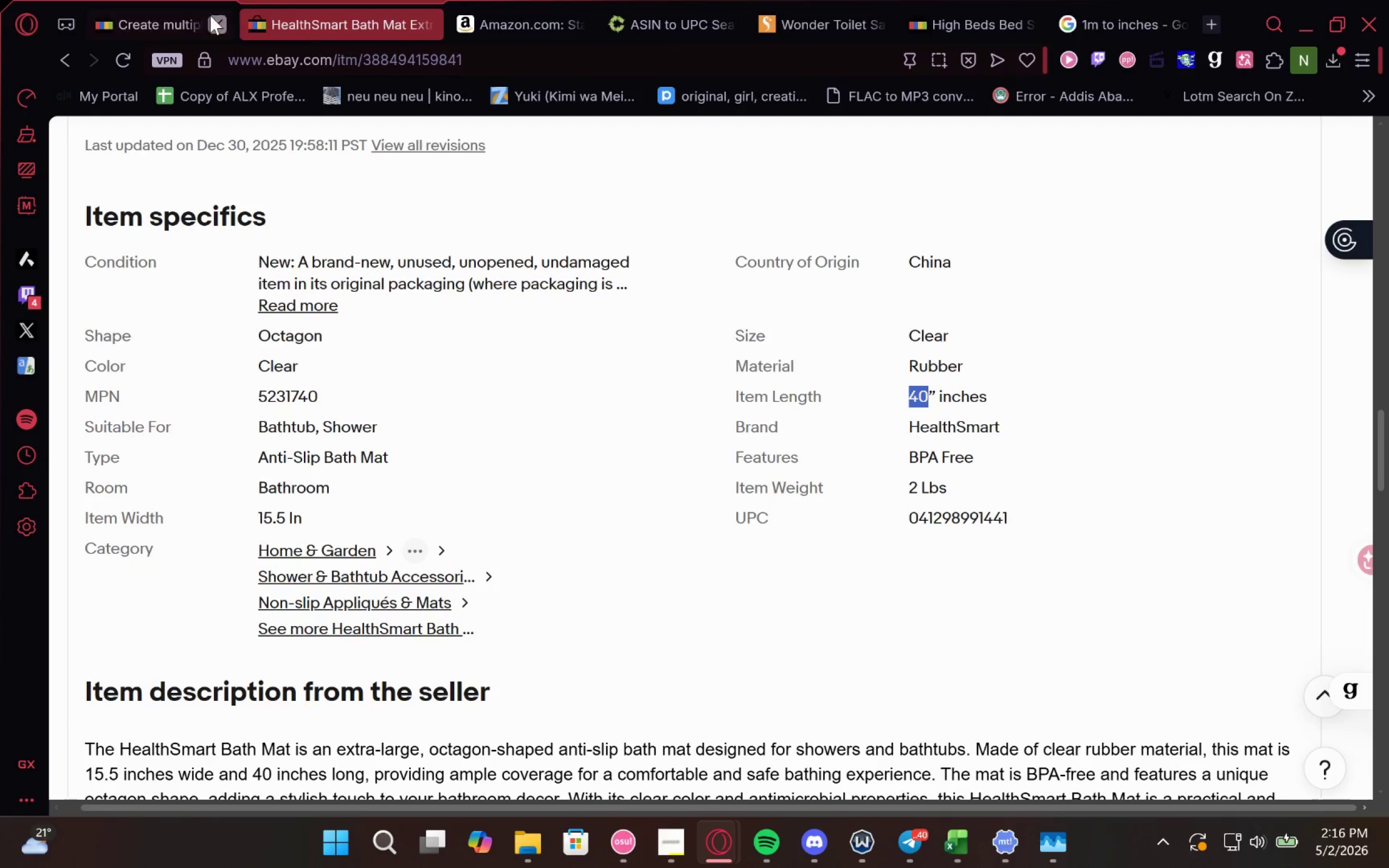 
mouse_move([178, 5])
 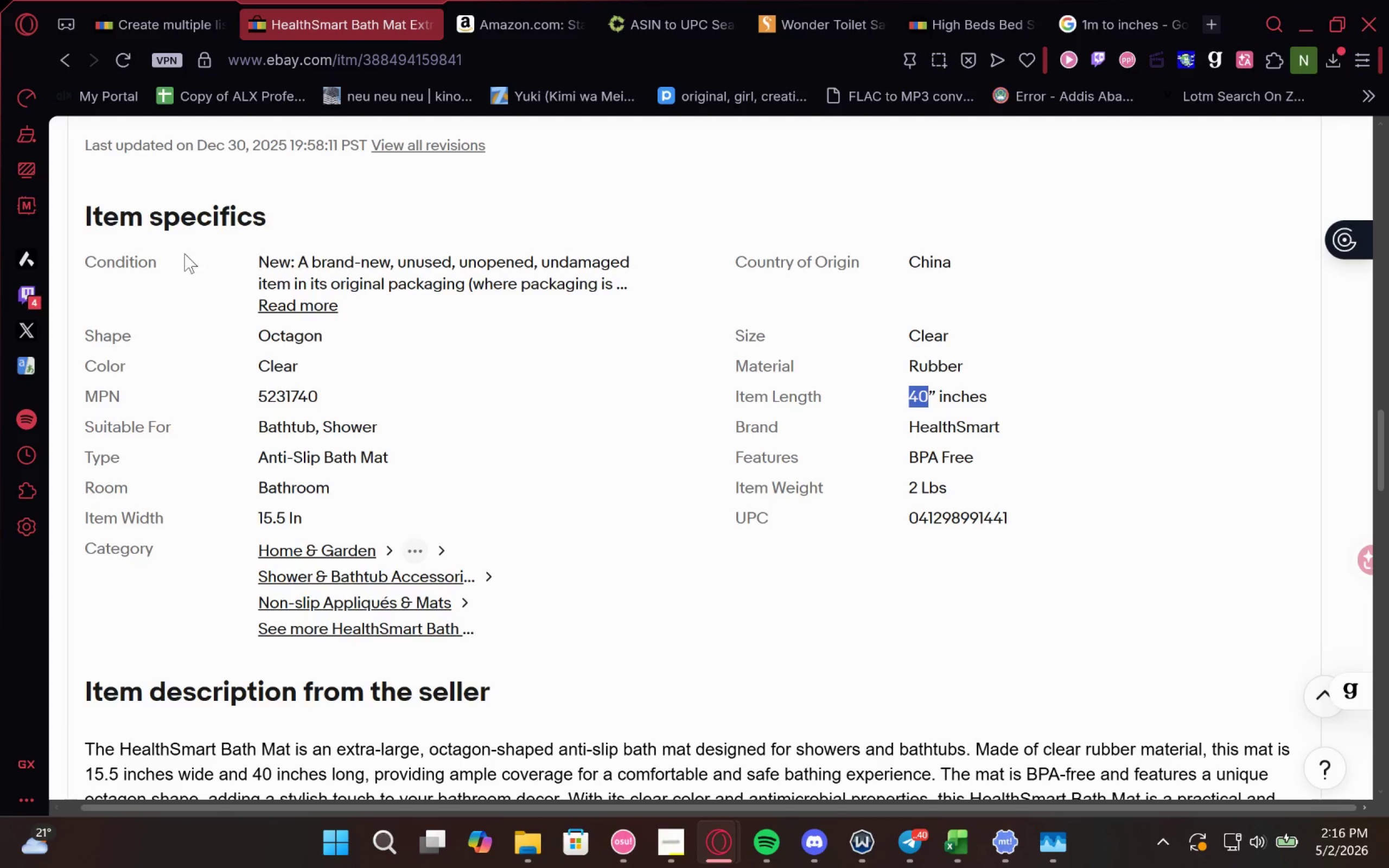 
left_click([160, 17])
 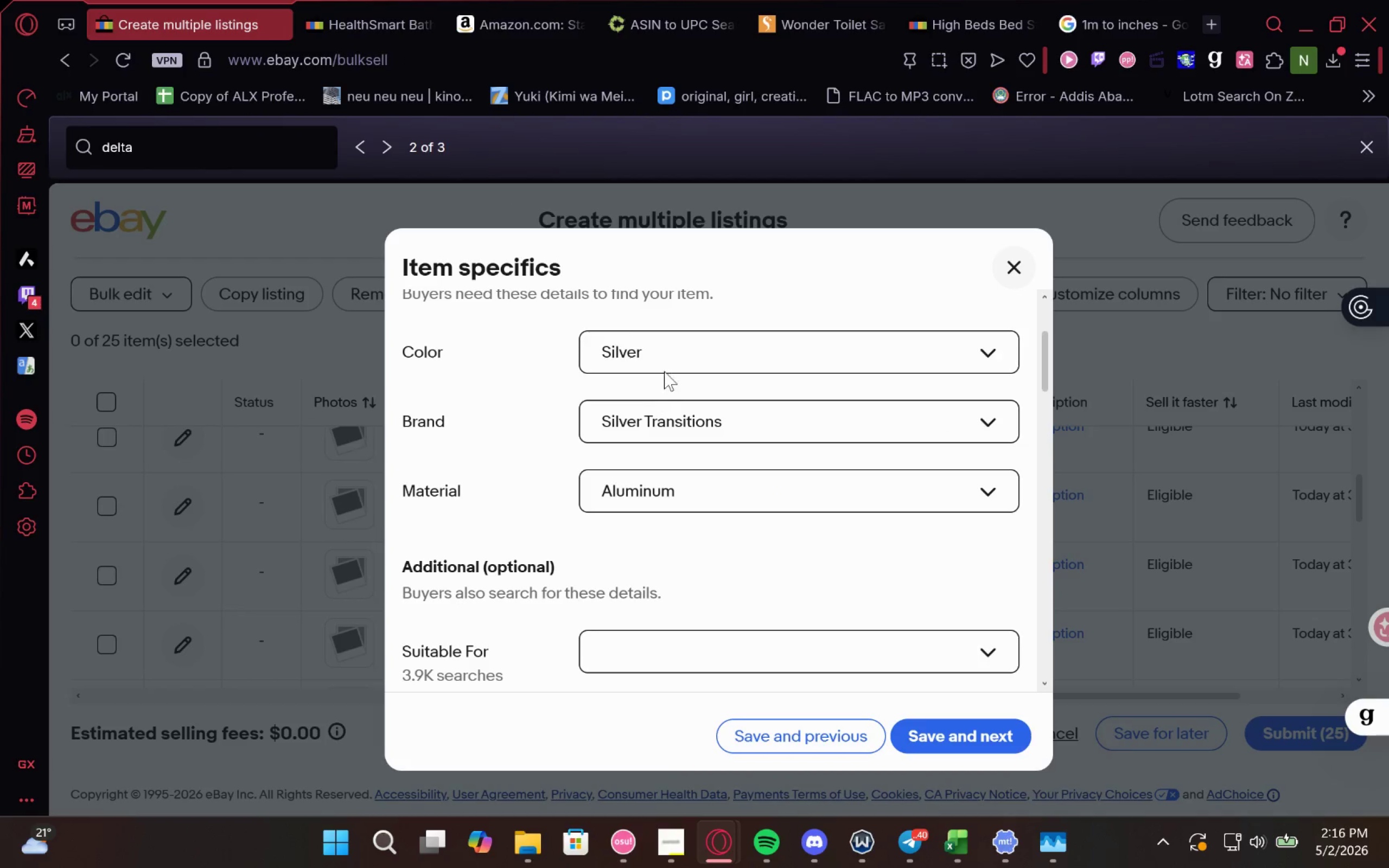 
left_click([688, 344])
 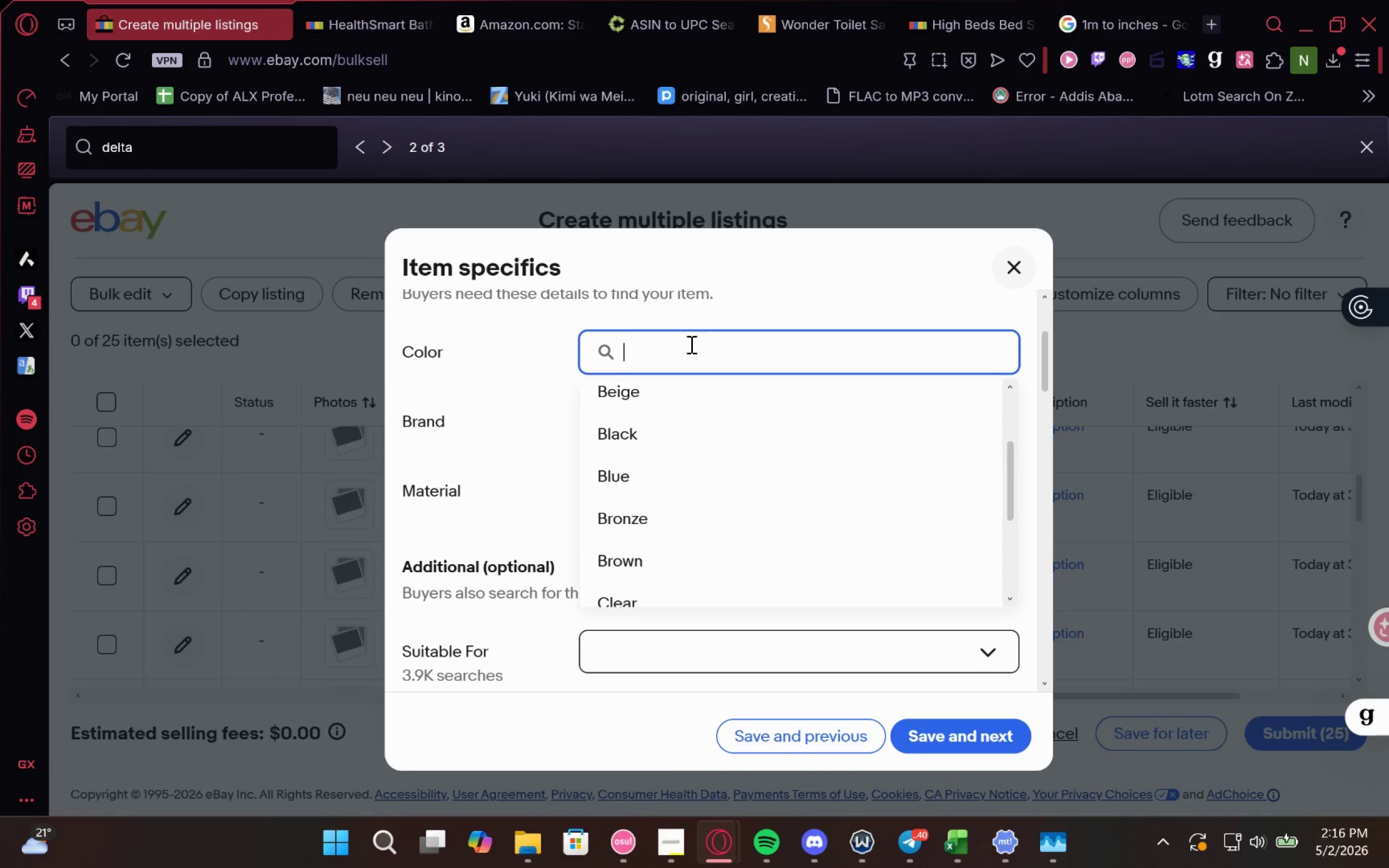 
type(cle)
 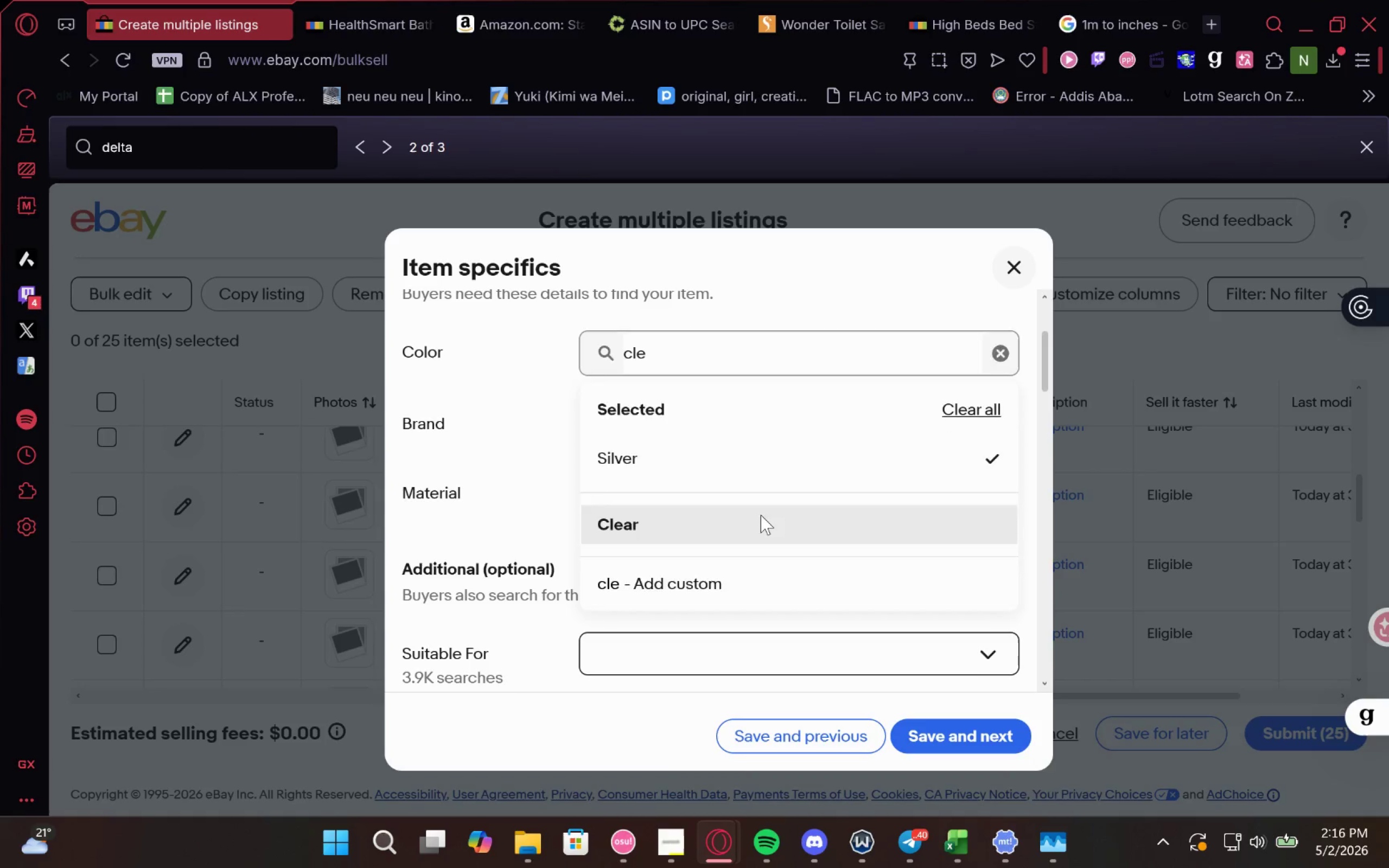 
double_click([833, 423])
 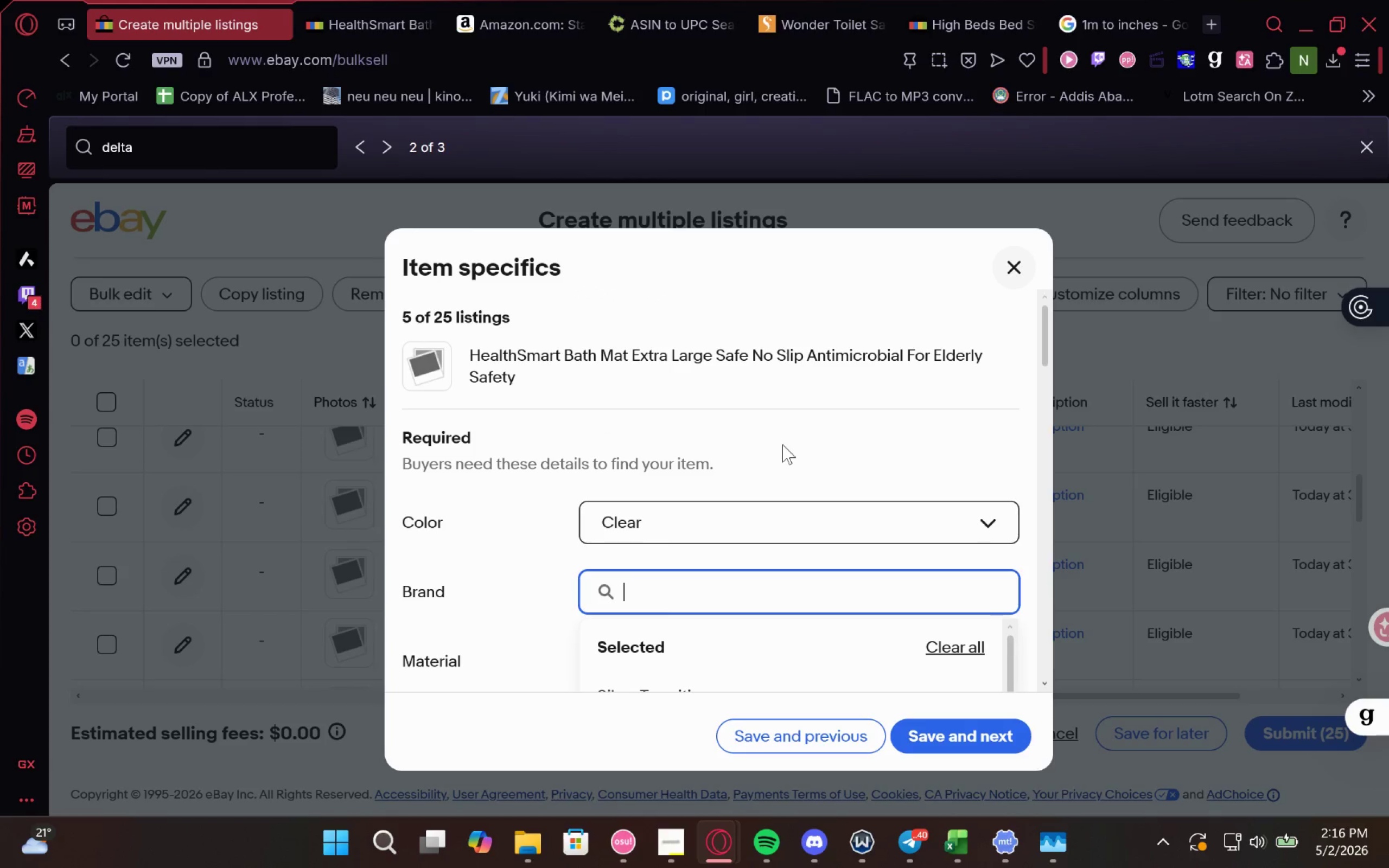 
type(Healths)
 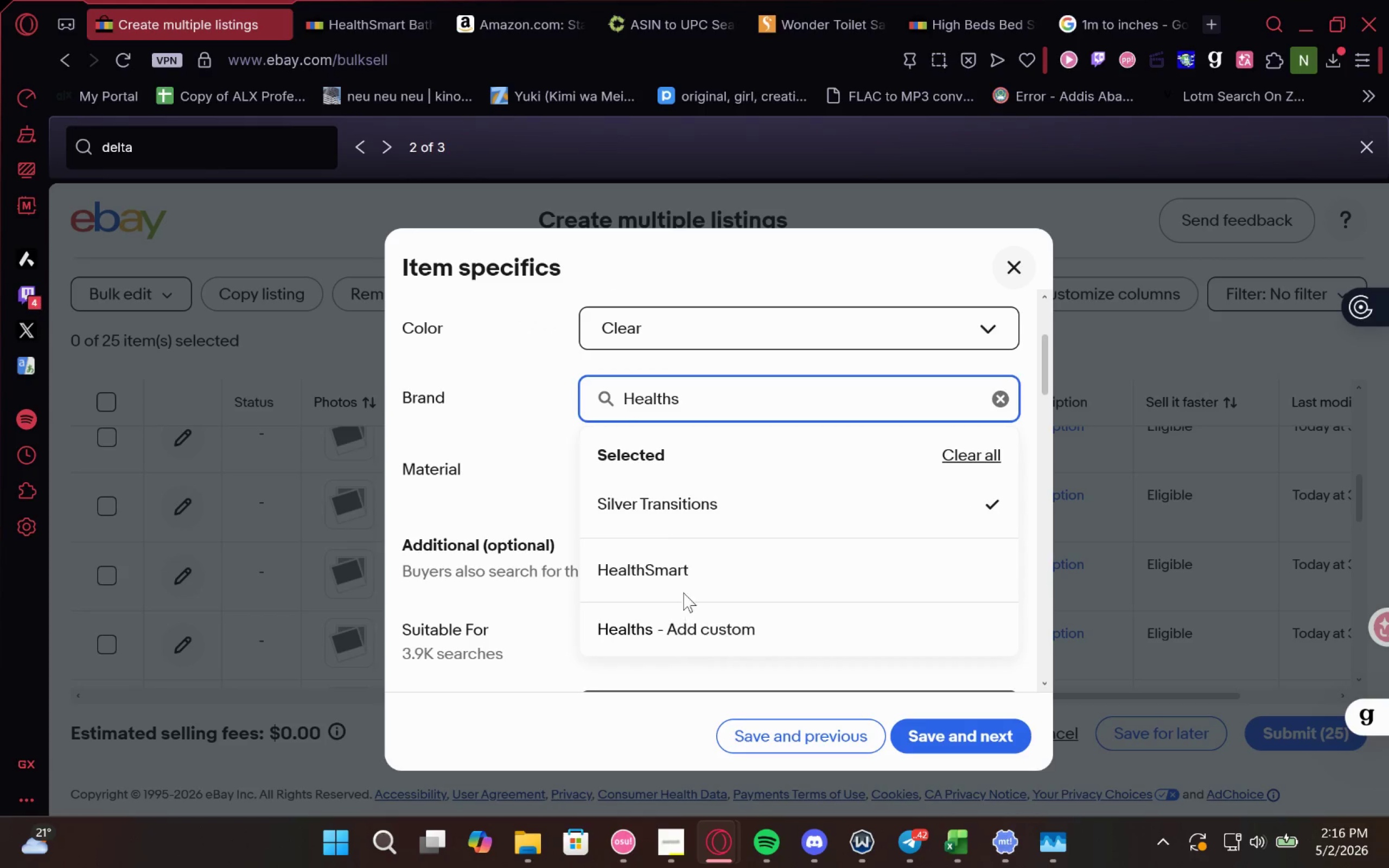 
left_click([695, 563])
 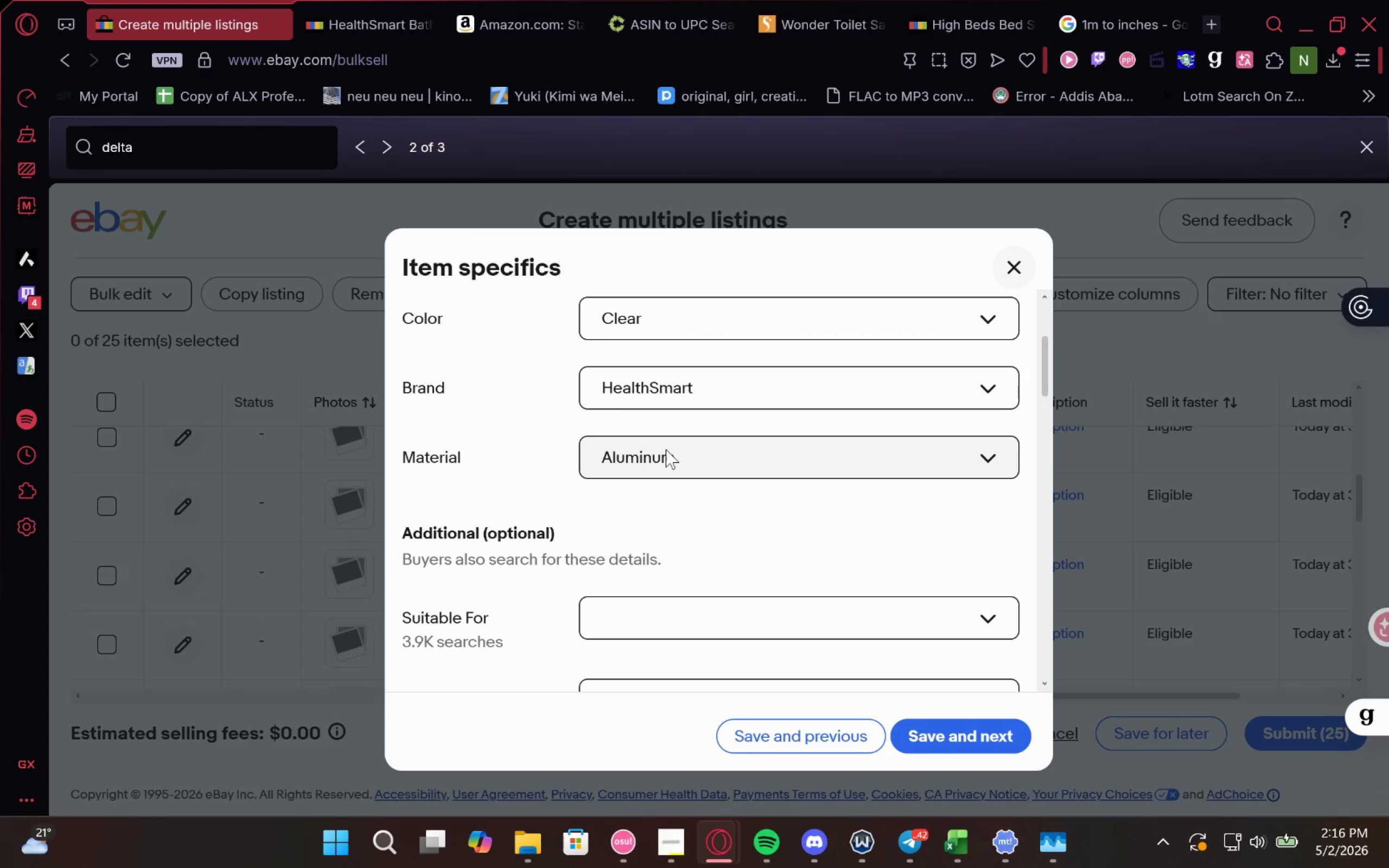 
left_click([368, 25])
 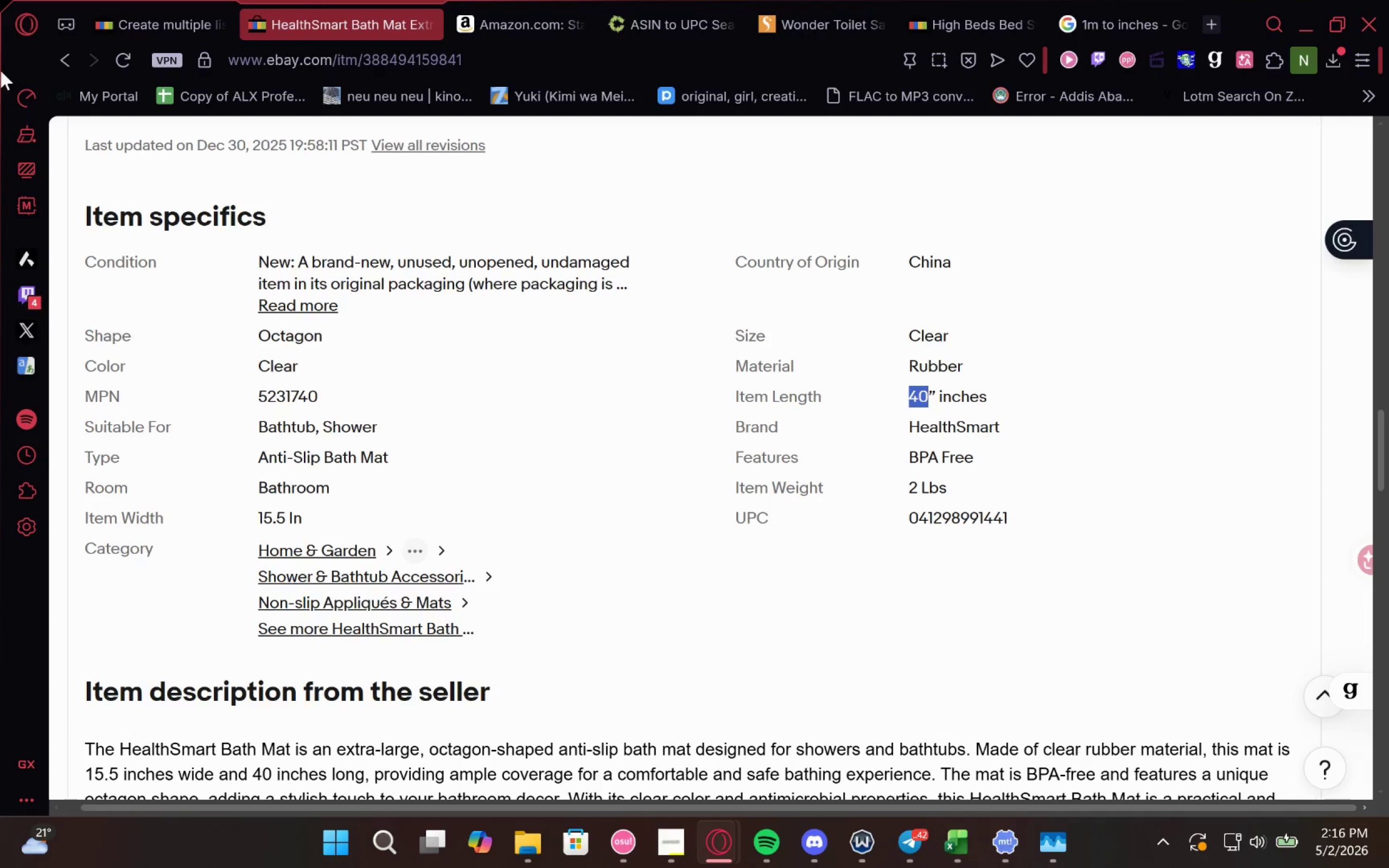 
left_click([117, 7])
 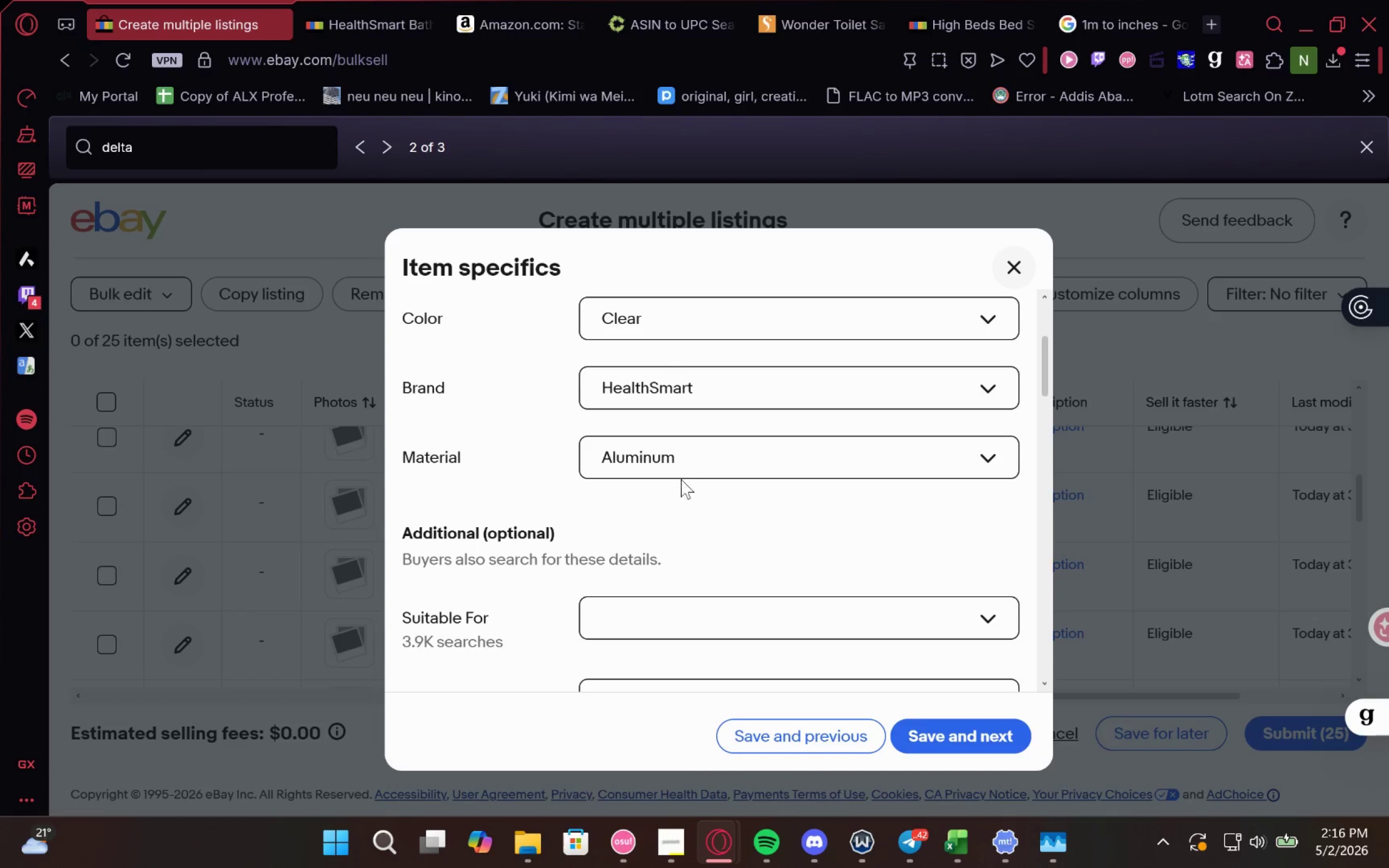 
left_click([692, 466])
 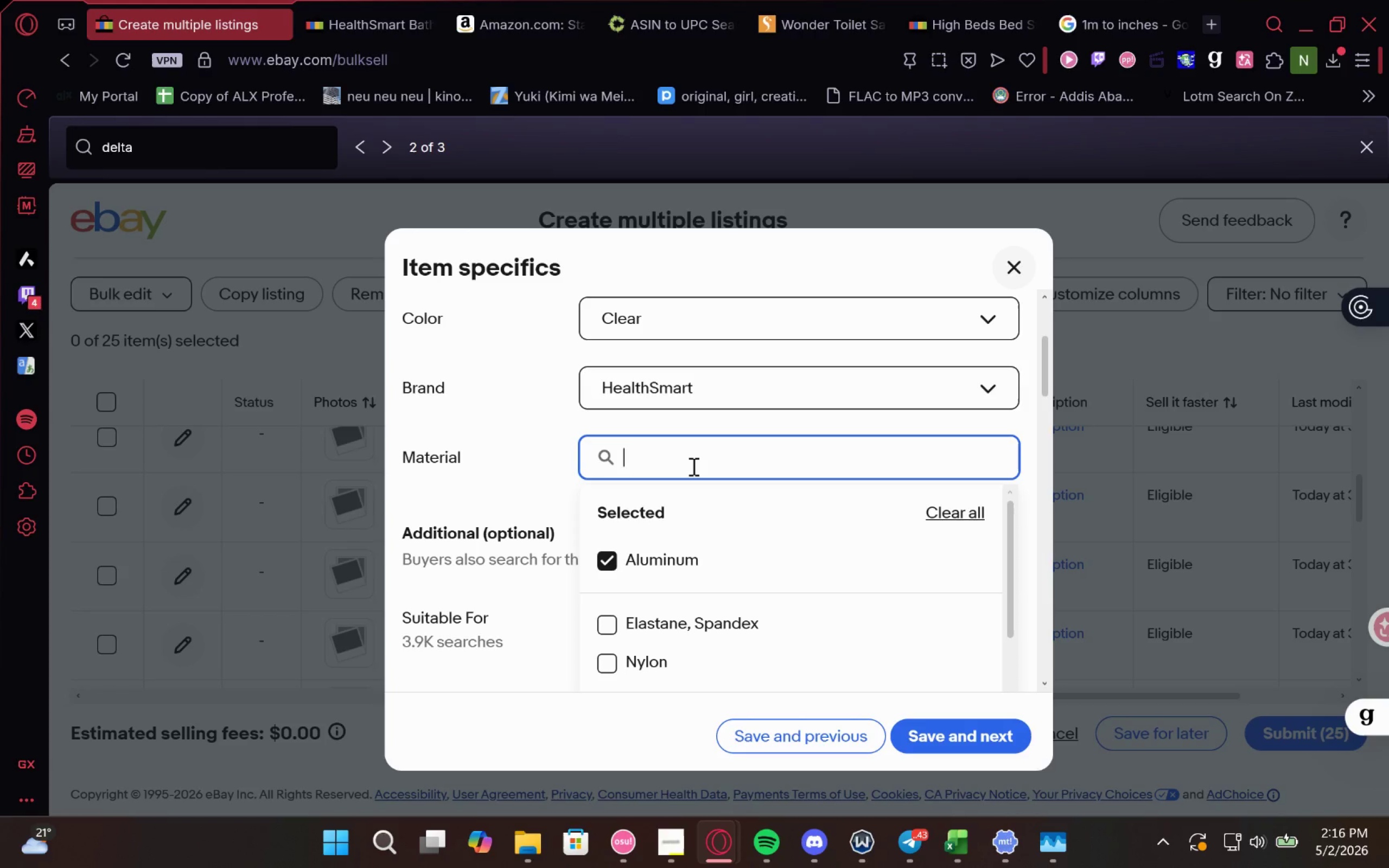 
type(Rubber)
 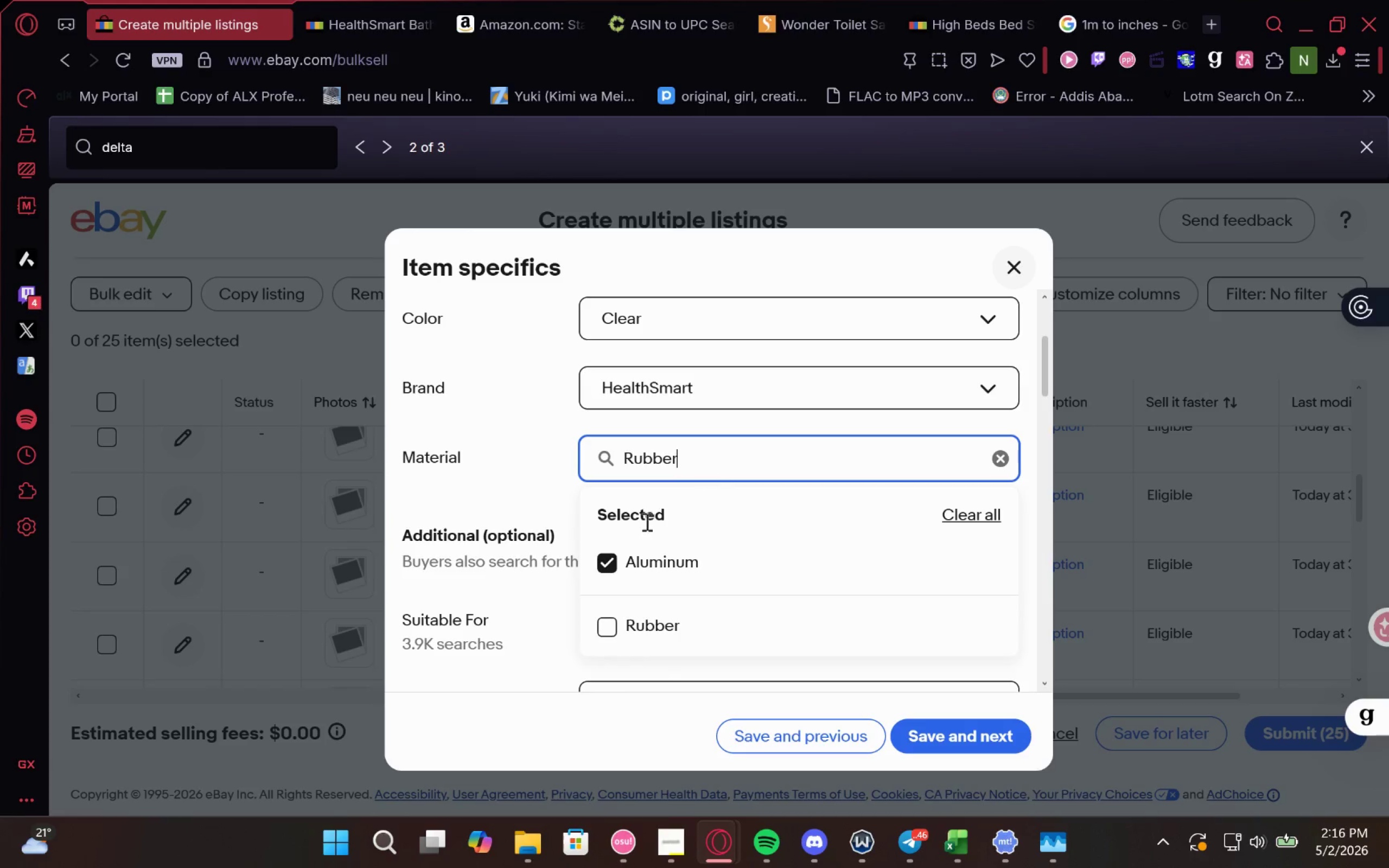 
left_click([601, 641])
 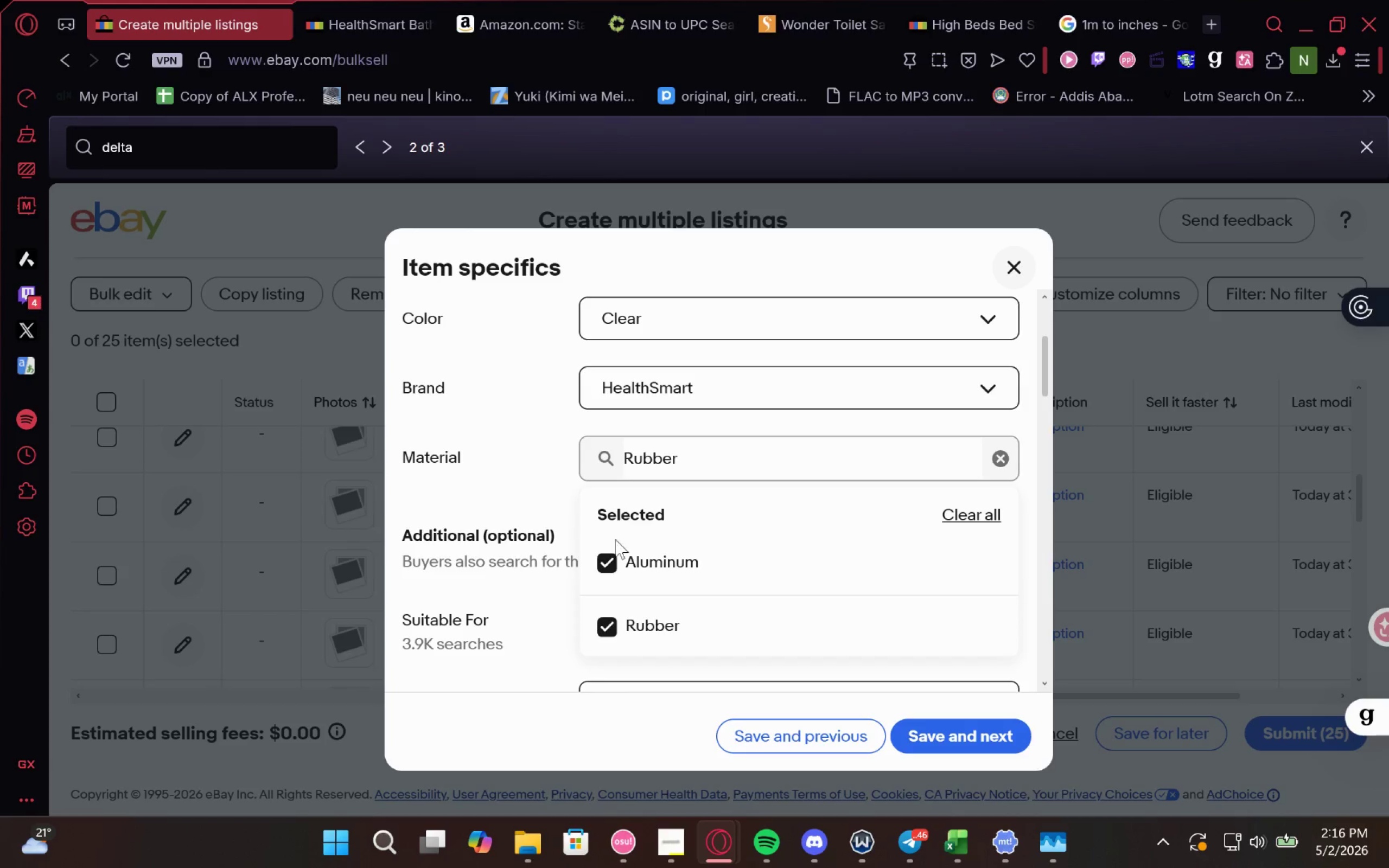 
left_click([610, 568])
 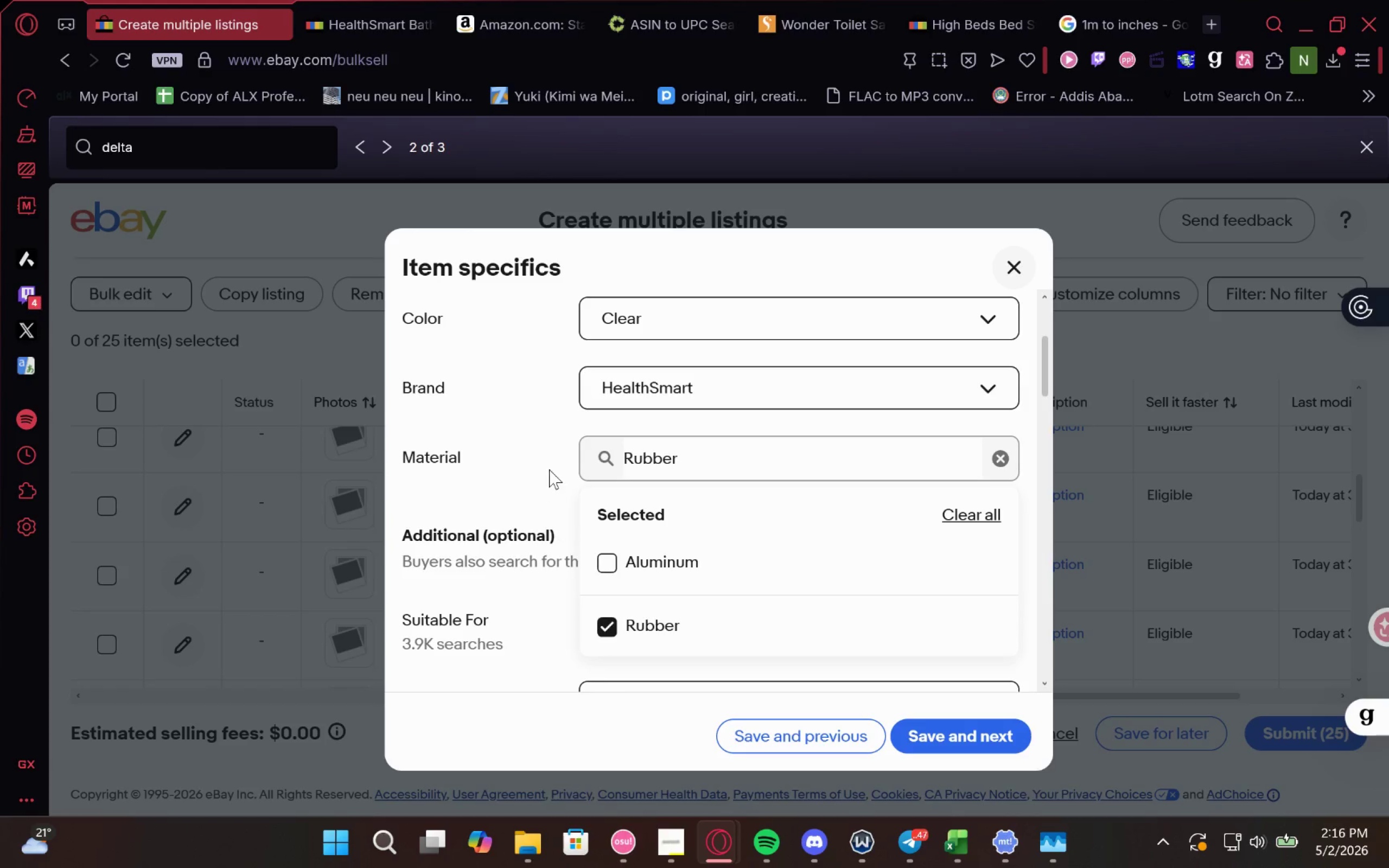 
left_click([549, 469])
 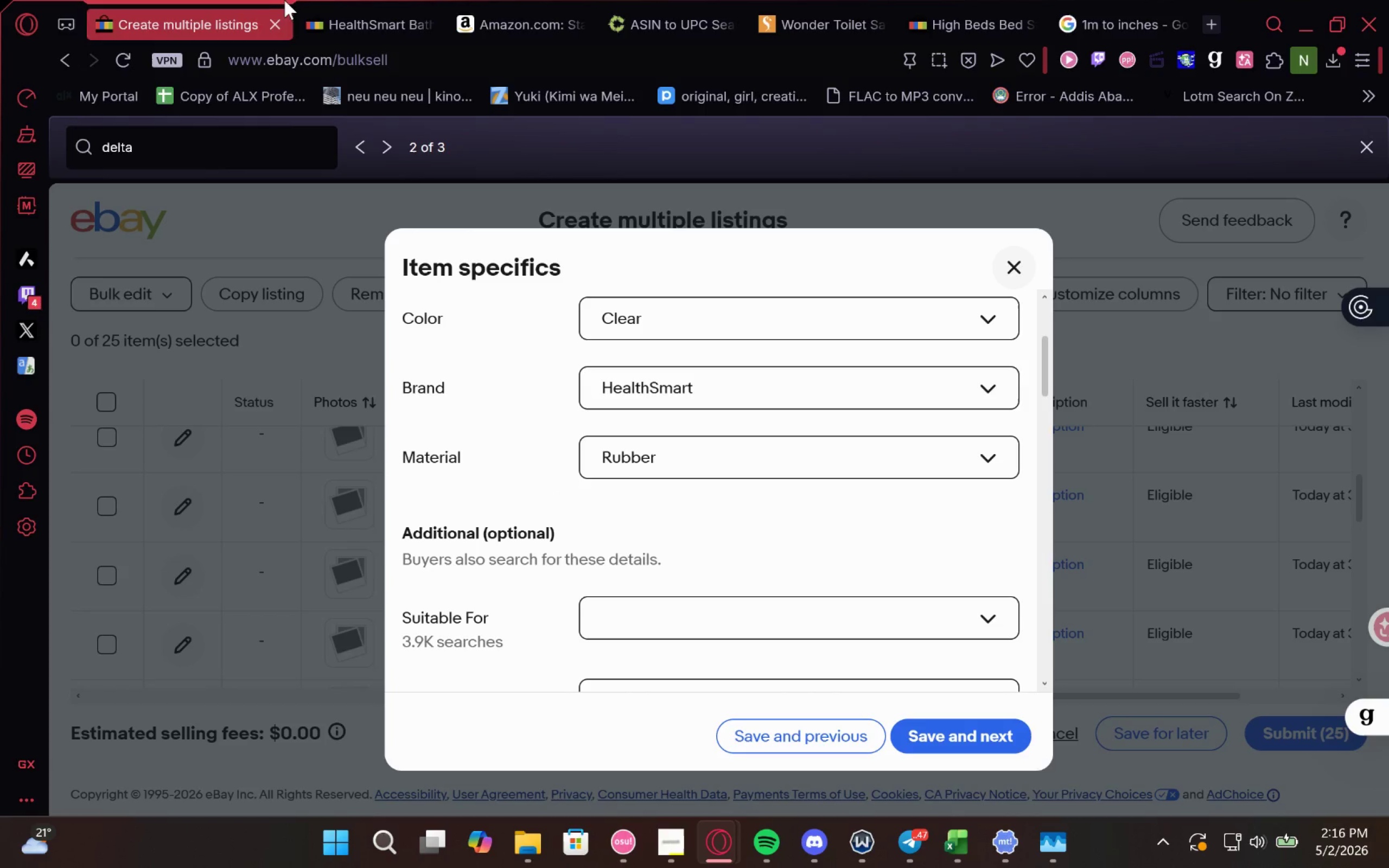 
left_click([355, 3])
 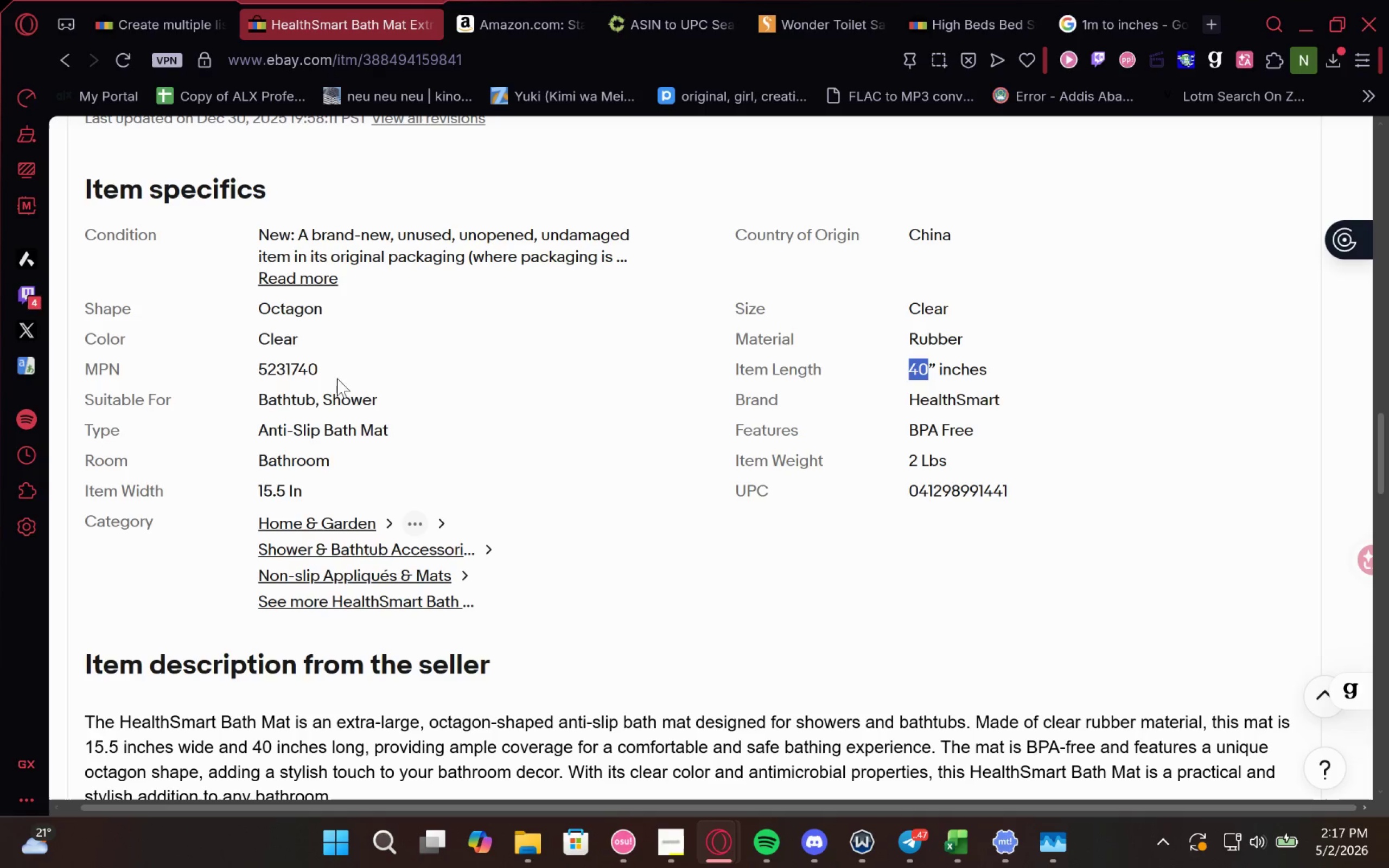 
wait(7.06)
 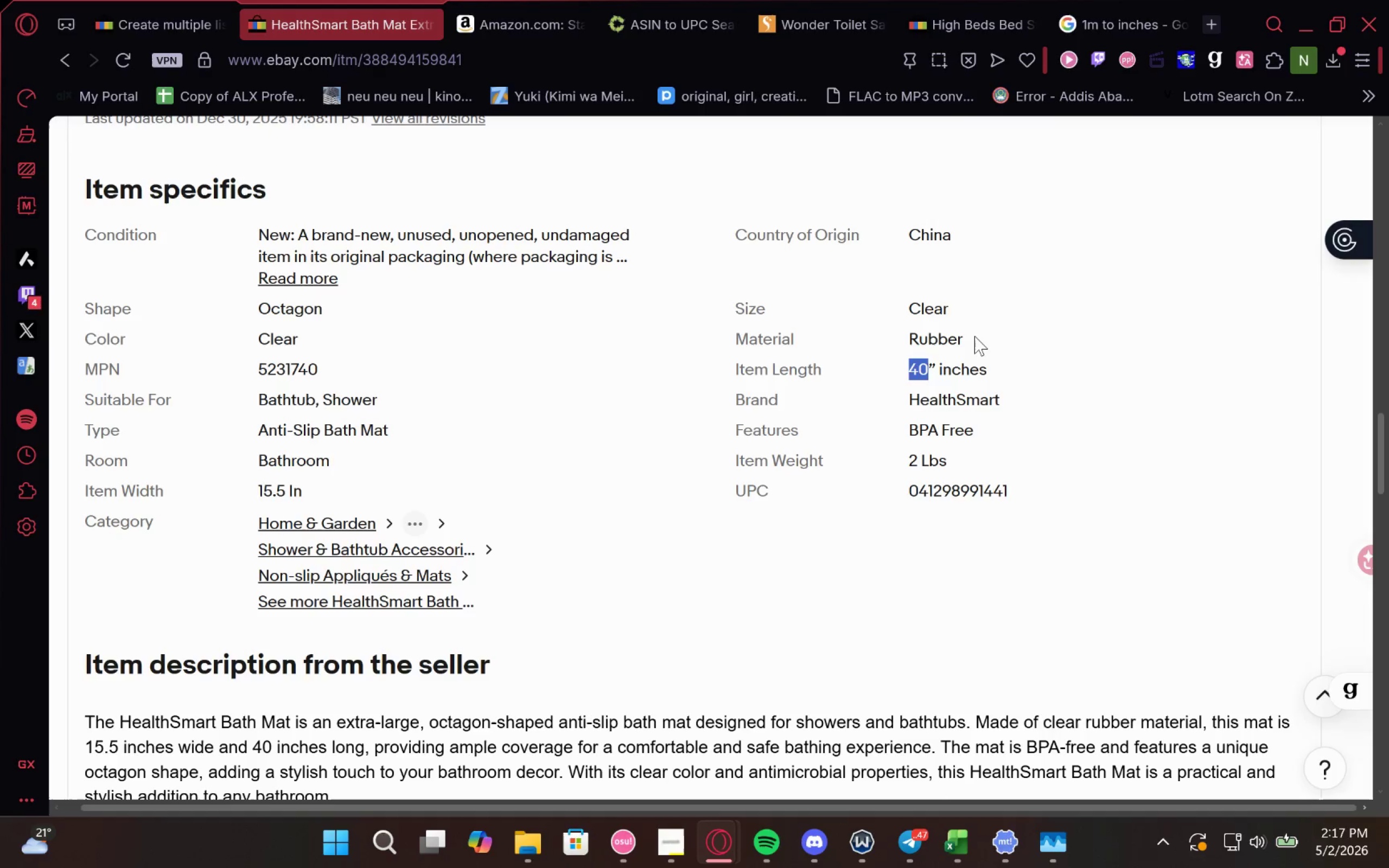 
double_click([280, 375])
 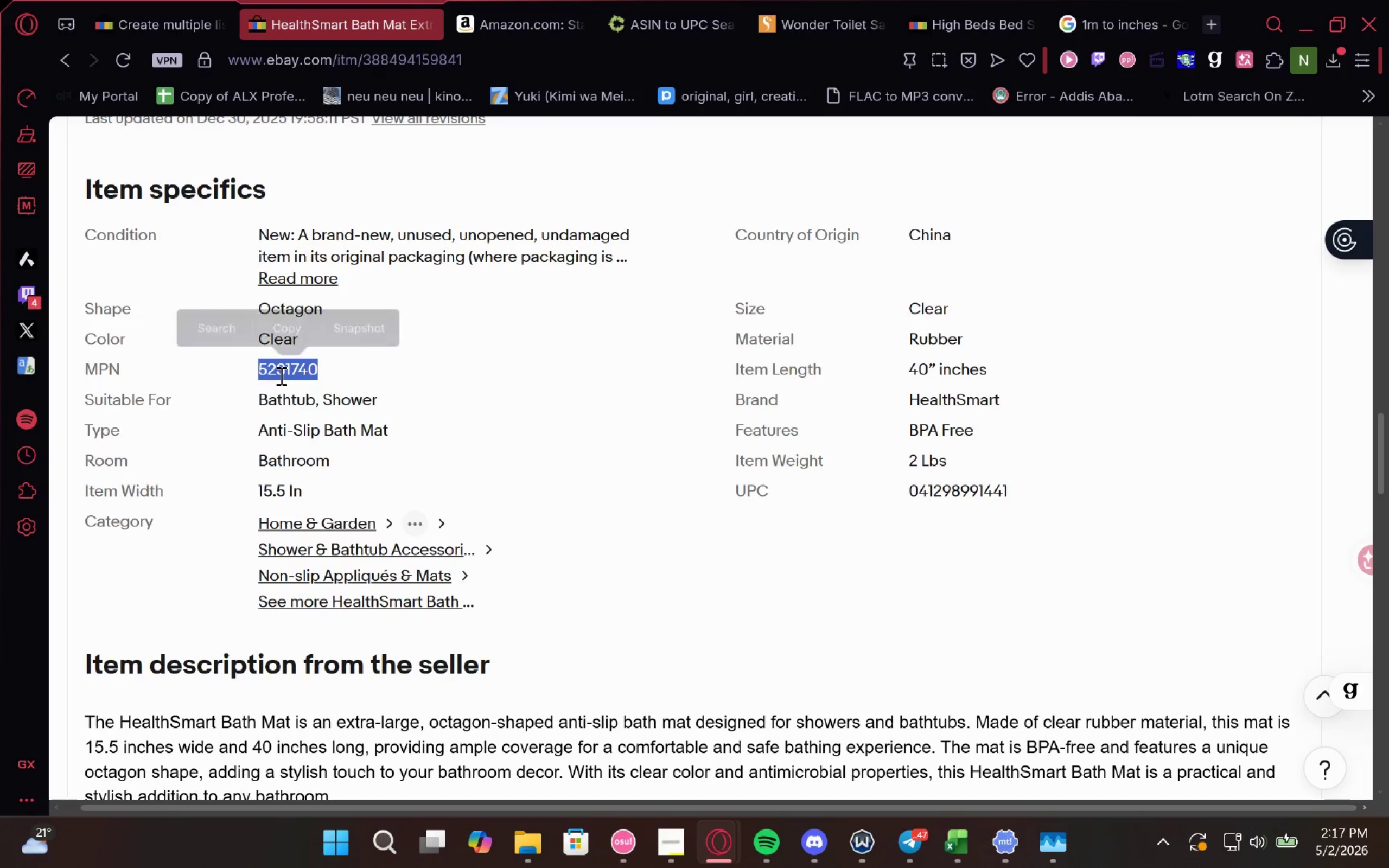 
key(Control+C)
 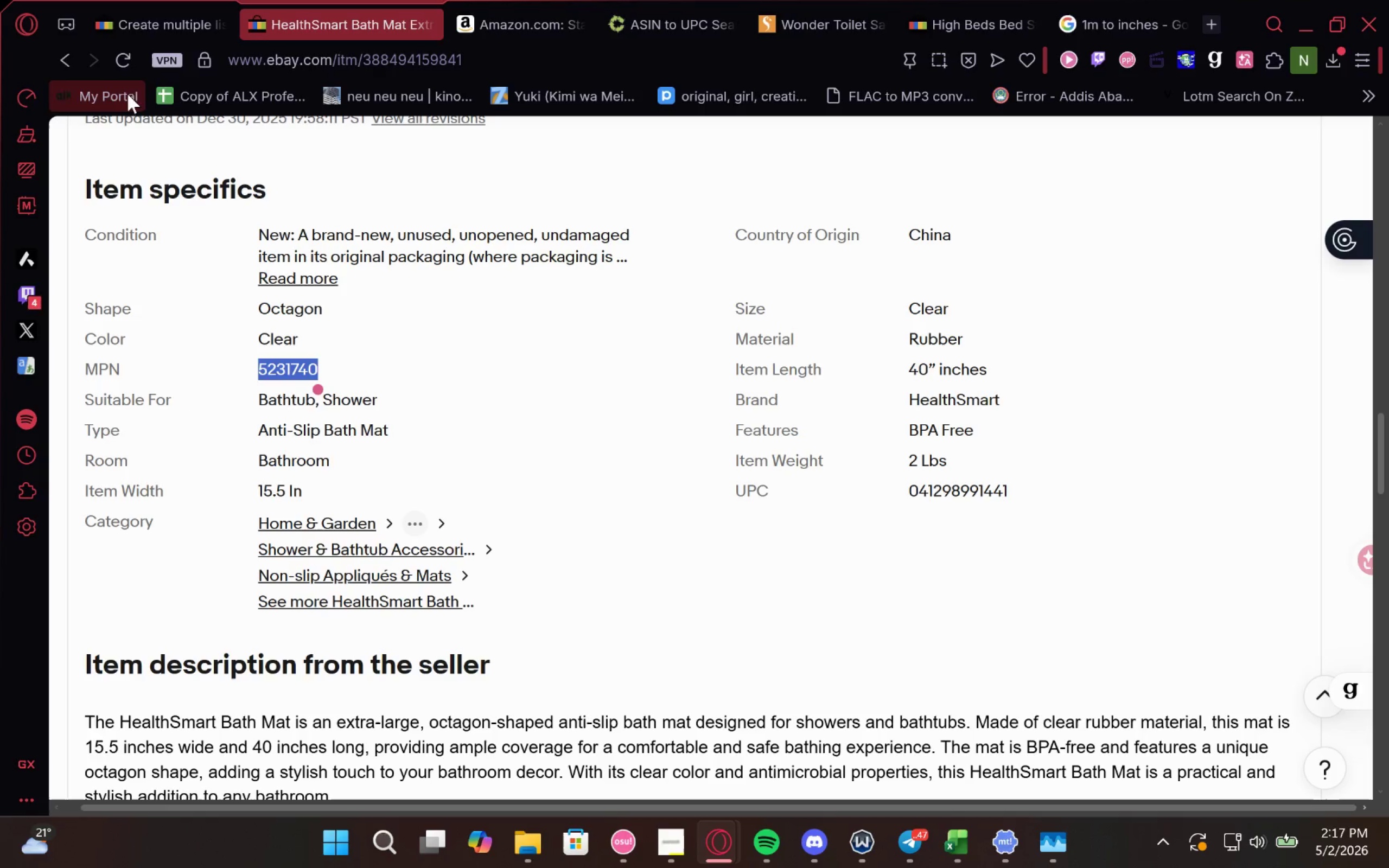 
key(Control+C)
 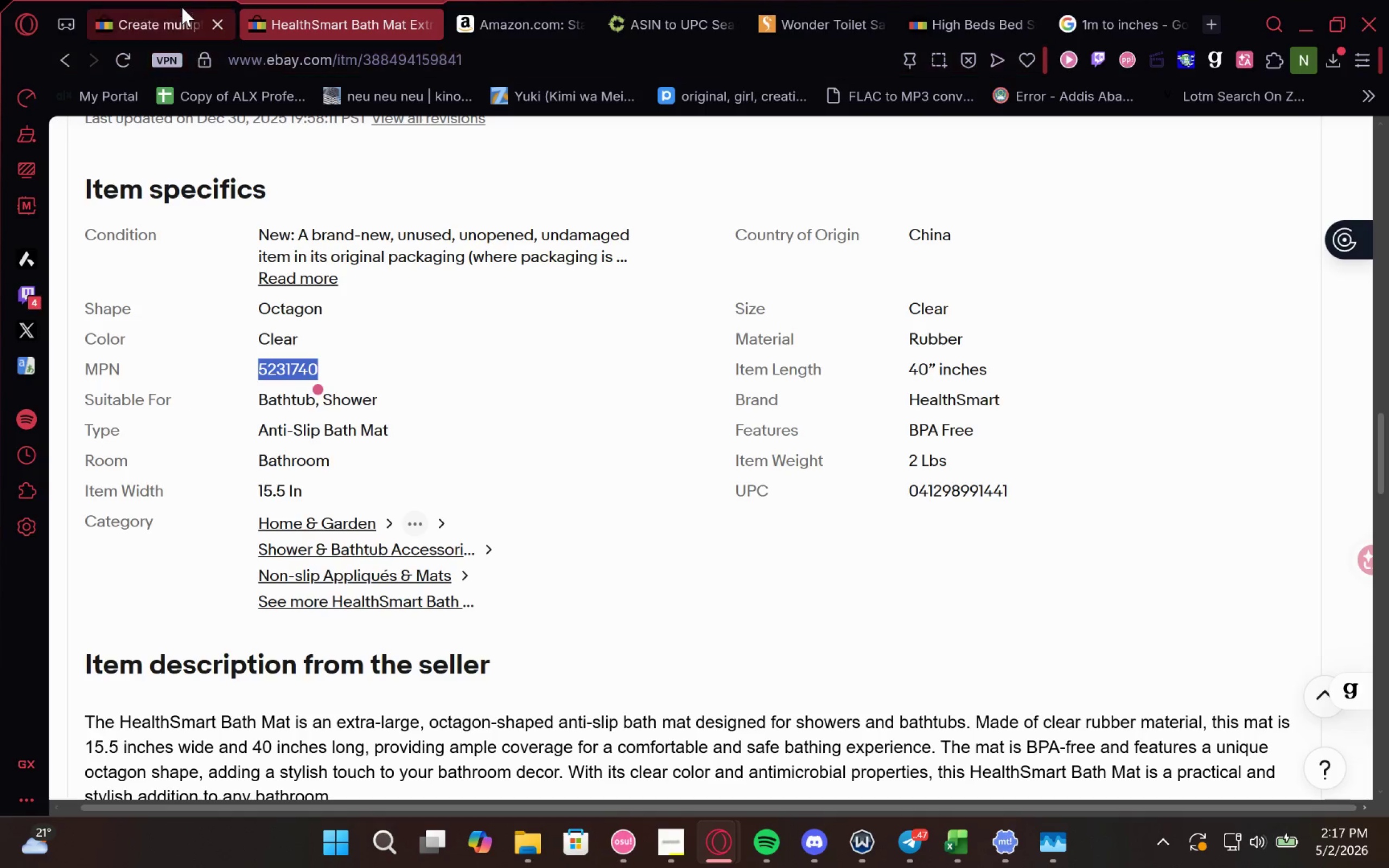 
left_click([182, 6])
 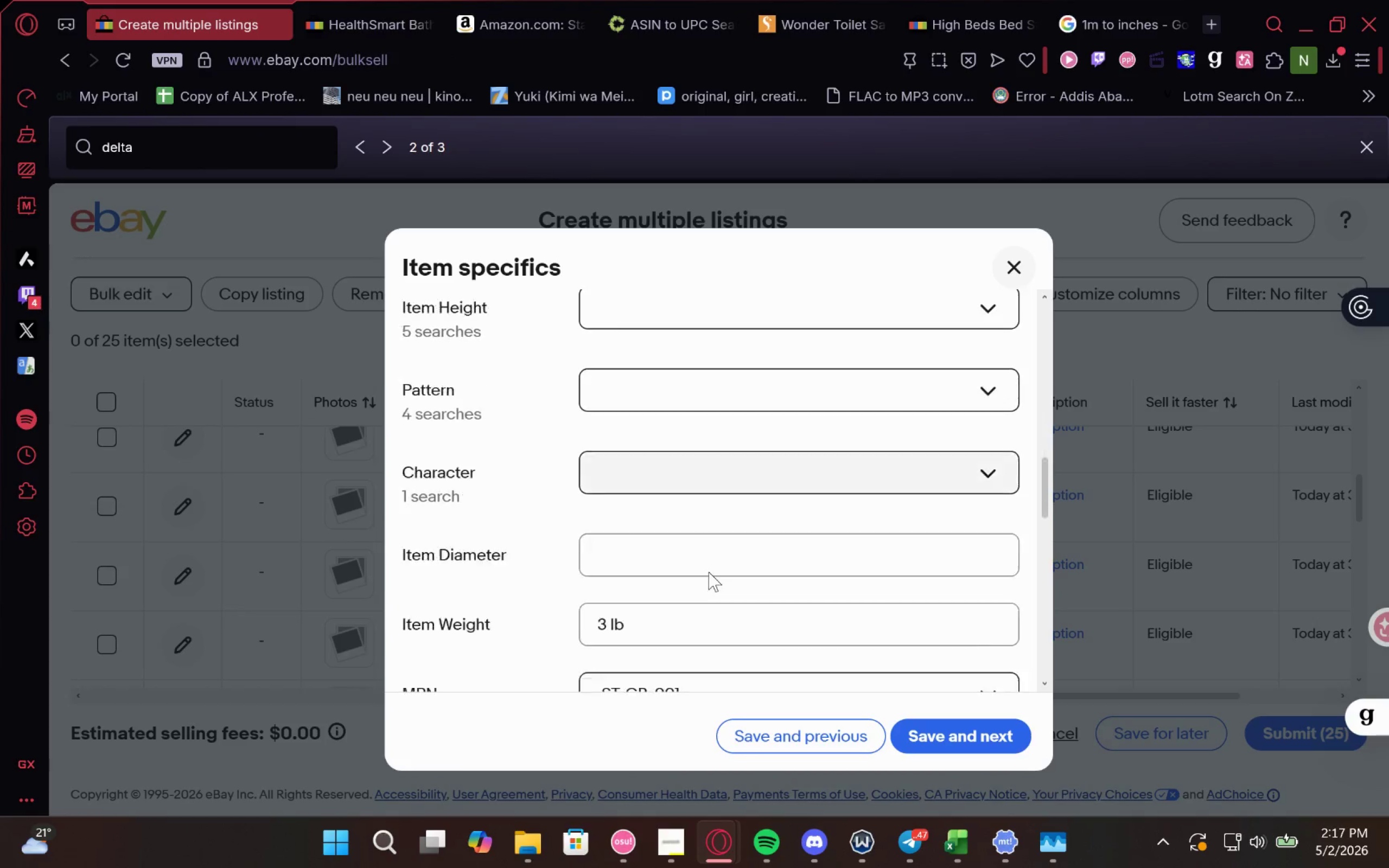 
left_click([655, 449])
 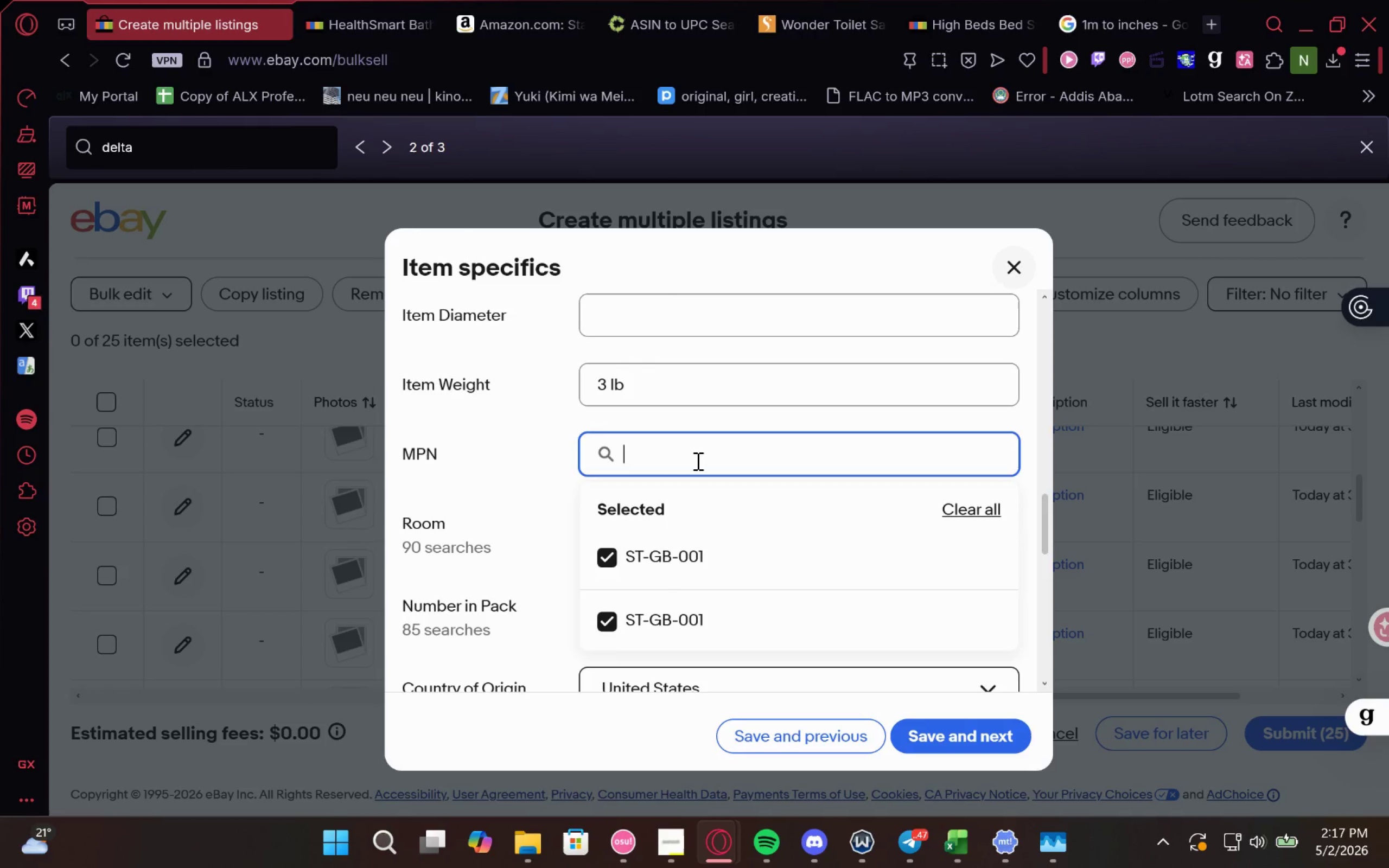 
key(Control+V)
 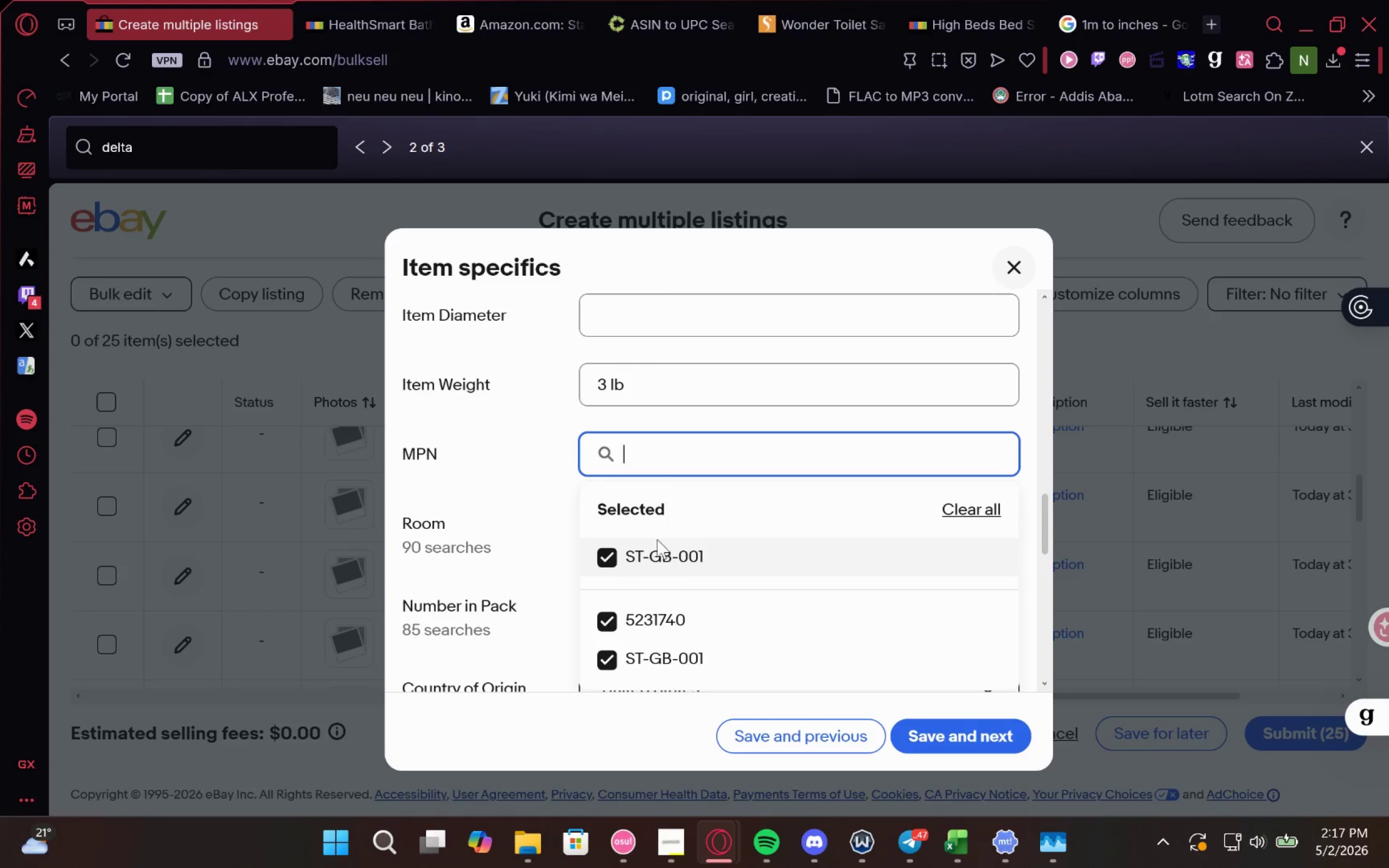 
left_click([642, 554])
 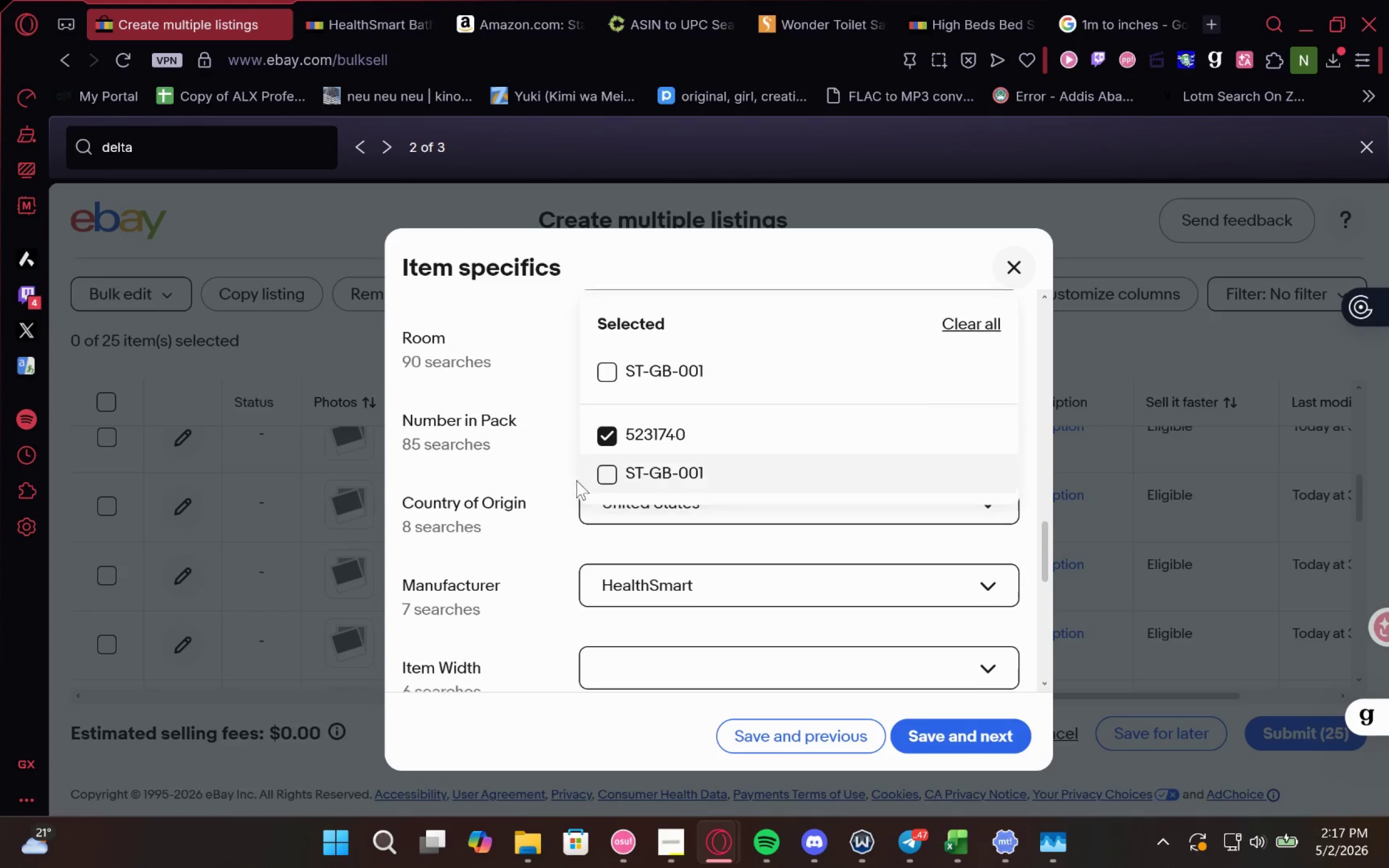 
left_click([556, 458])
 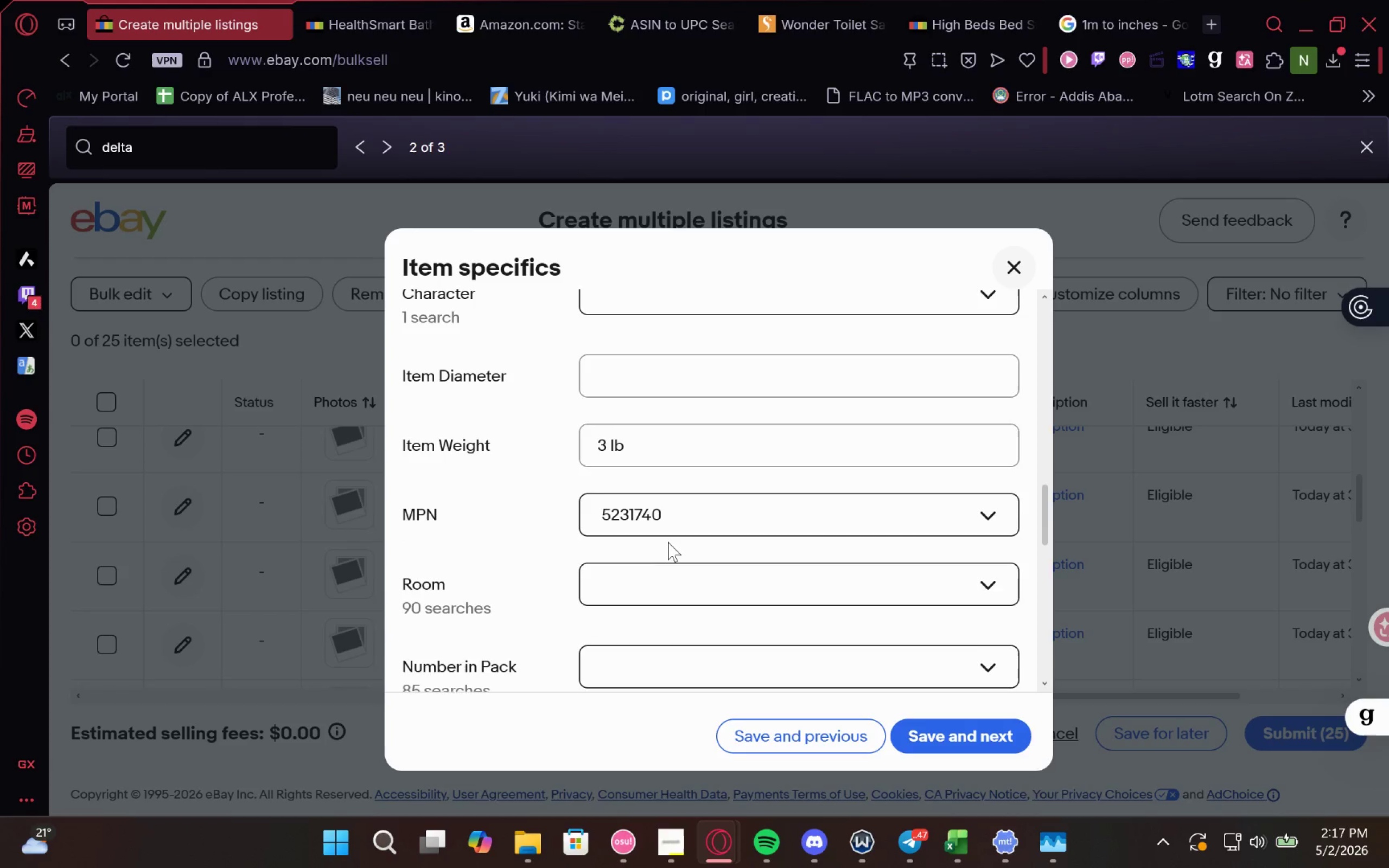 
wait(9.09)
 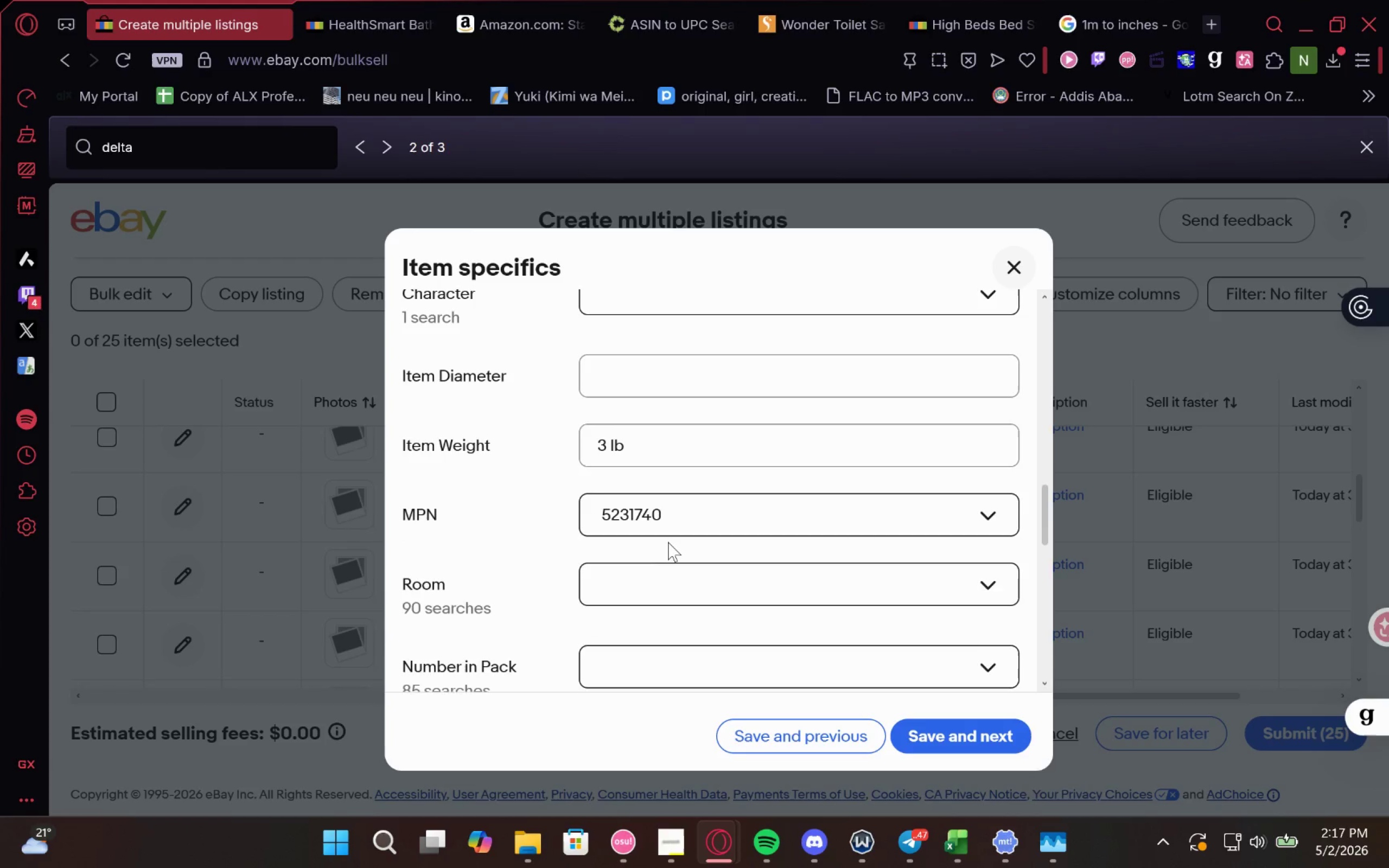 
left_click([671, 569])
 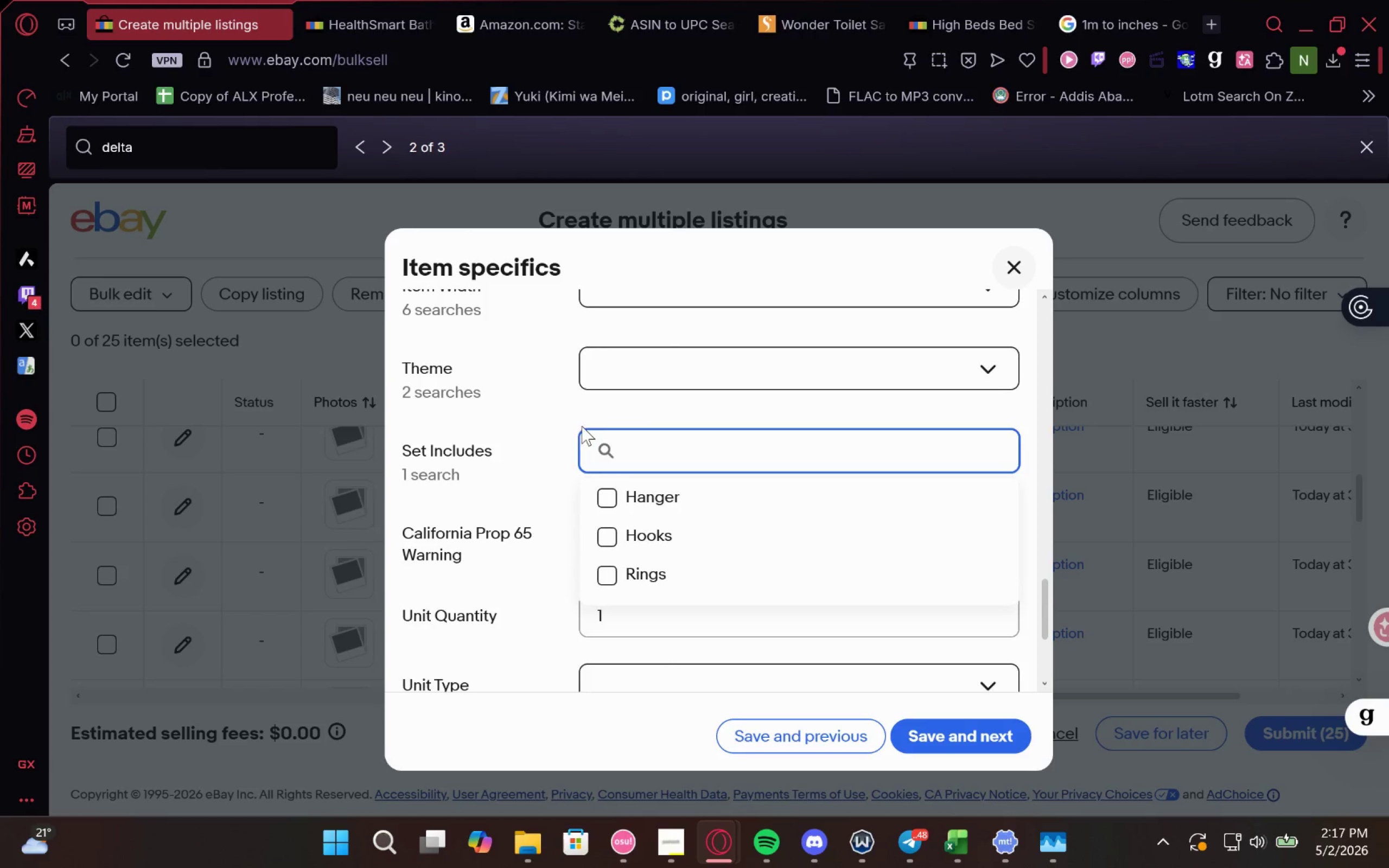 
left_click([579, 418])
 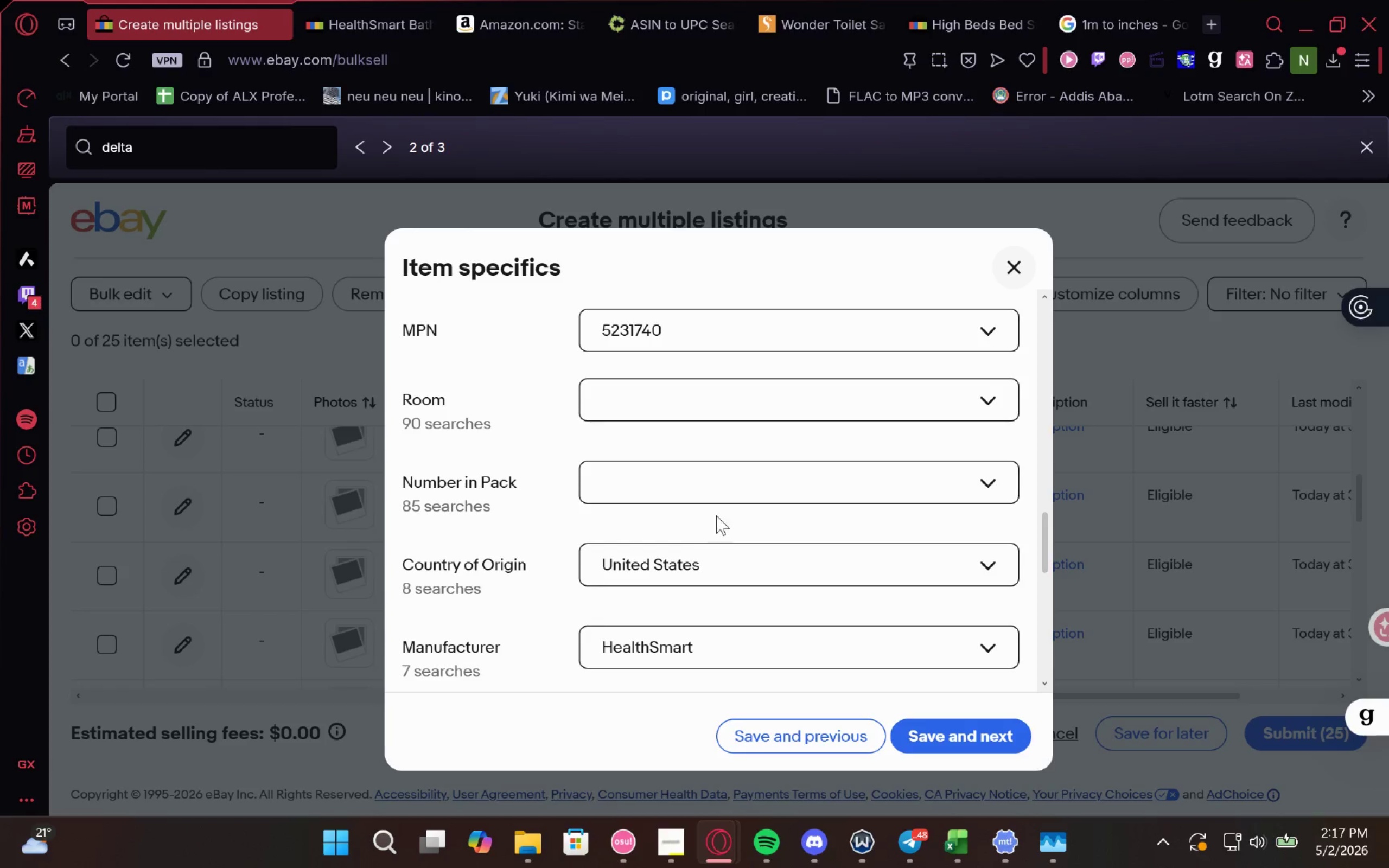 
wait(5.17)
 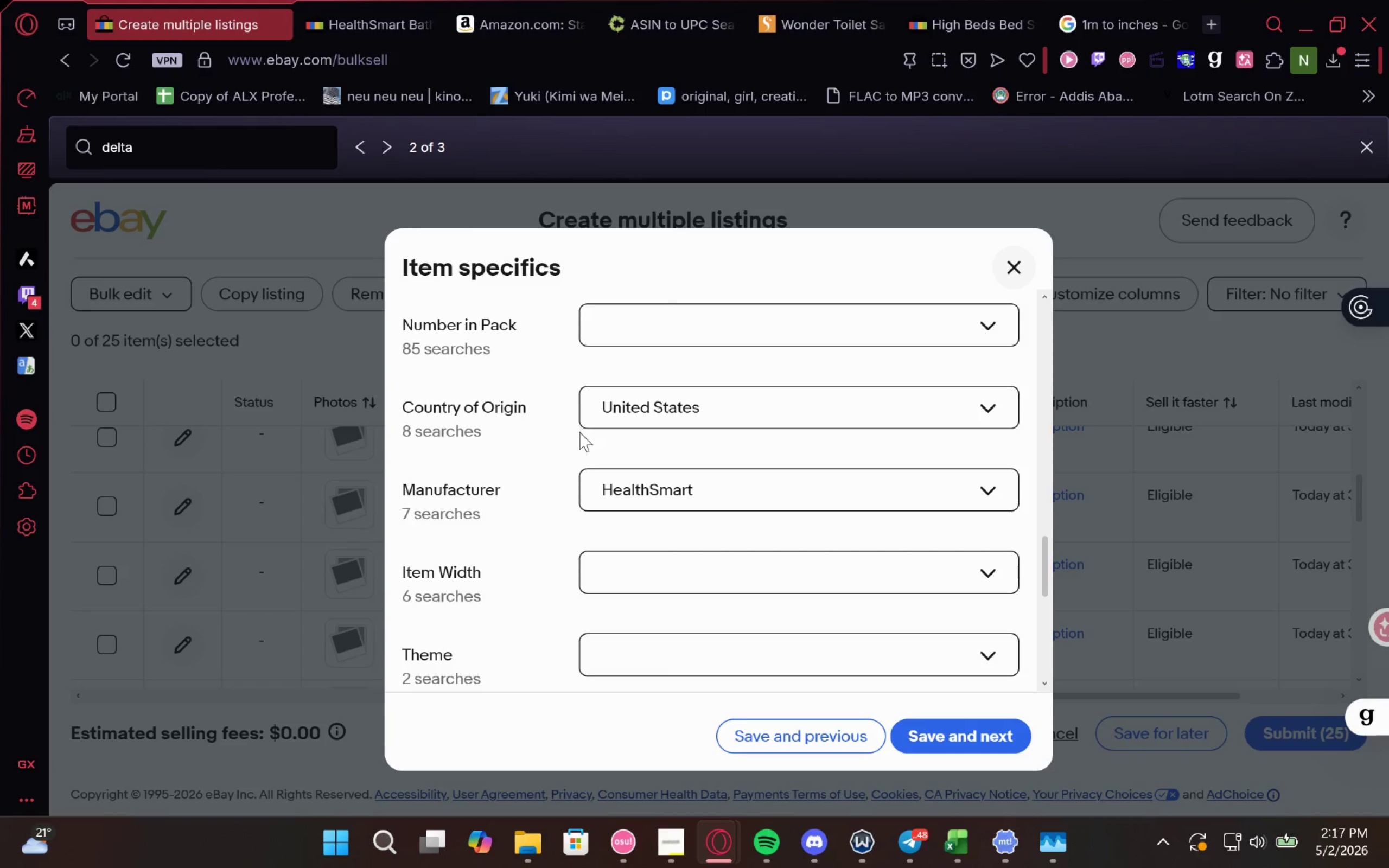 
left_click([699, 394])
 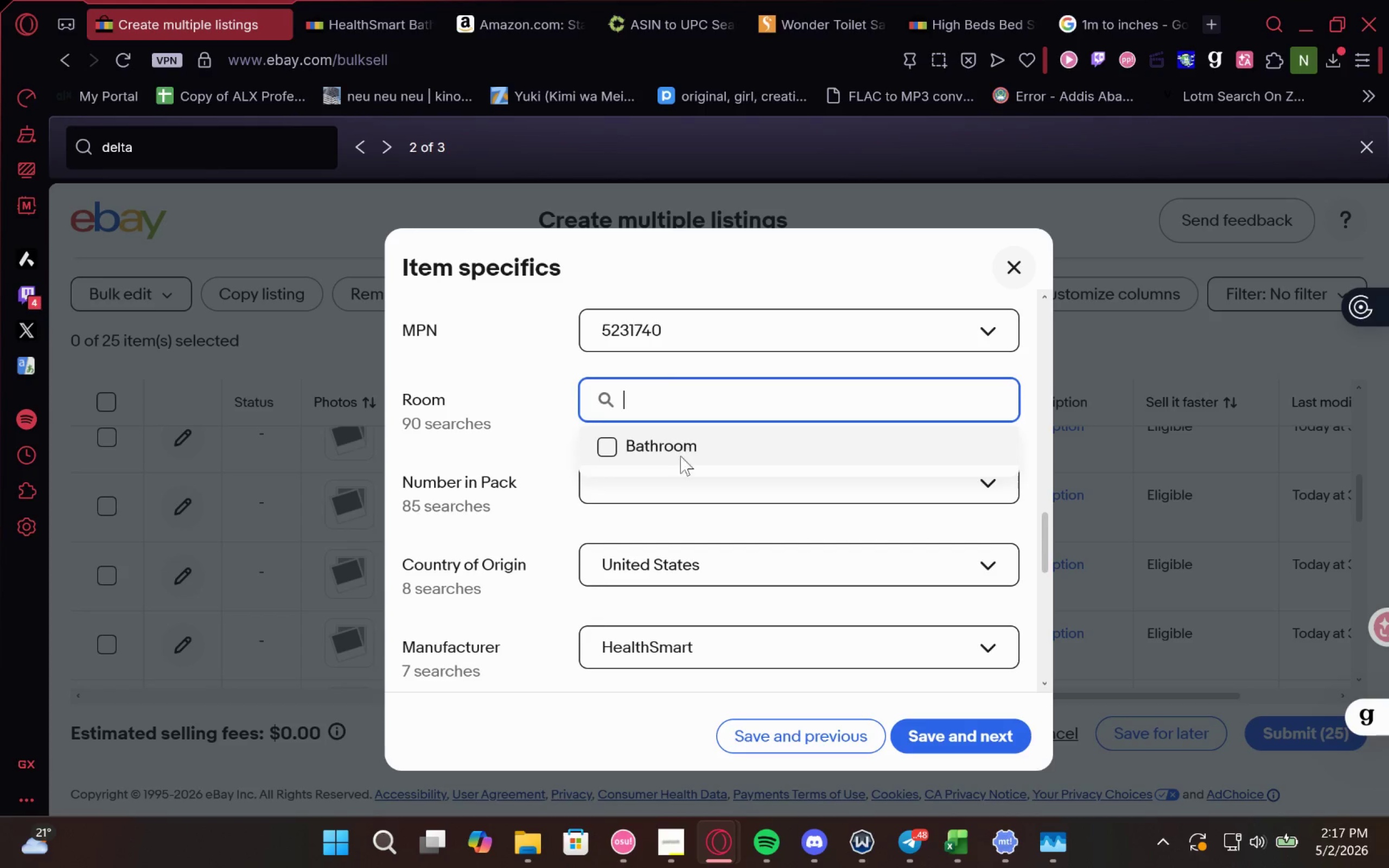 
left_click([666, 453])
 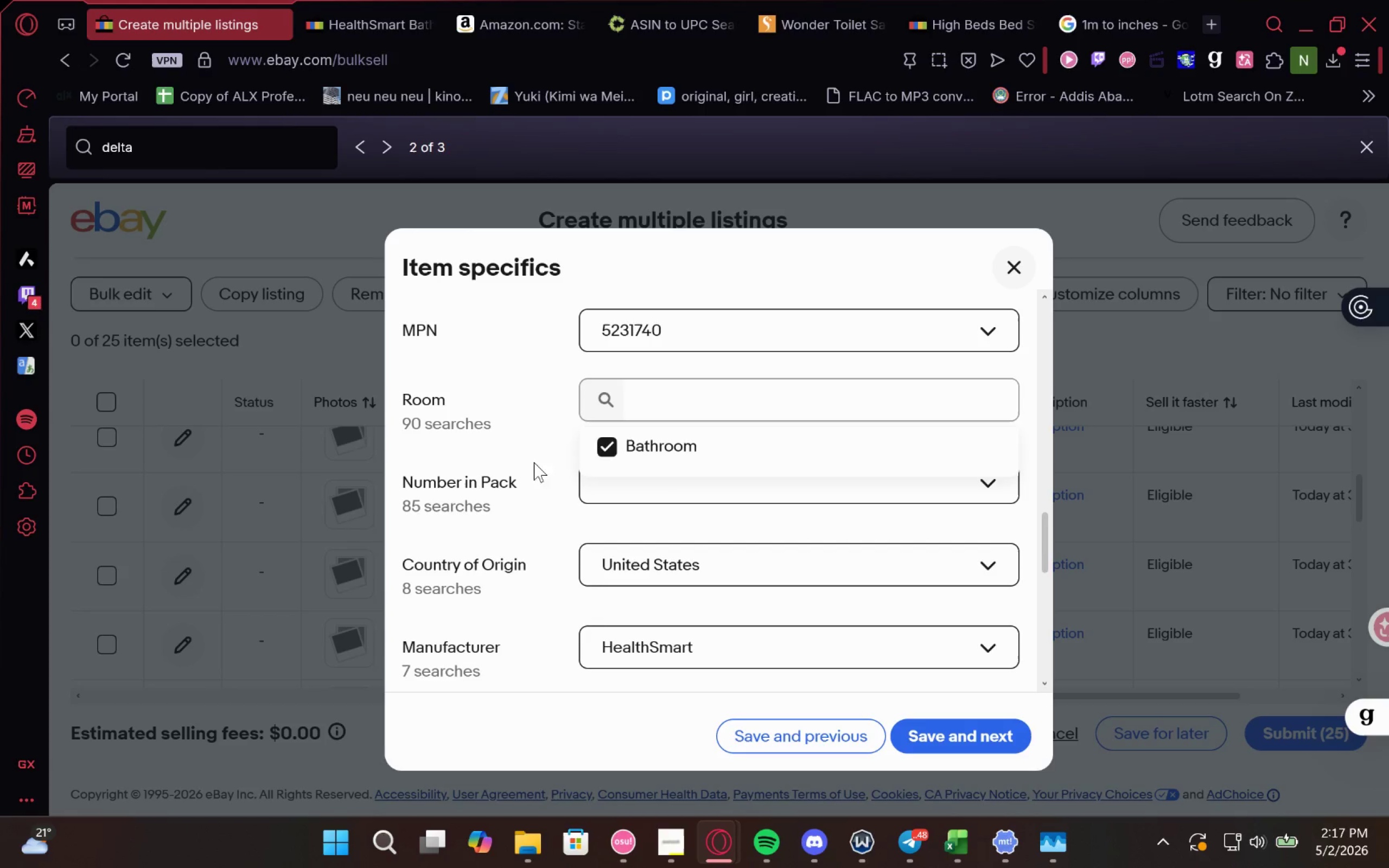 
left_click([550, 458])
 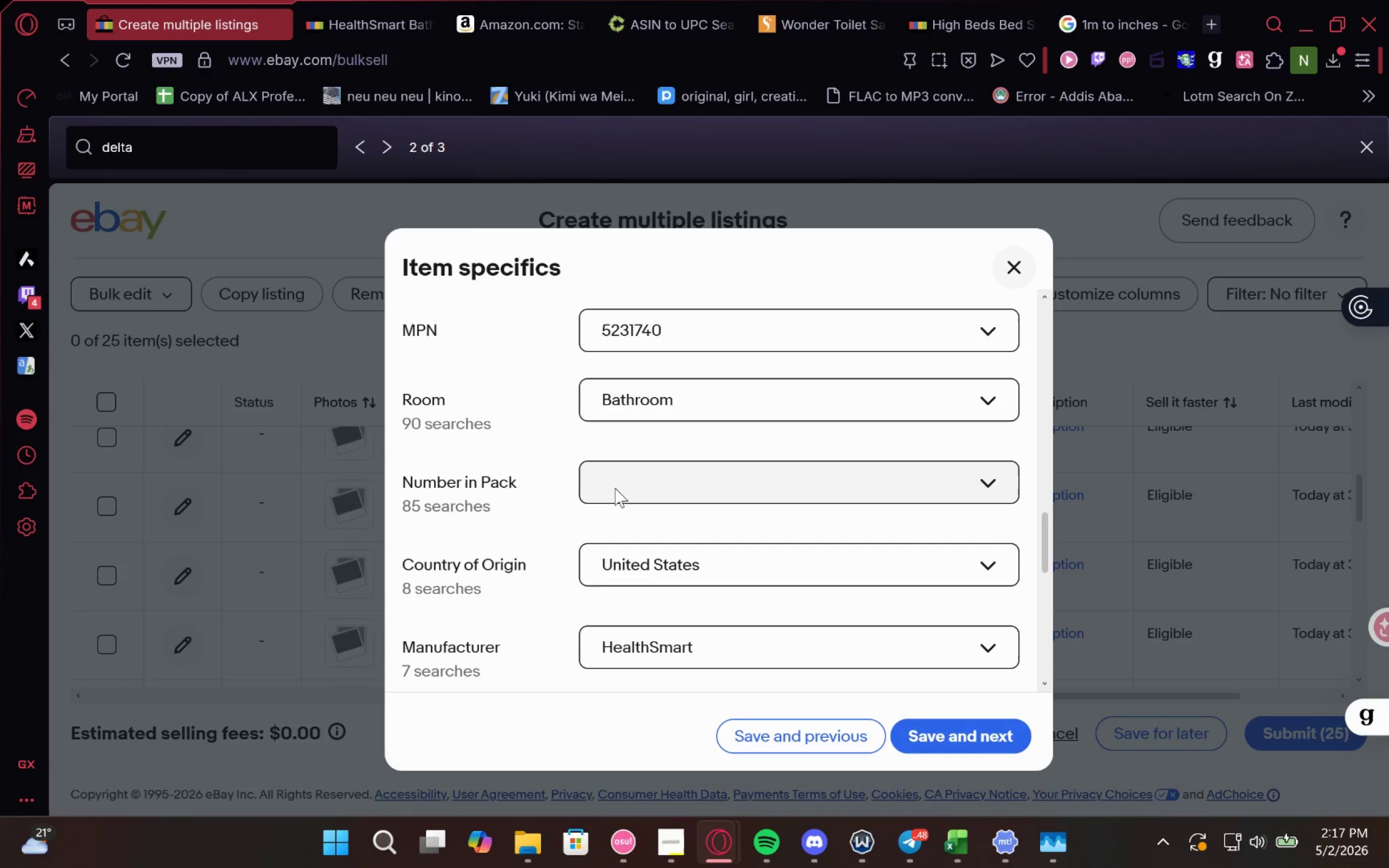 
left_click([632, 484])
 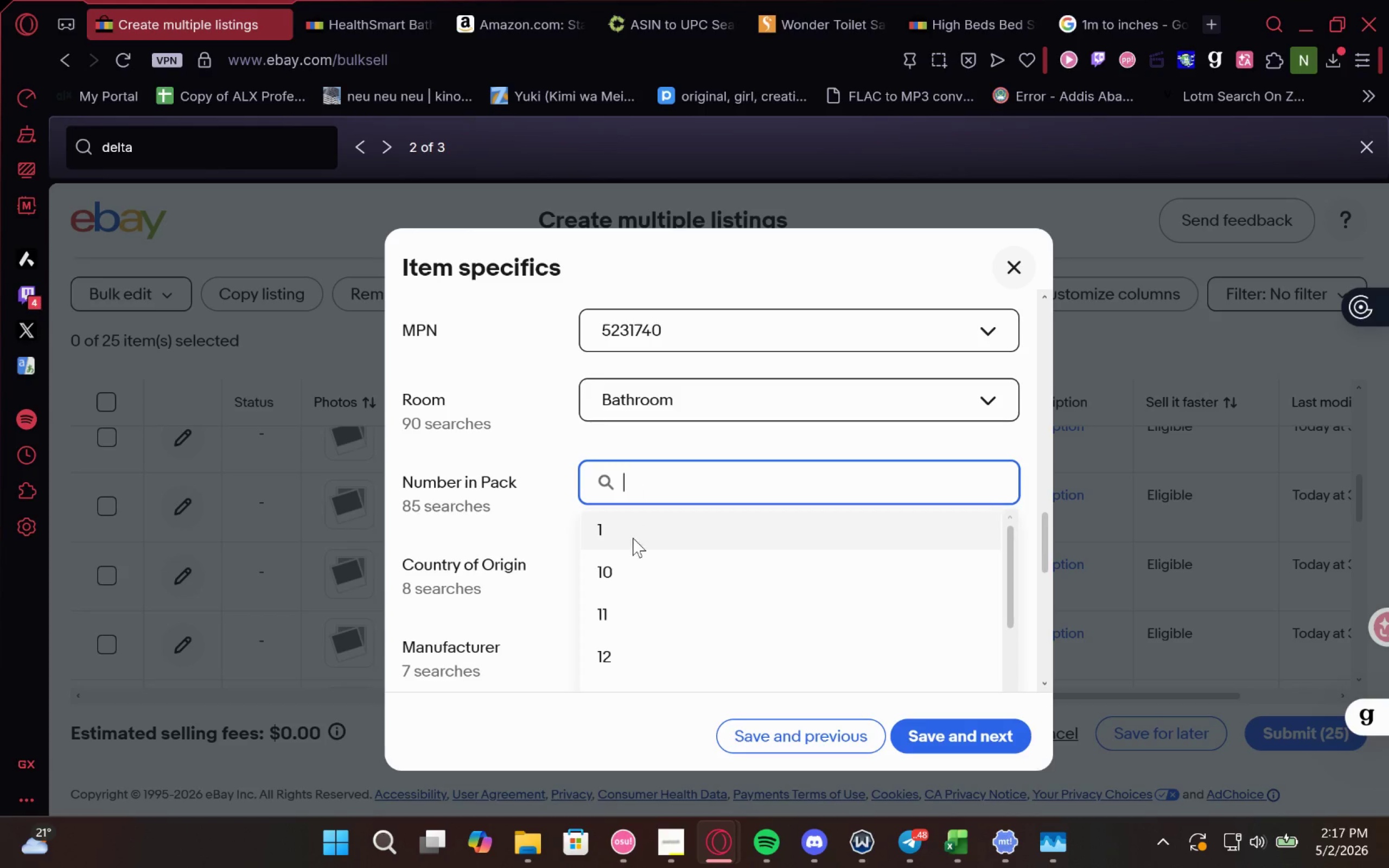 
left_click([632, 541])
 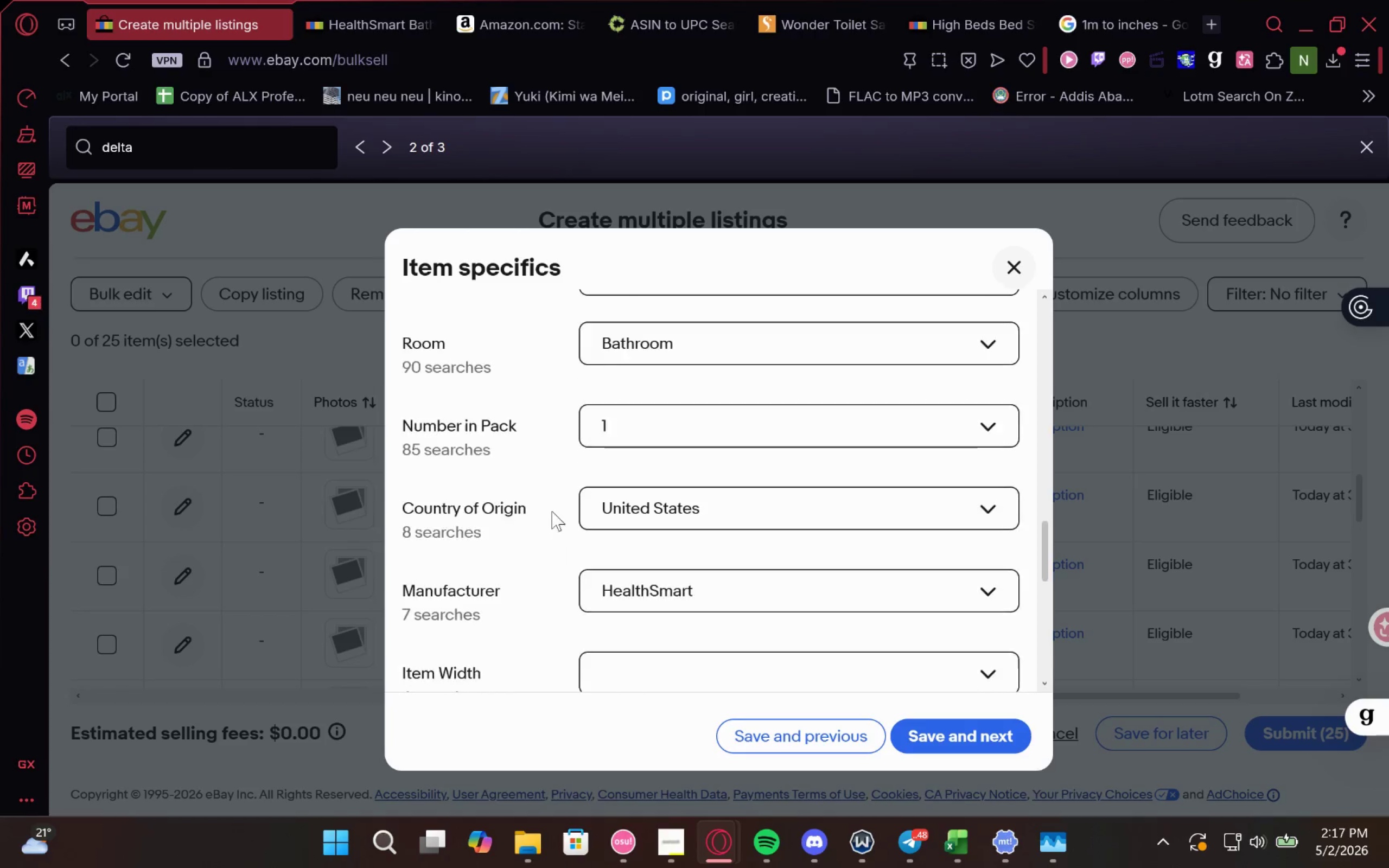 
left_click([558, 493])
 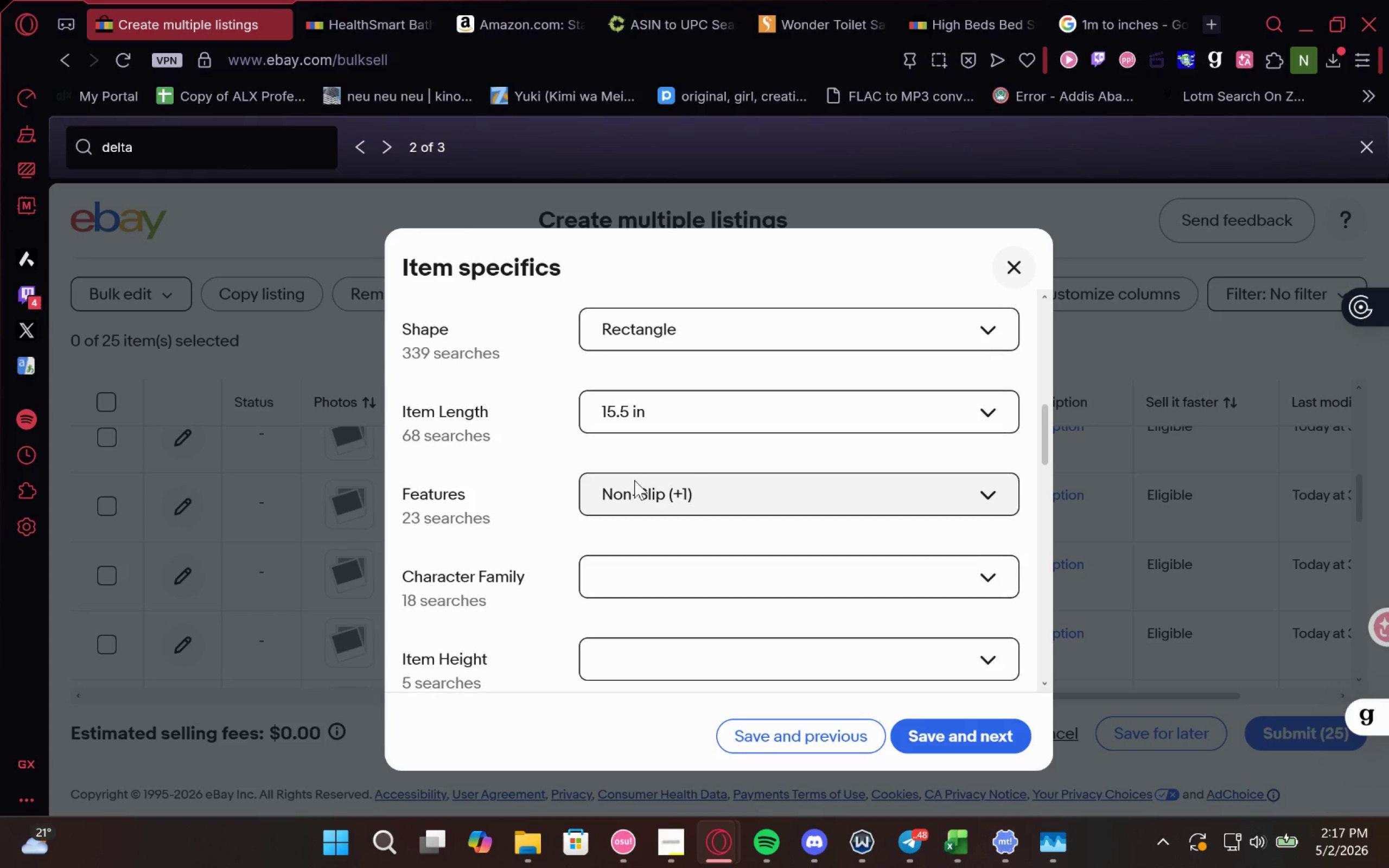 
wait(10.53)
 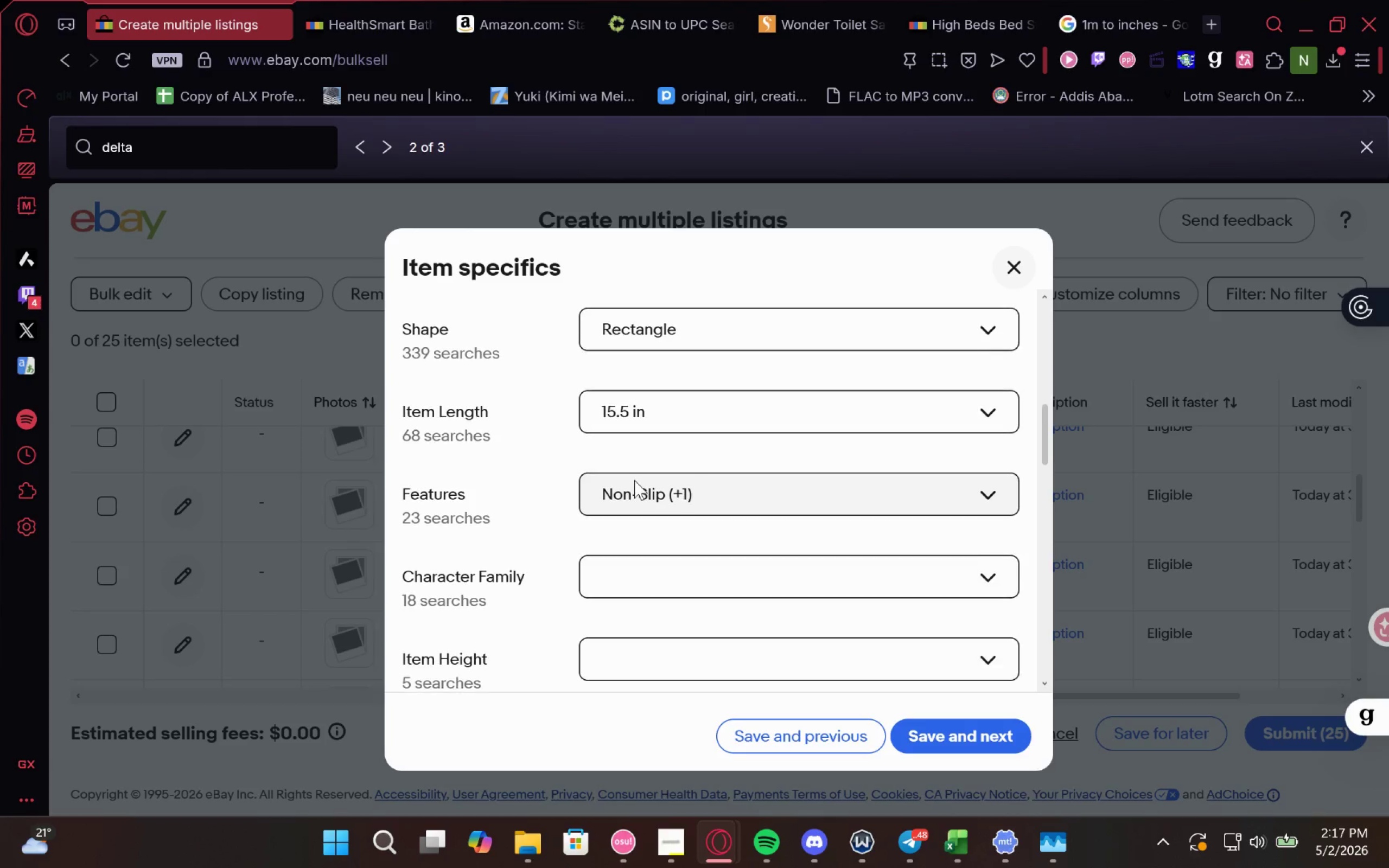 
left_click([679, 434])
 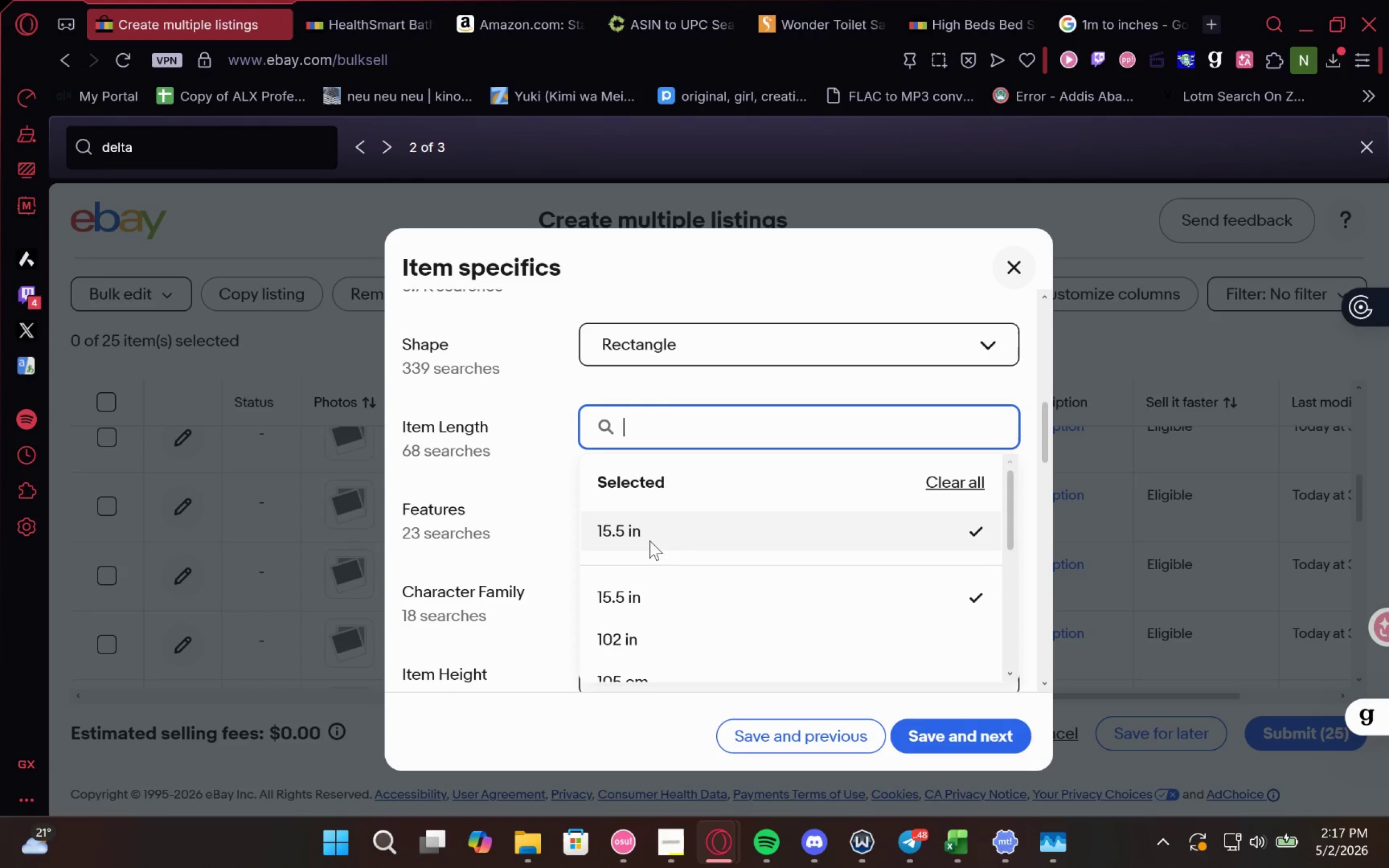 
left_click_drag(start_coordinate=[662, 533], to_coordinate=[589, 537])
 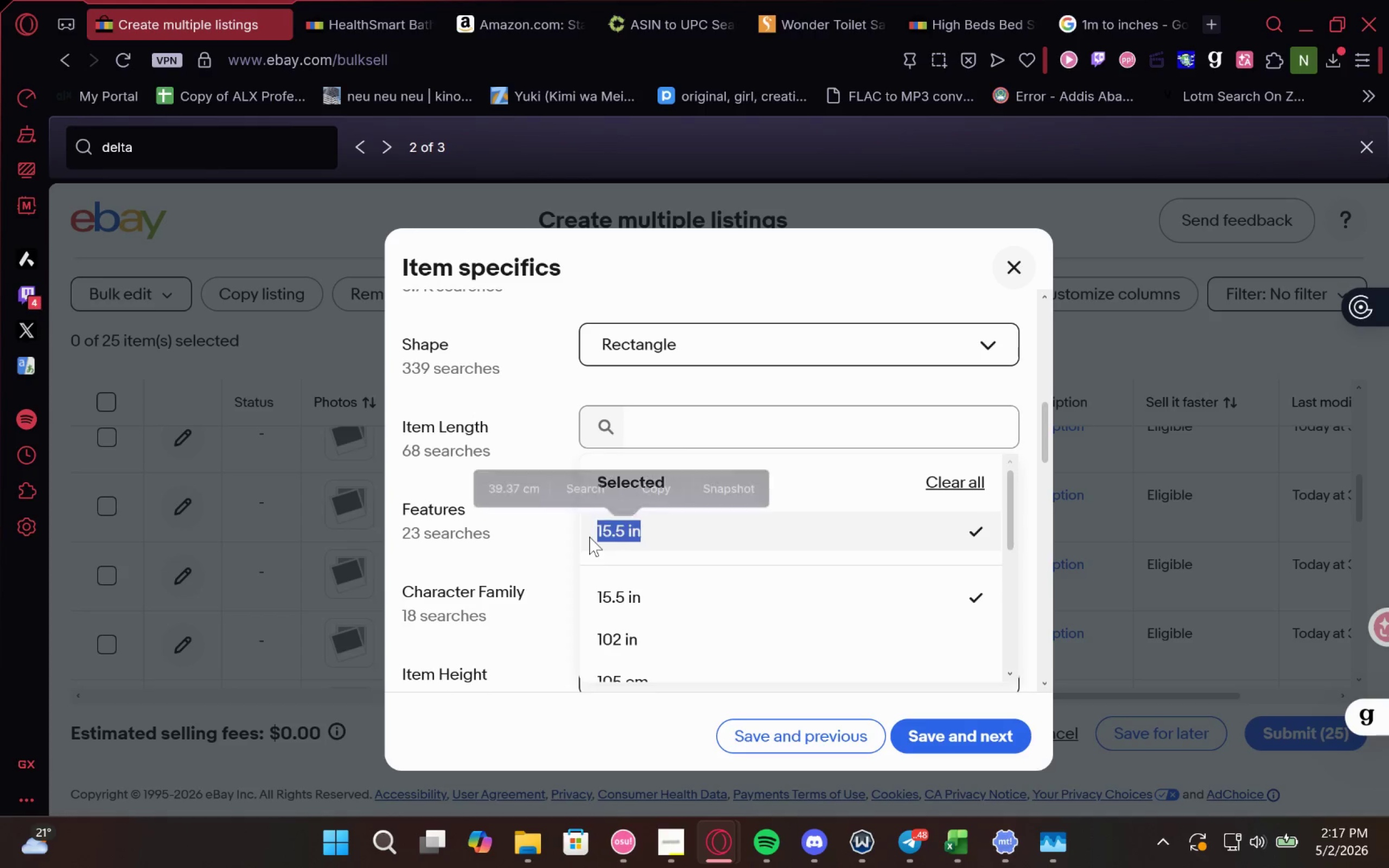 
key(Control+C)
 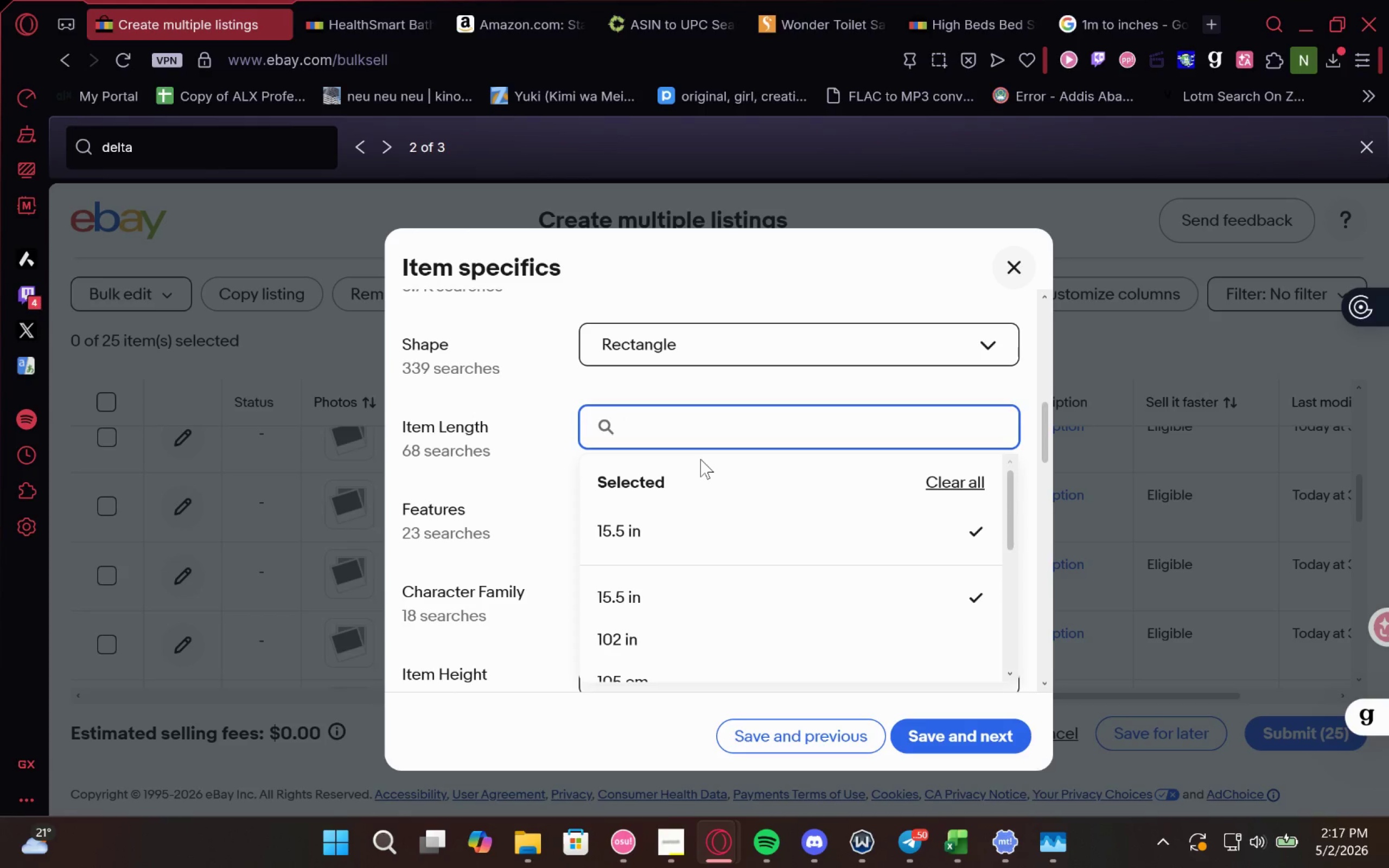 
type(40)
 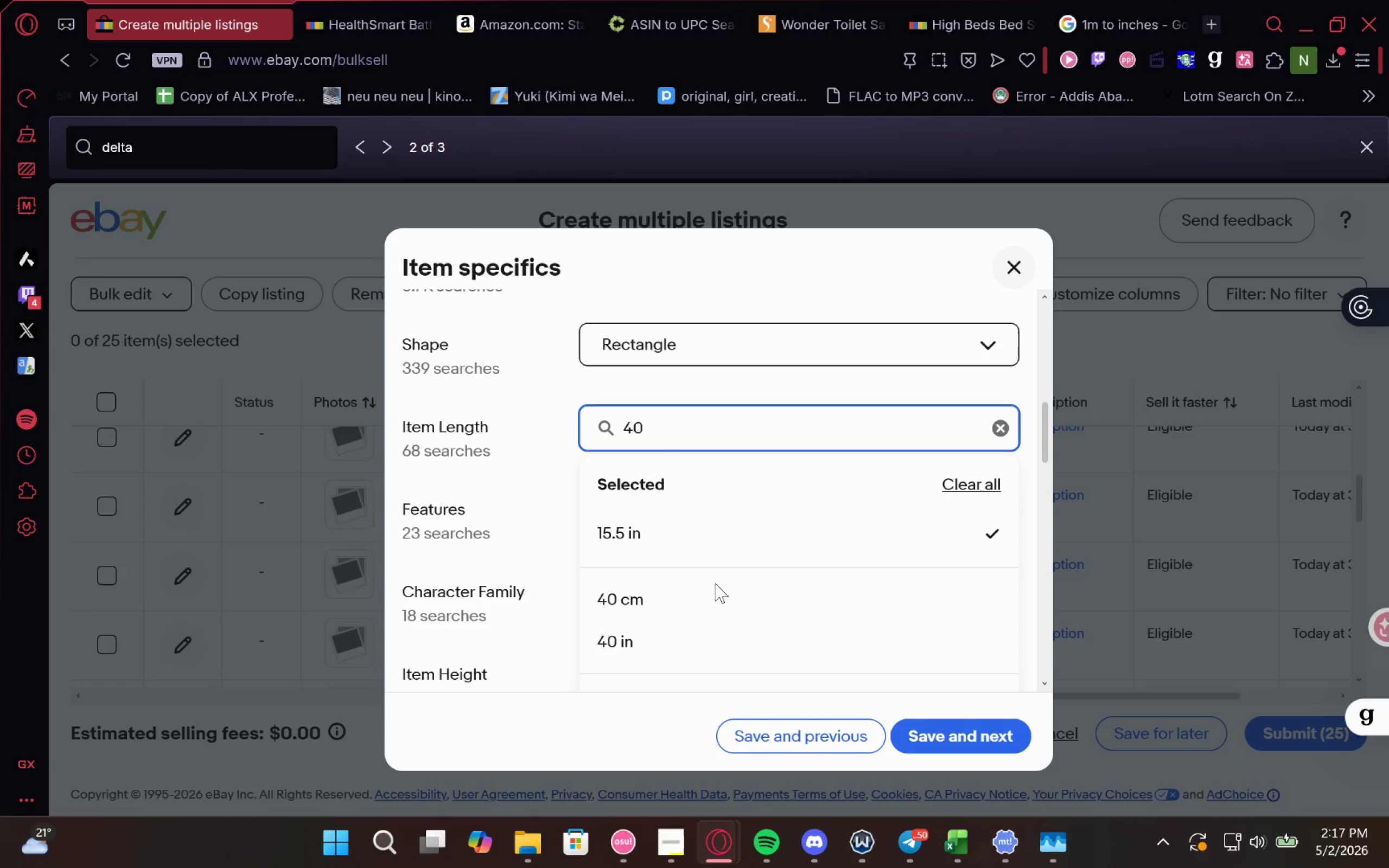 
left_click([707, 631])
 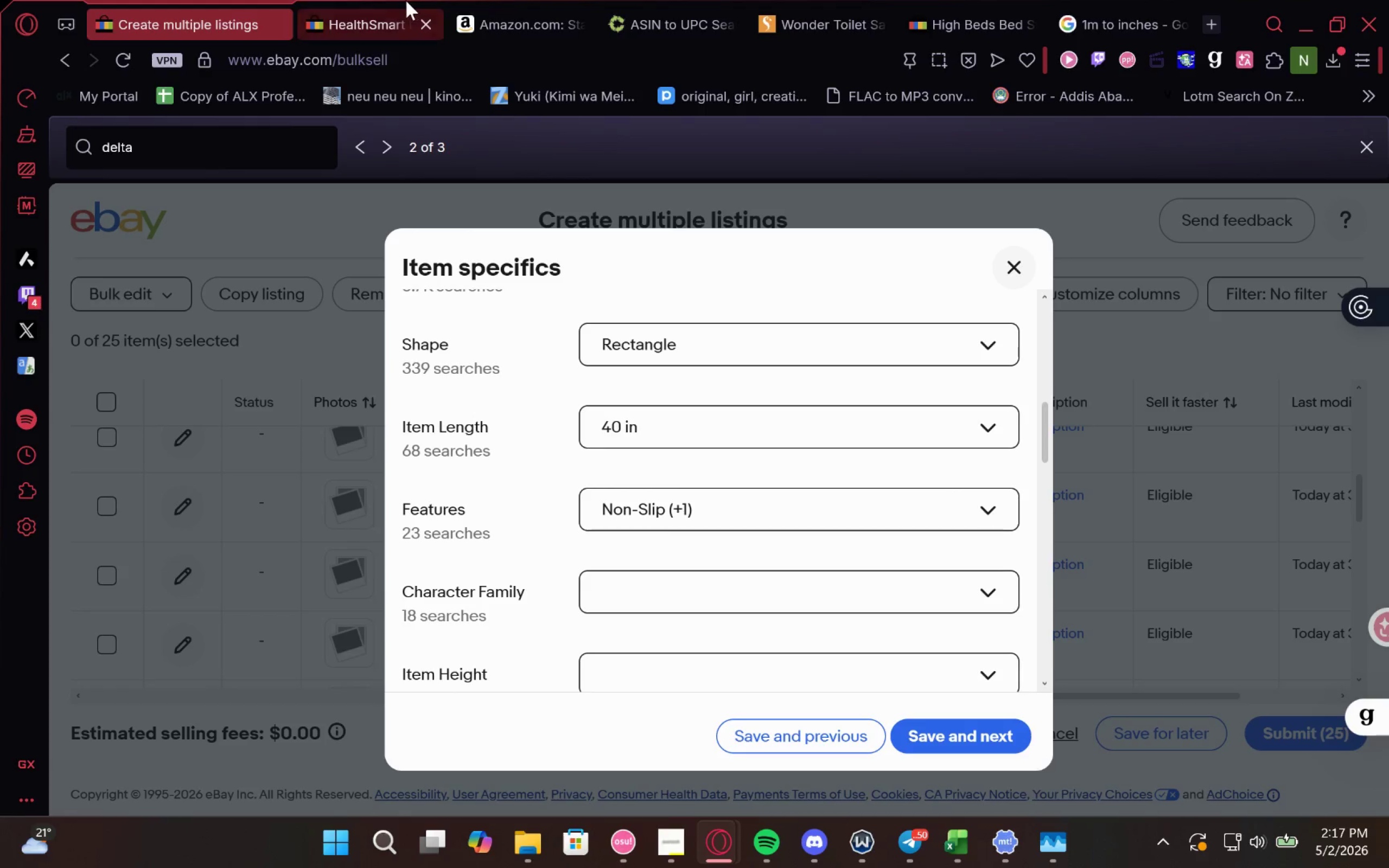 
left_click([402, 1])
 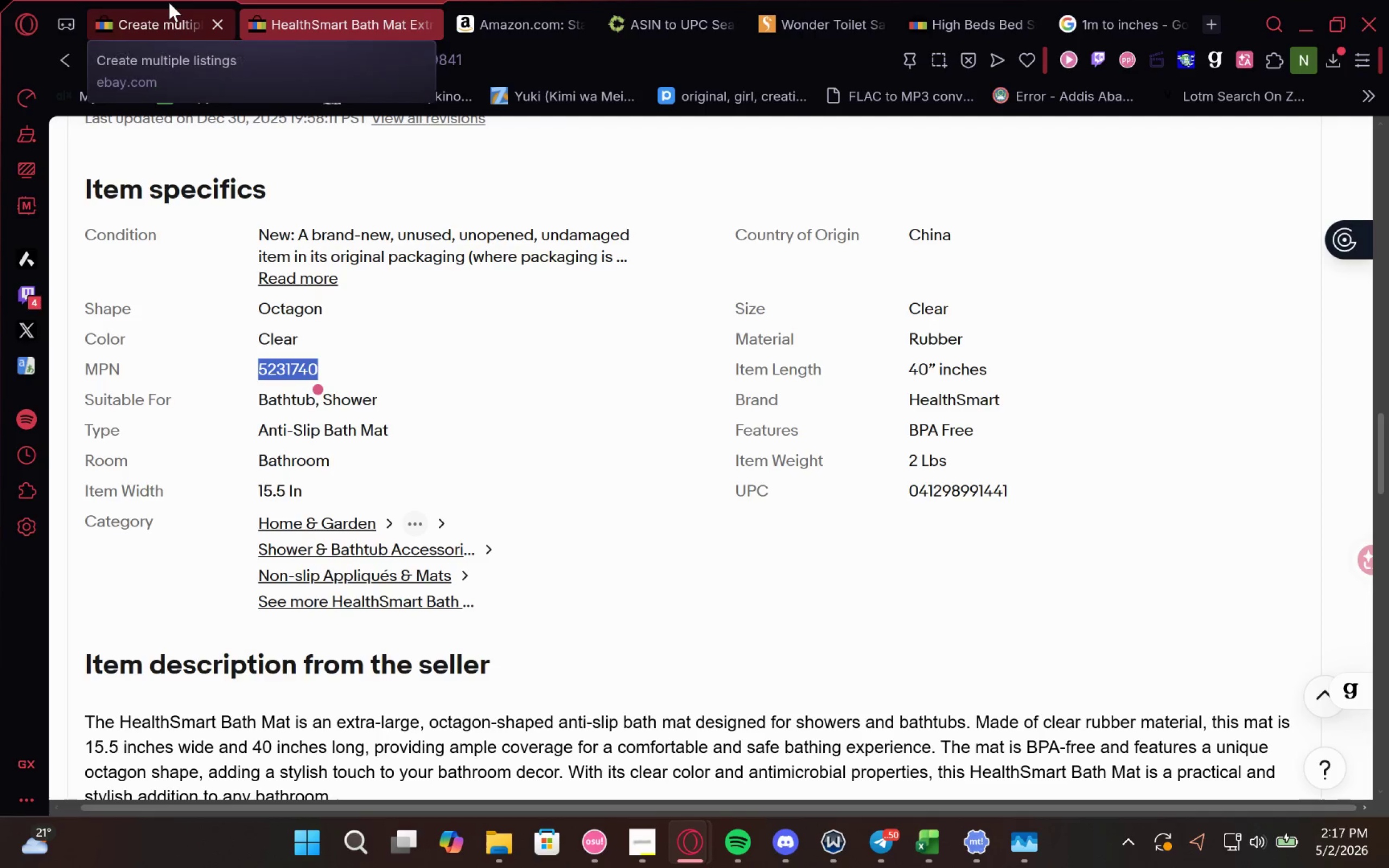 
left_click([156, 2])
 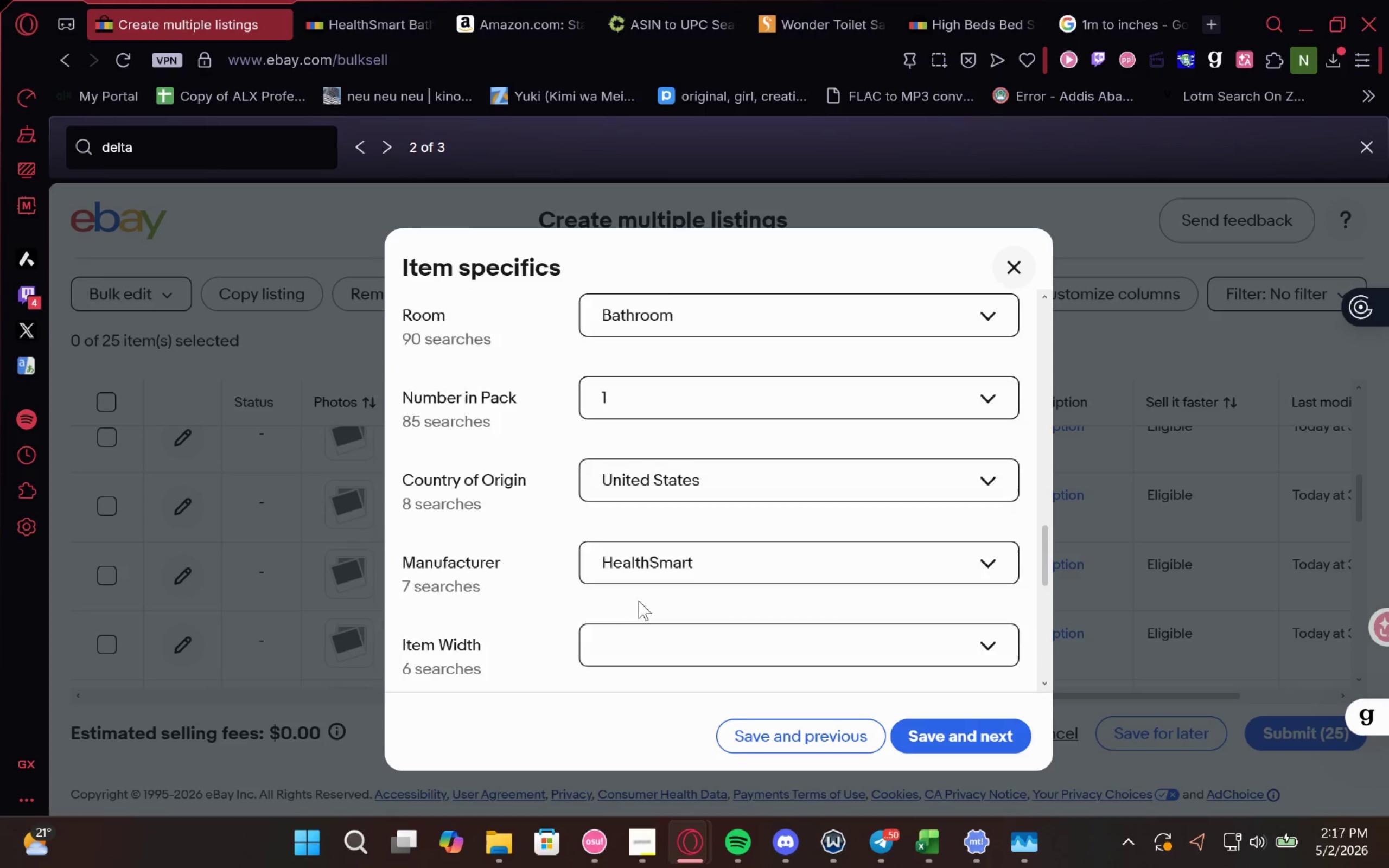 
left_click([681, 527])
 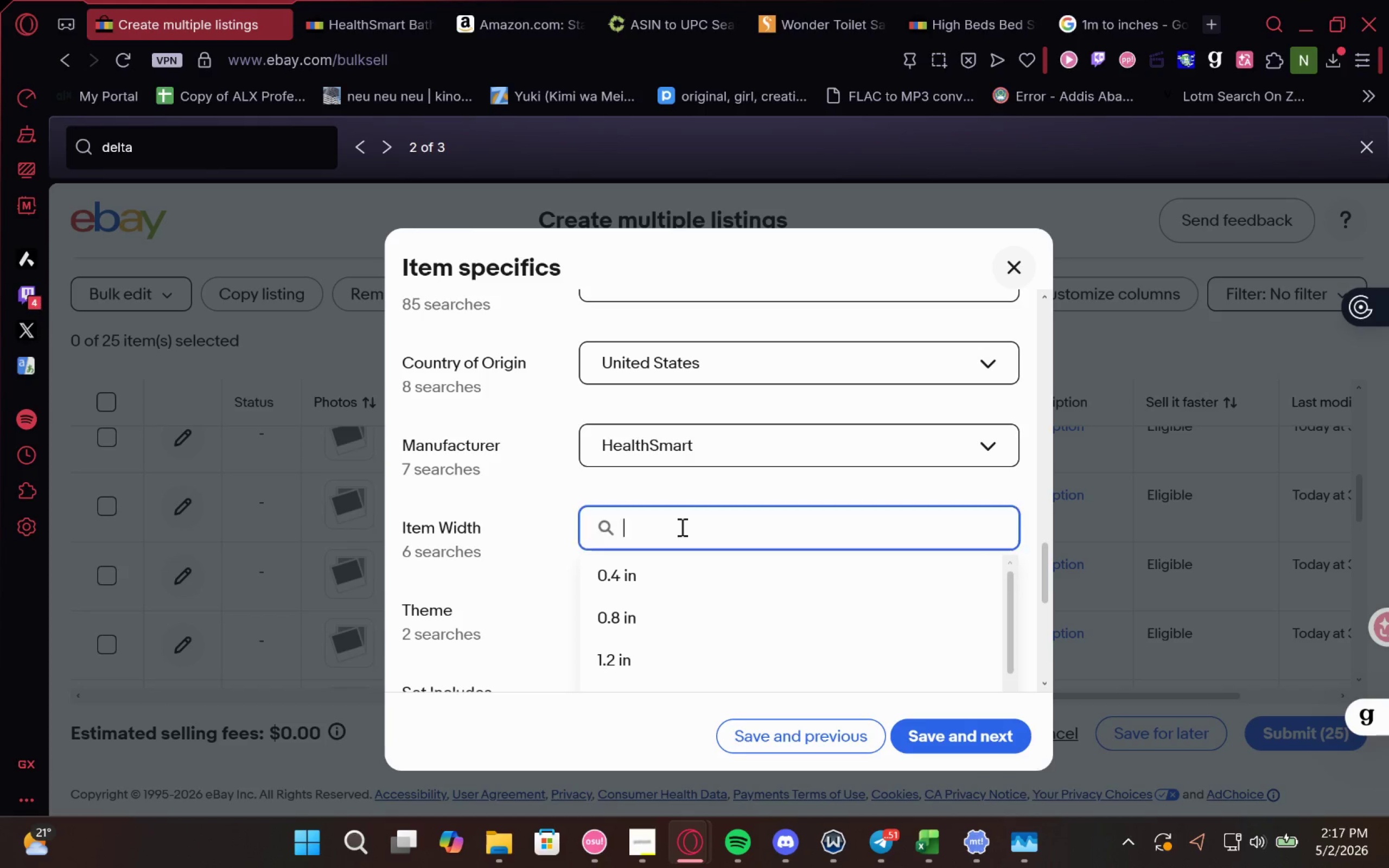 
key(Control+V)
 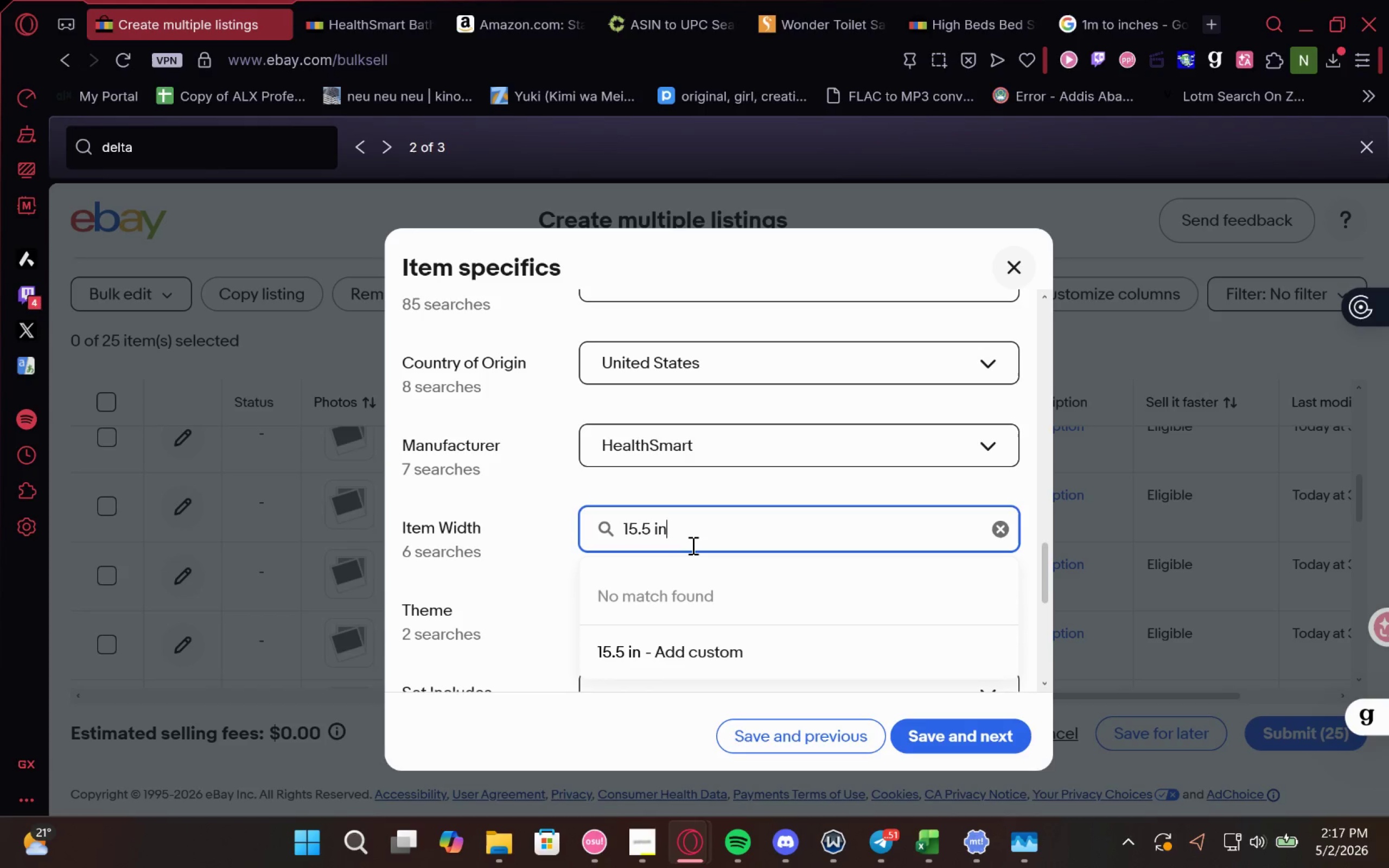 
key(Space)
 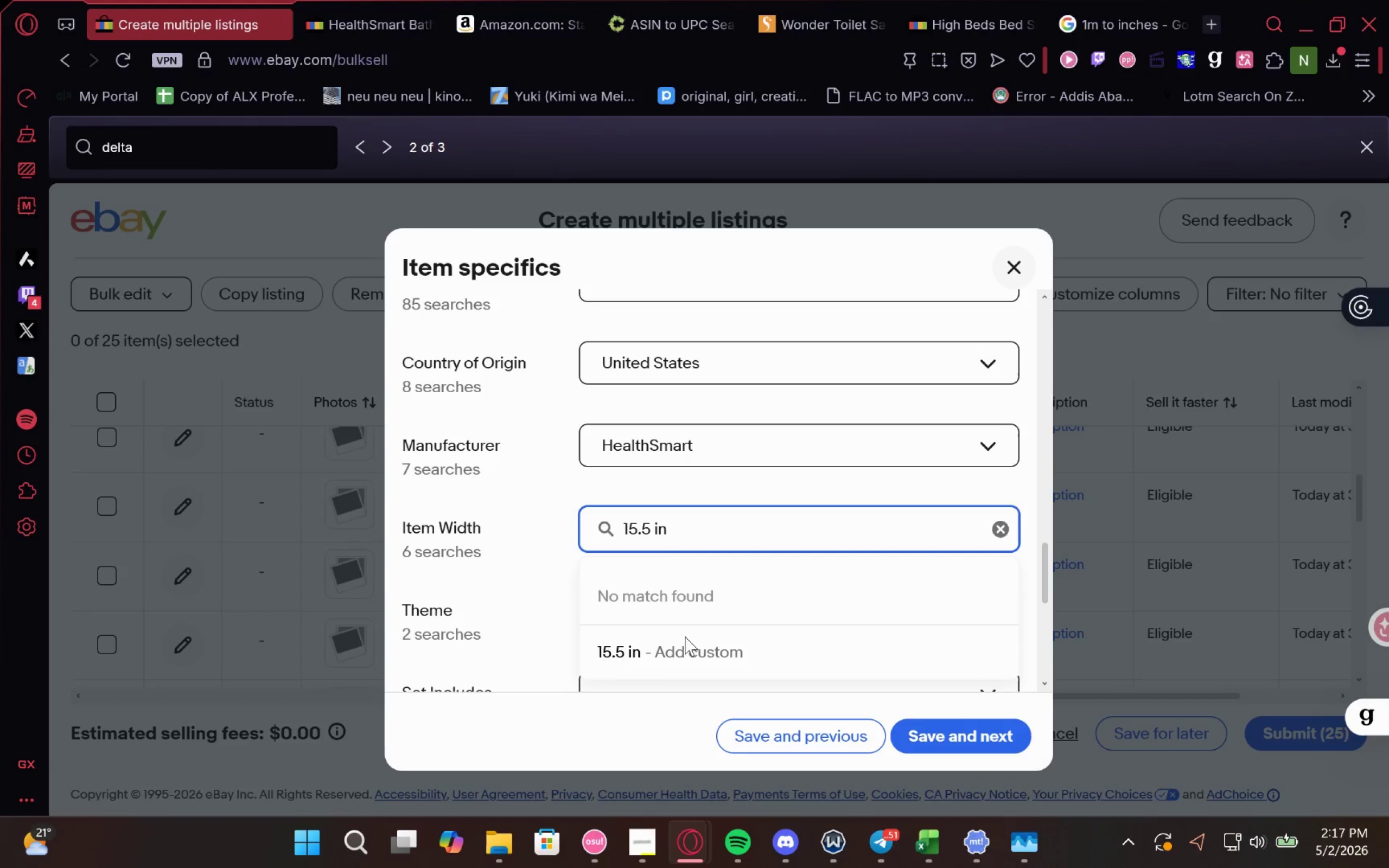 
left_click([678, 646])
 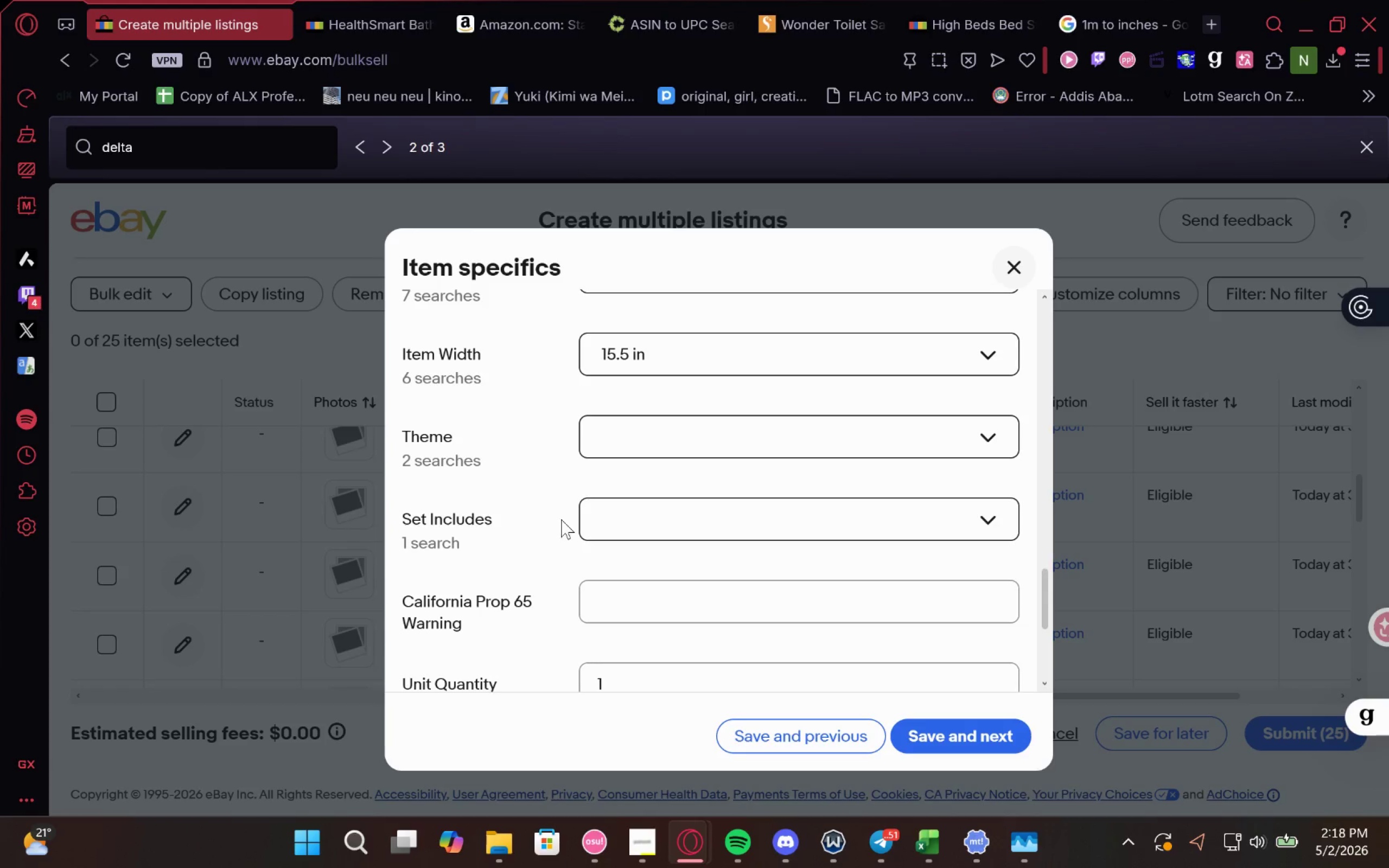 
left_click([591, 520])
 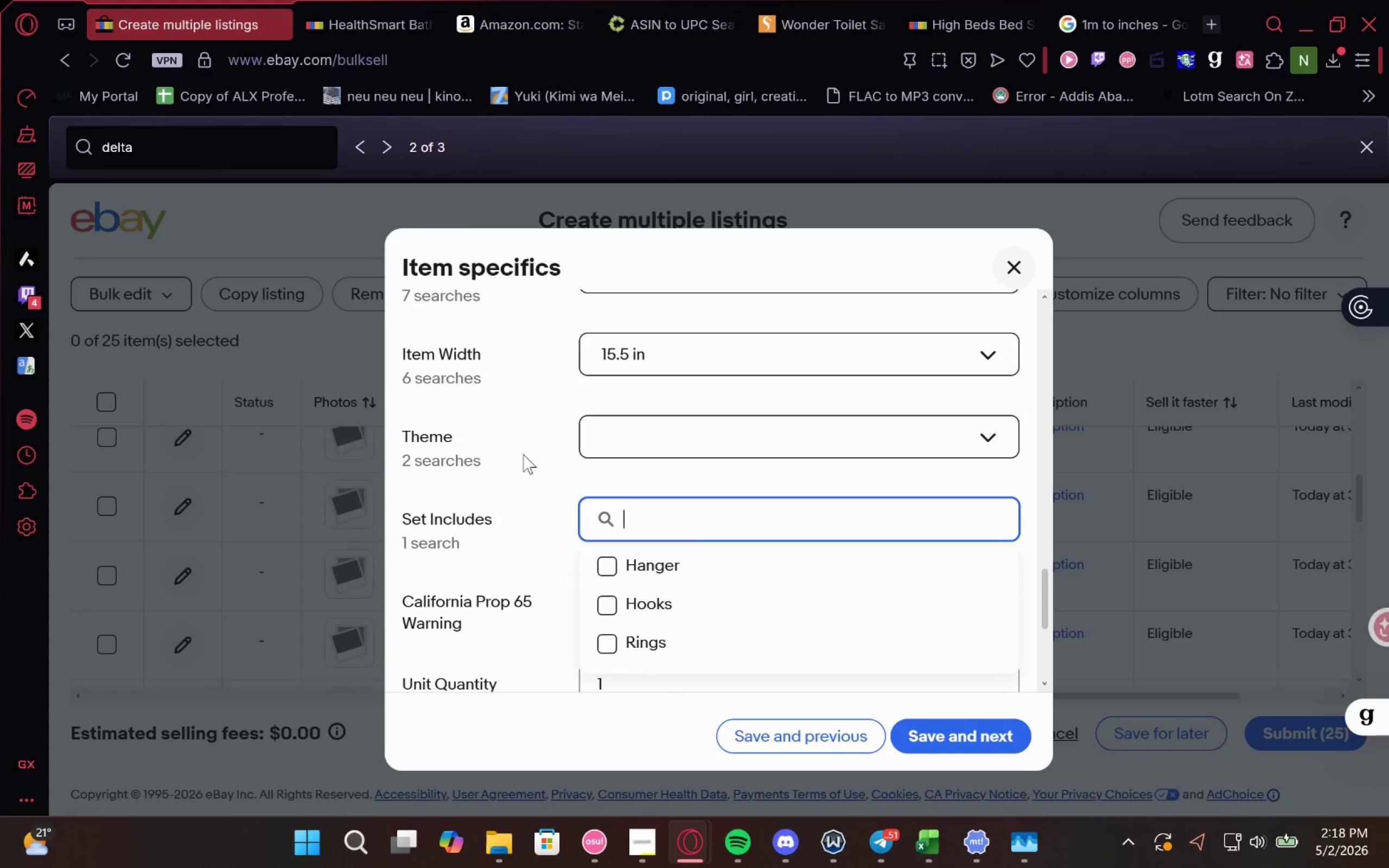 
left_click([518, 450])
 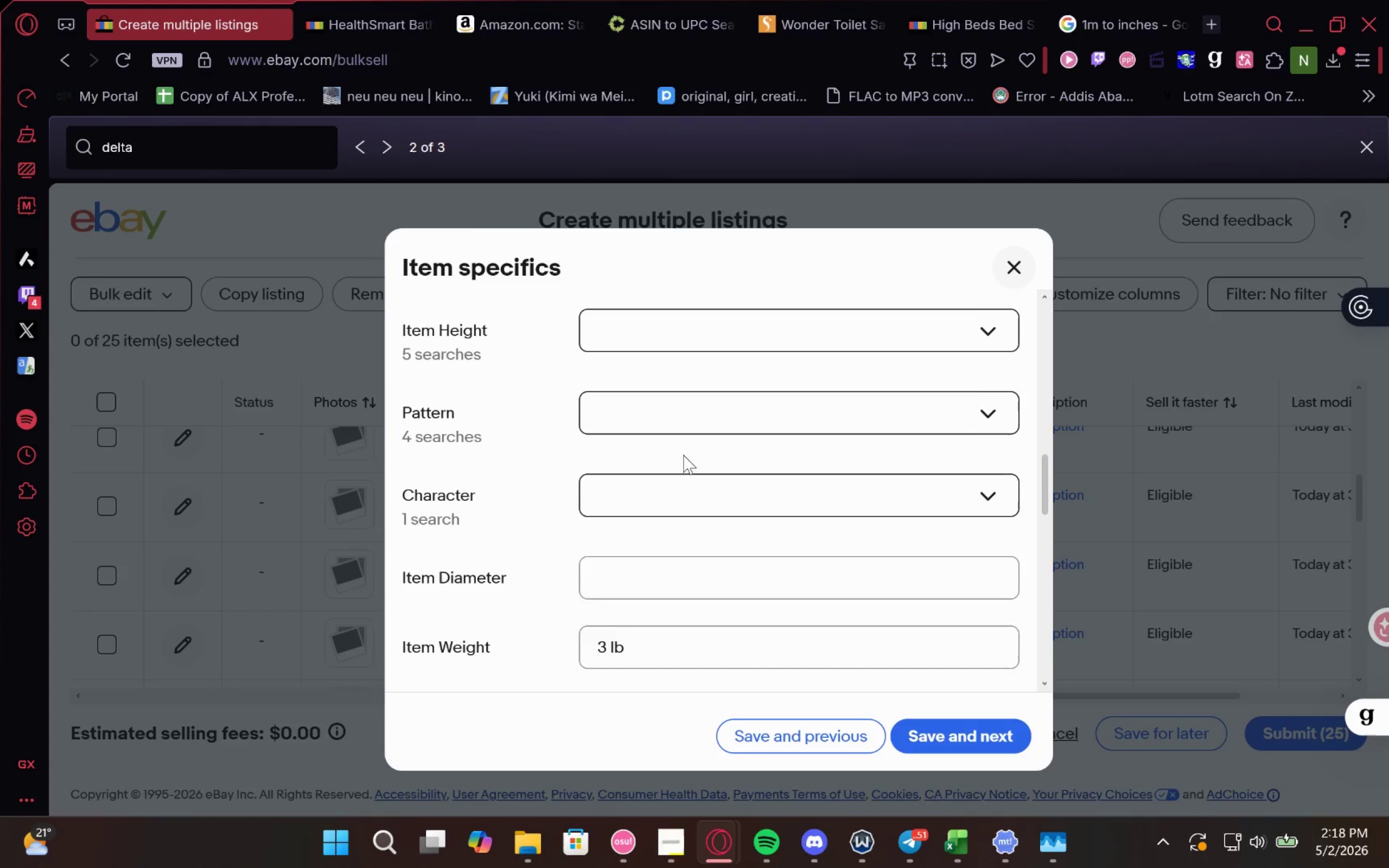 
wait(5.12)
 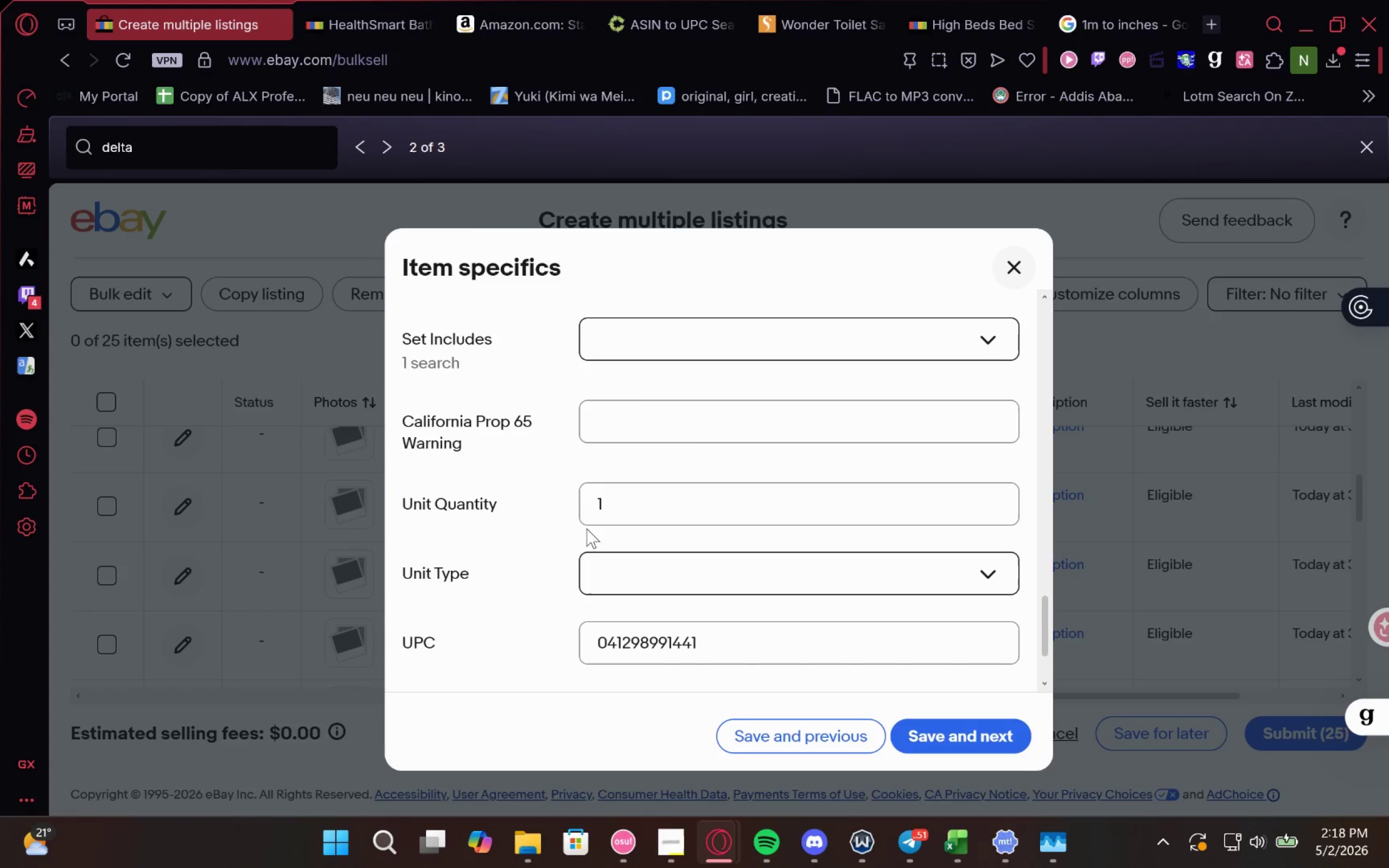 
left_click_drag(start_coordinate=[673, 532], to_coordinate=[481, 527])
 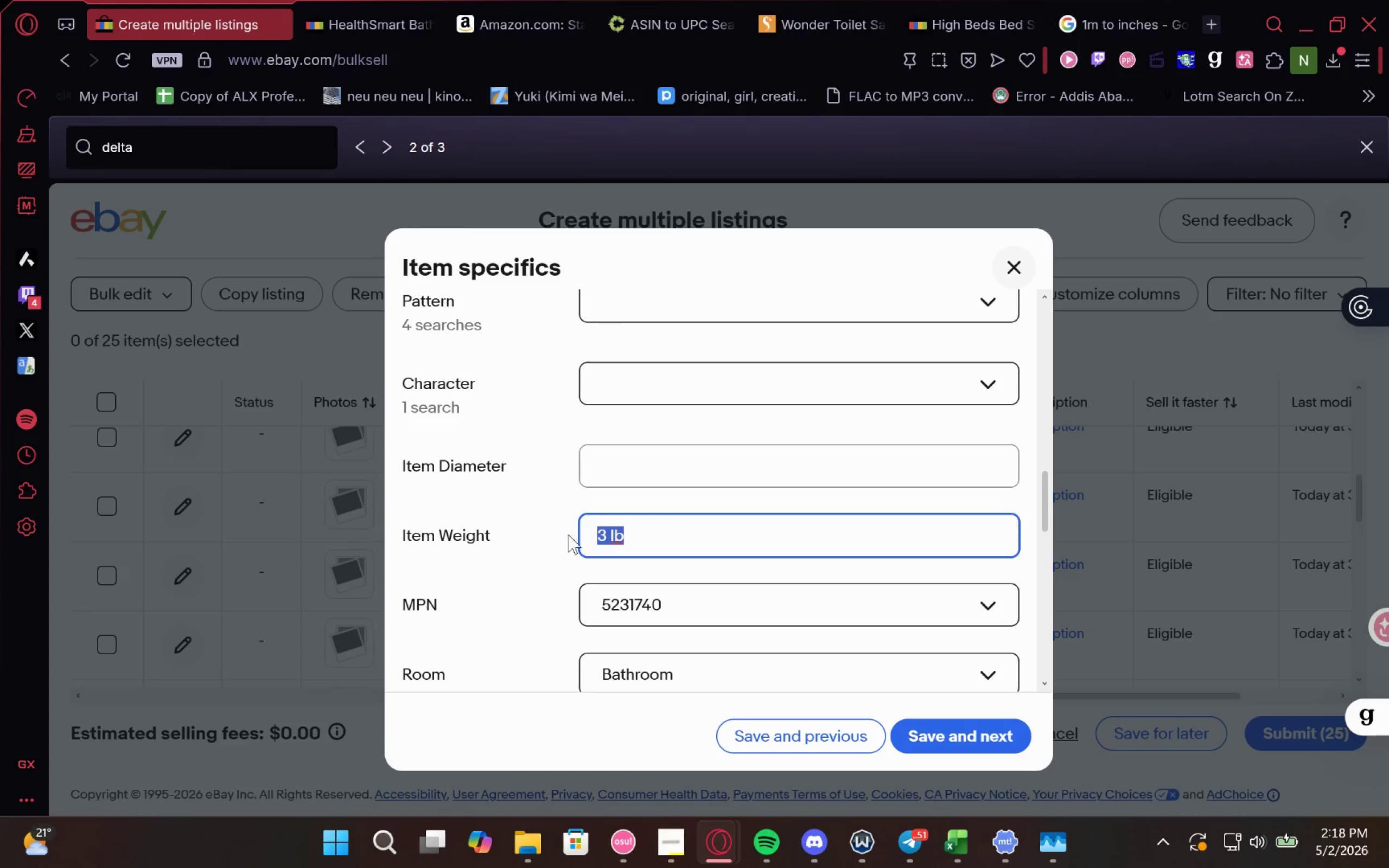 
key(Backspace)
 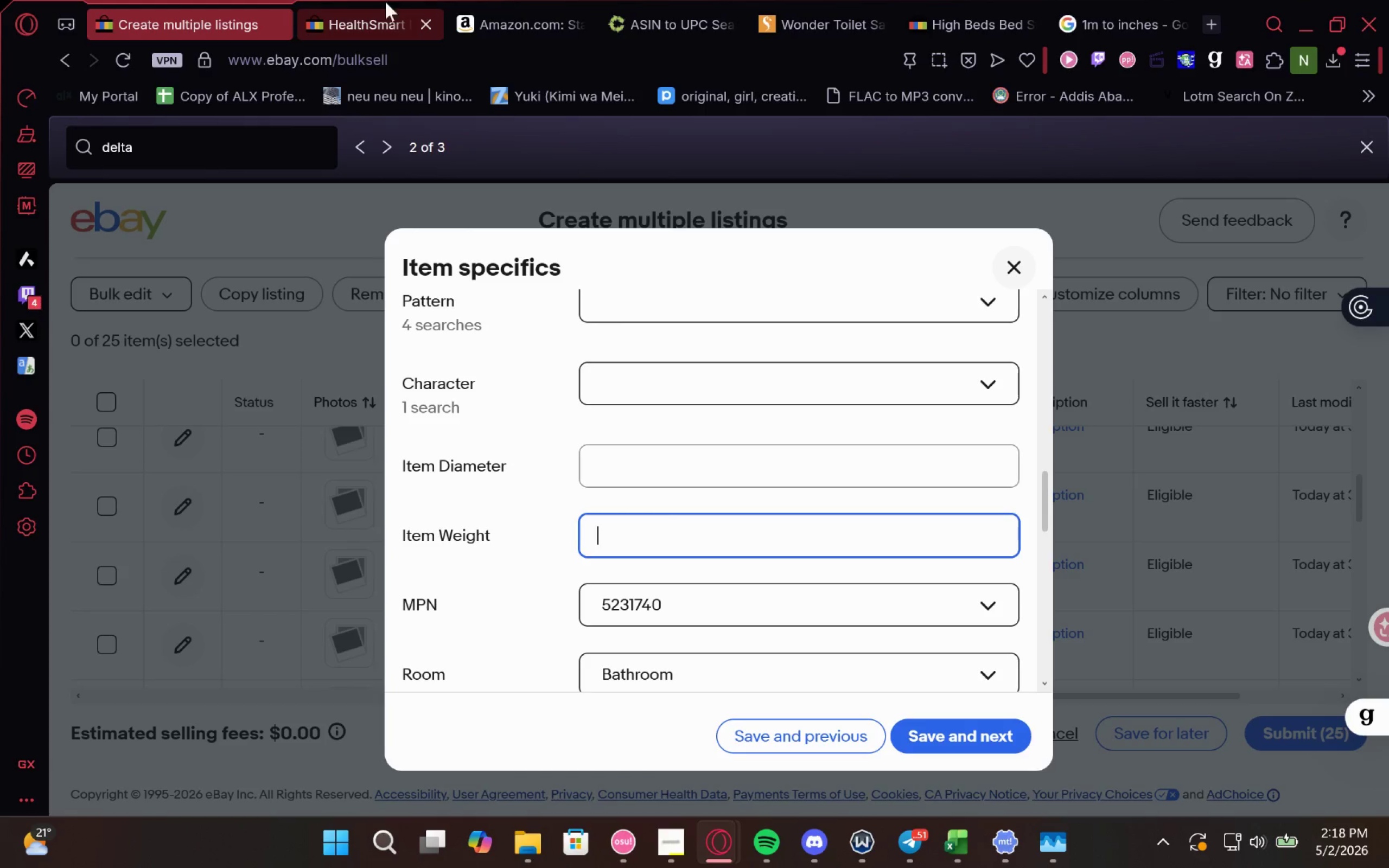 
left_click([346, 10])
 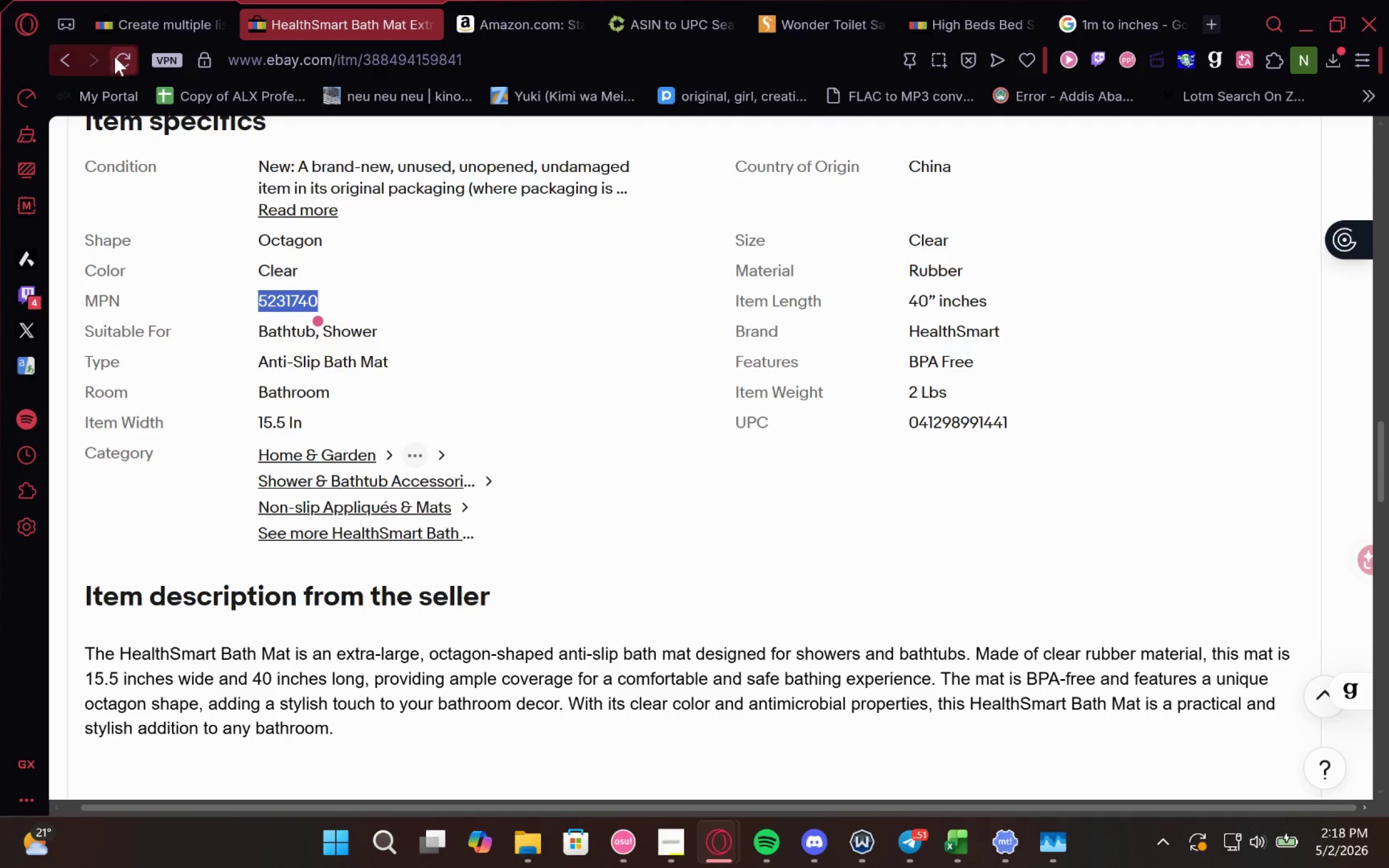 
left_click([136, 19])
 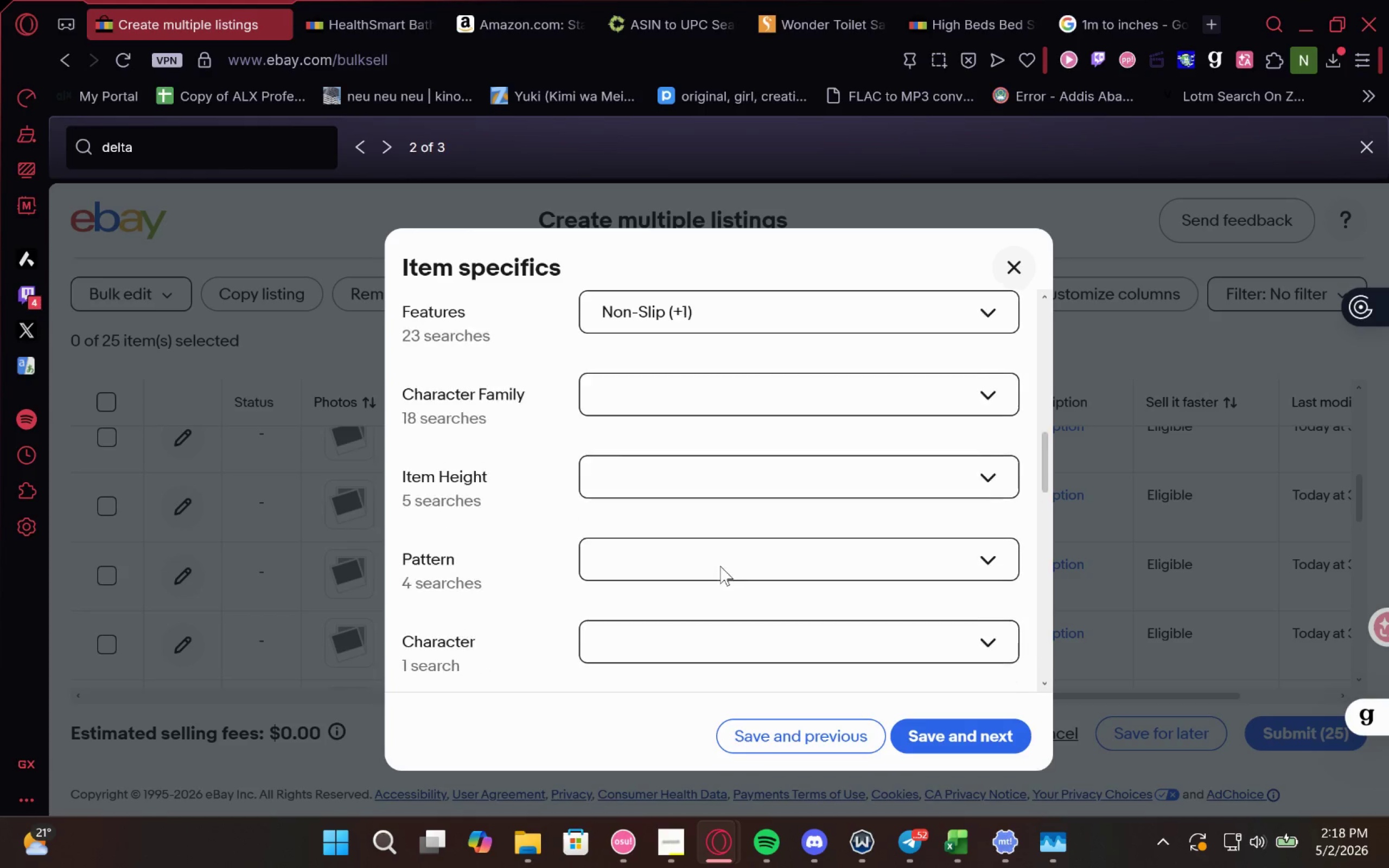 
wait(5.77)
 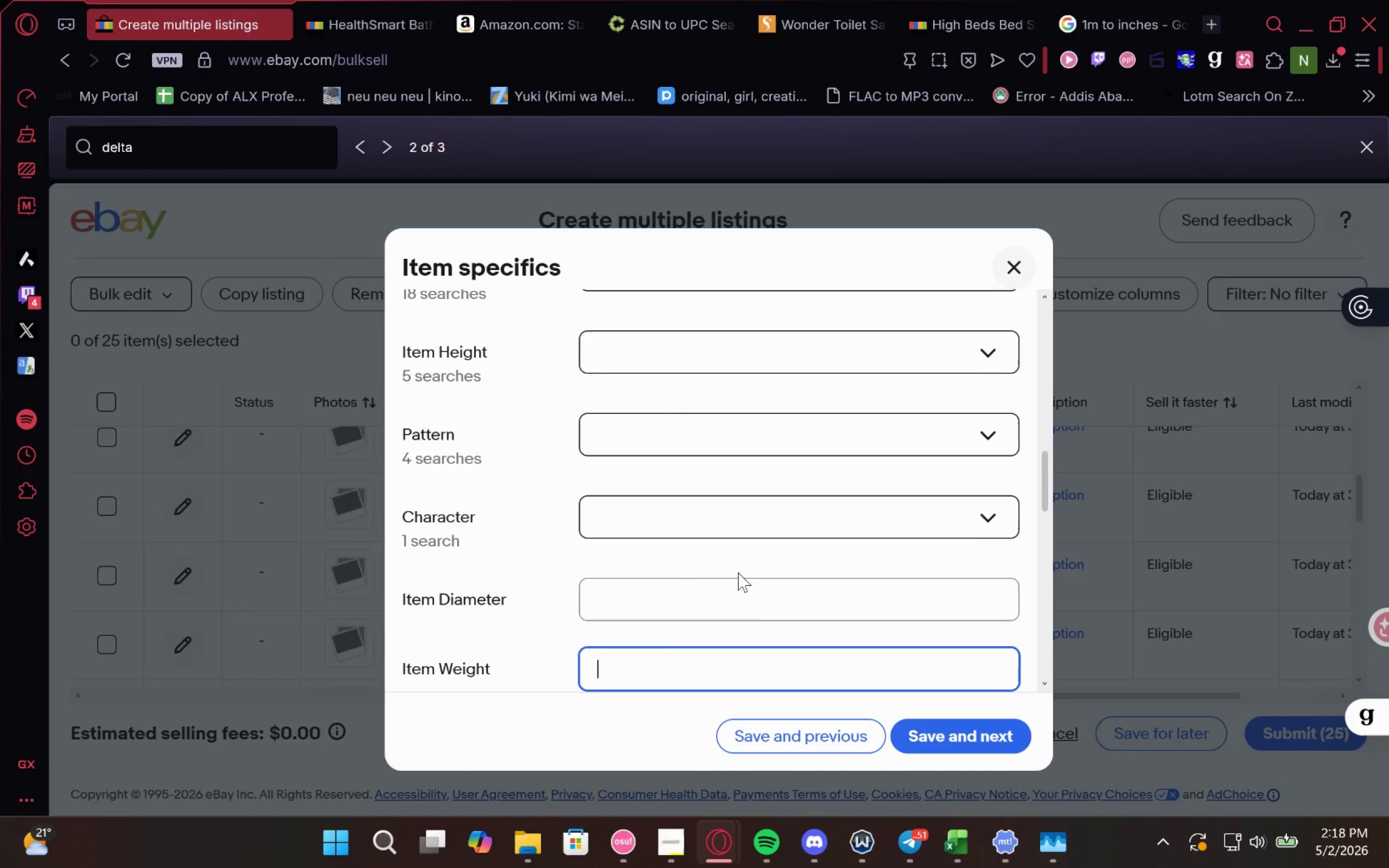 
left_click([679, 501])
 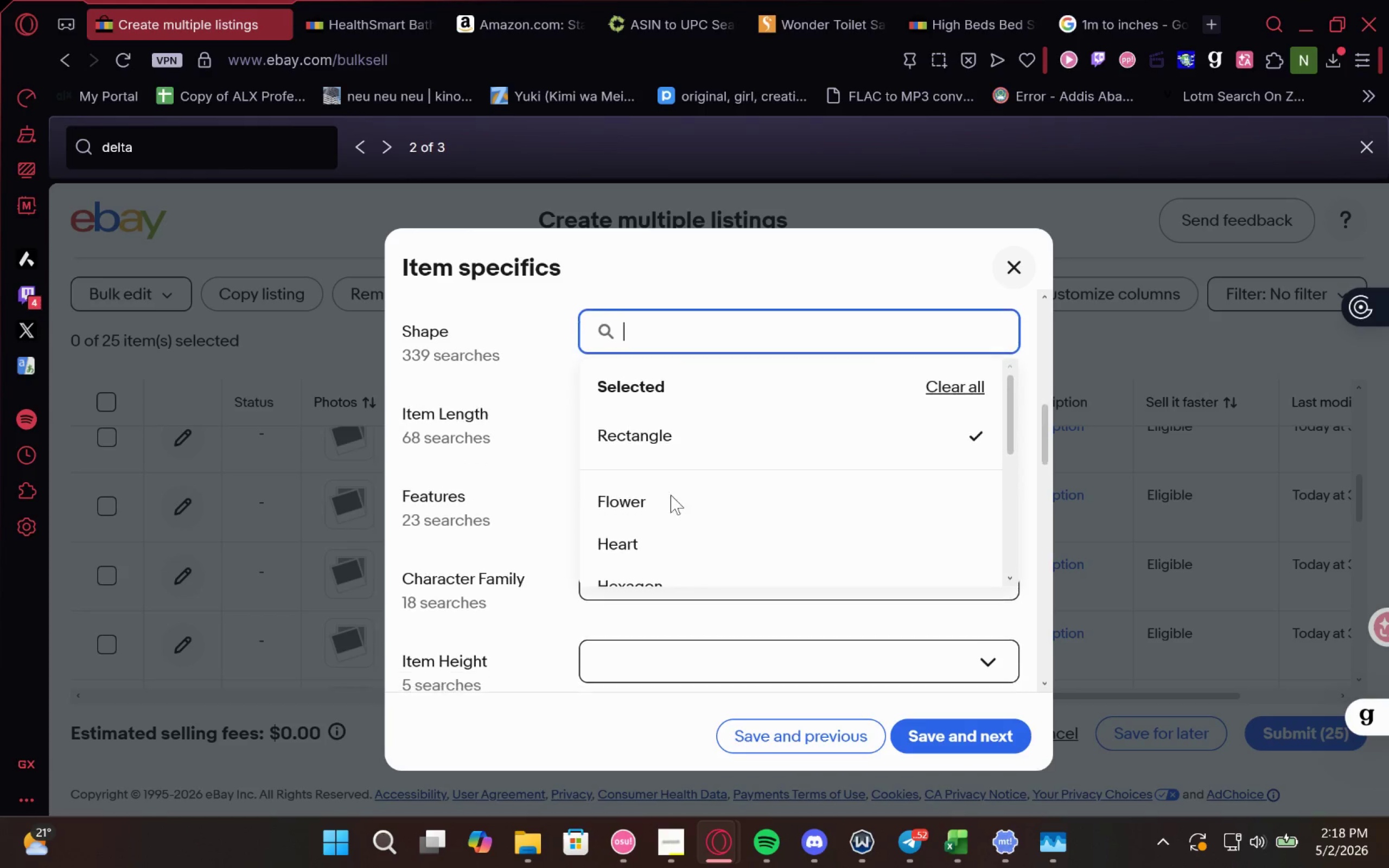 
left_click([347, 23])
 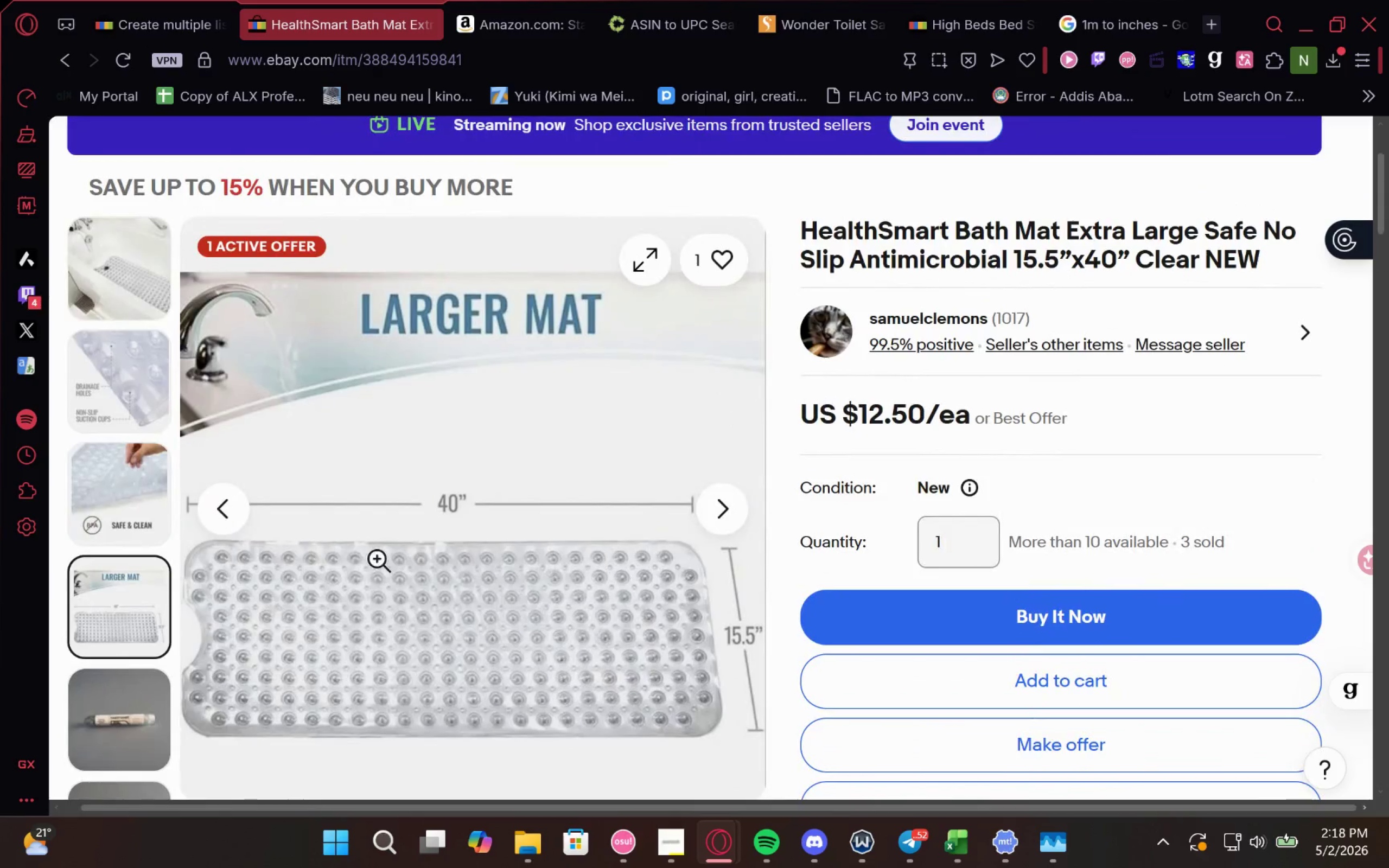 
left_click([360, 601])
 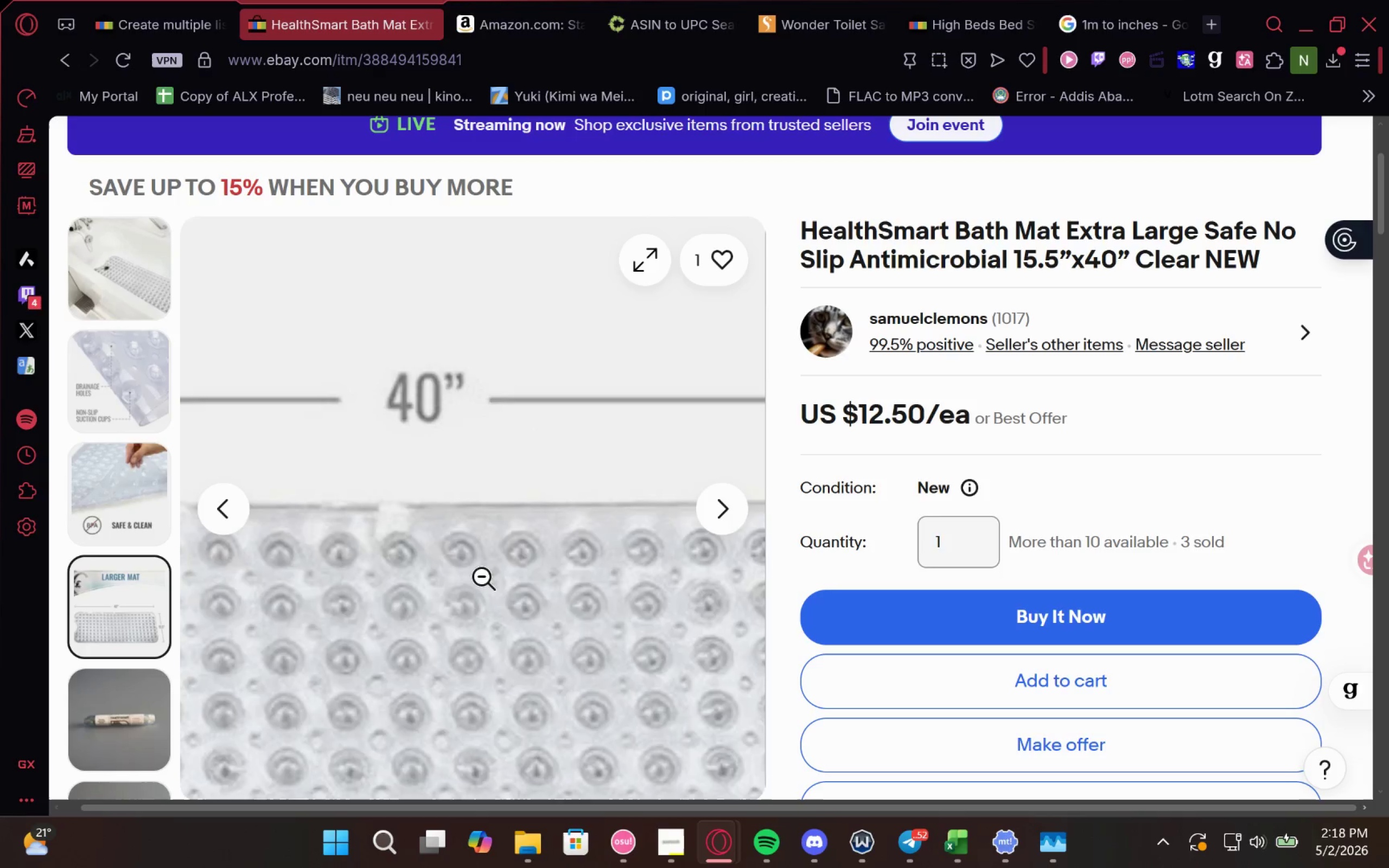 
left_click([82, 382])
 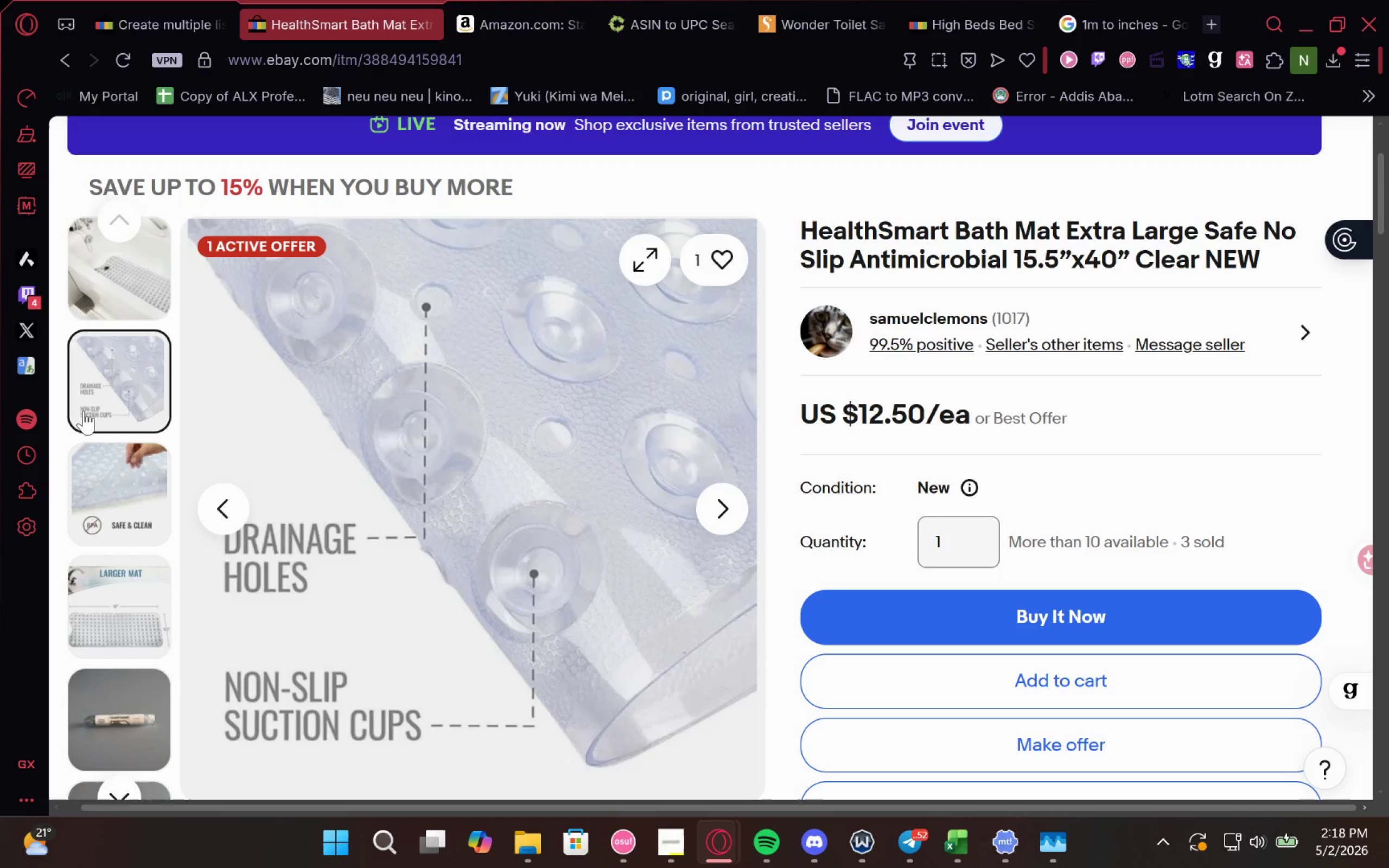 
left_click([120, 1])
 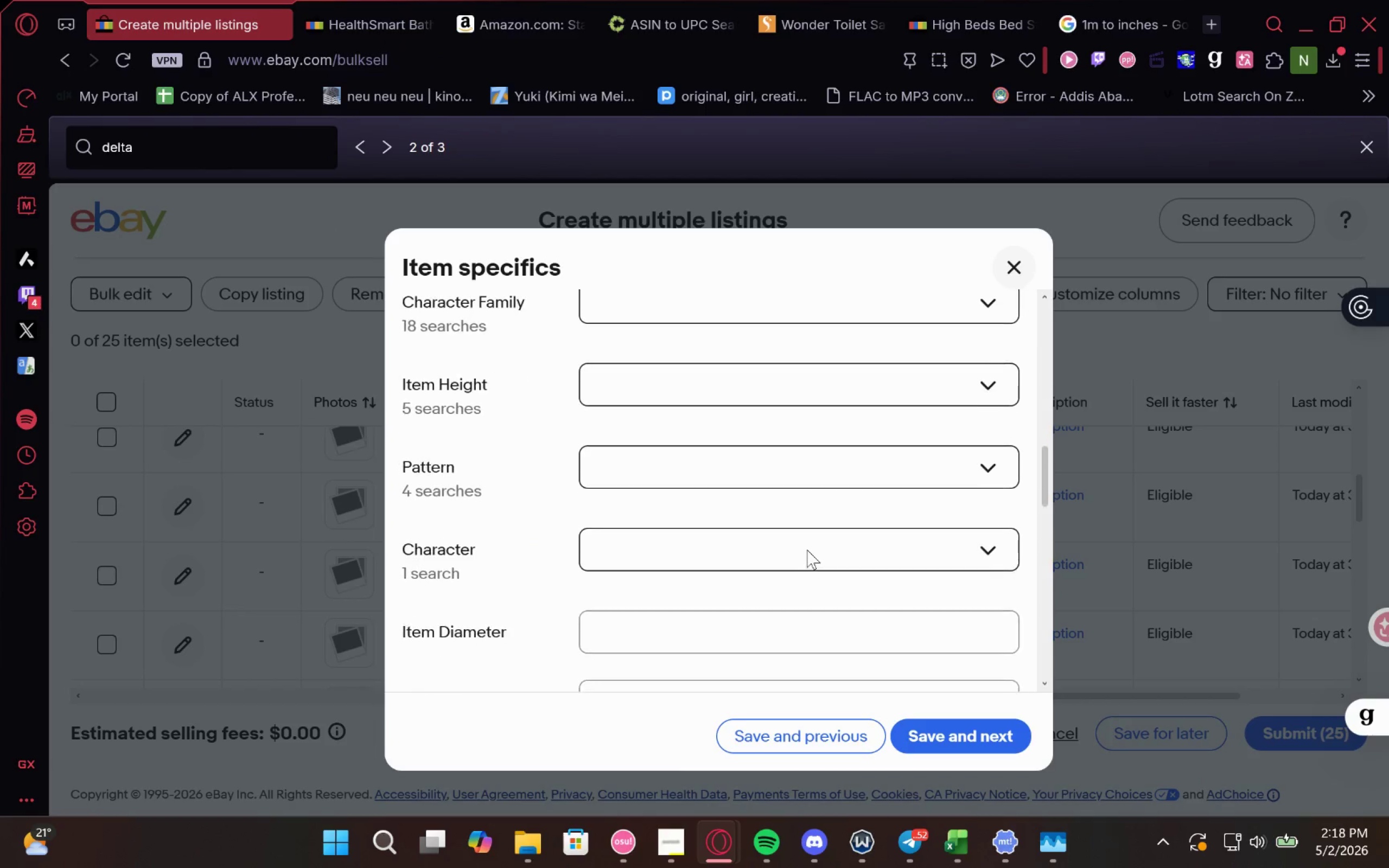 
left_click([369, 0])
 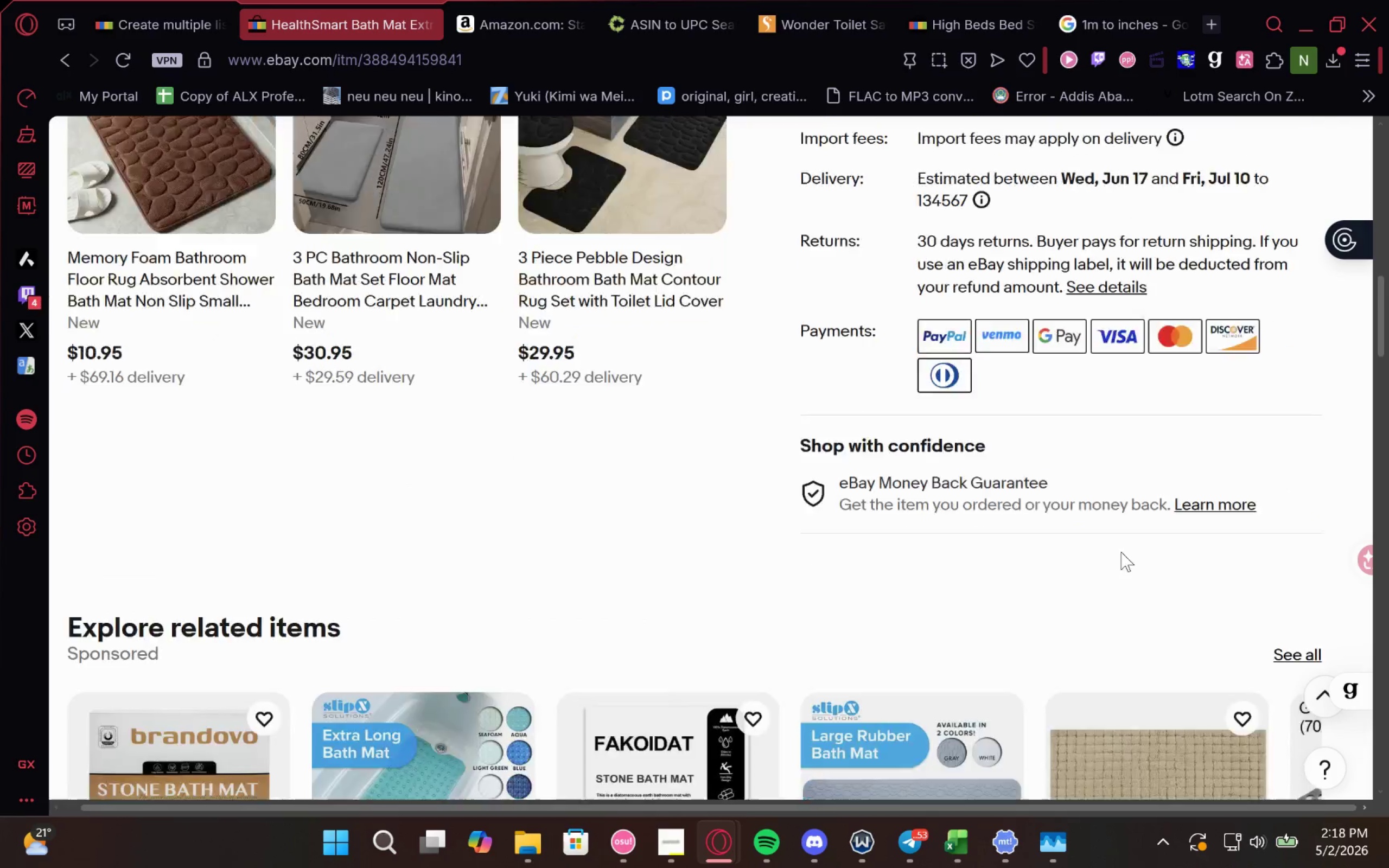 
wait(16.11)
 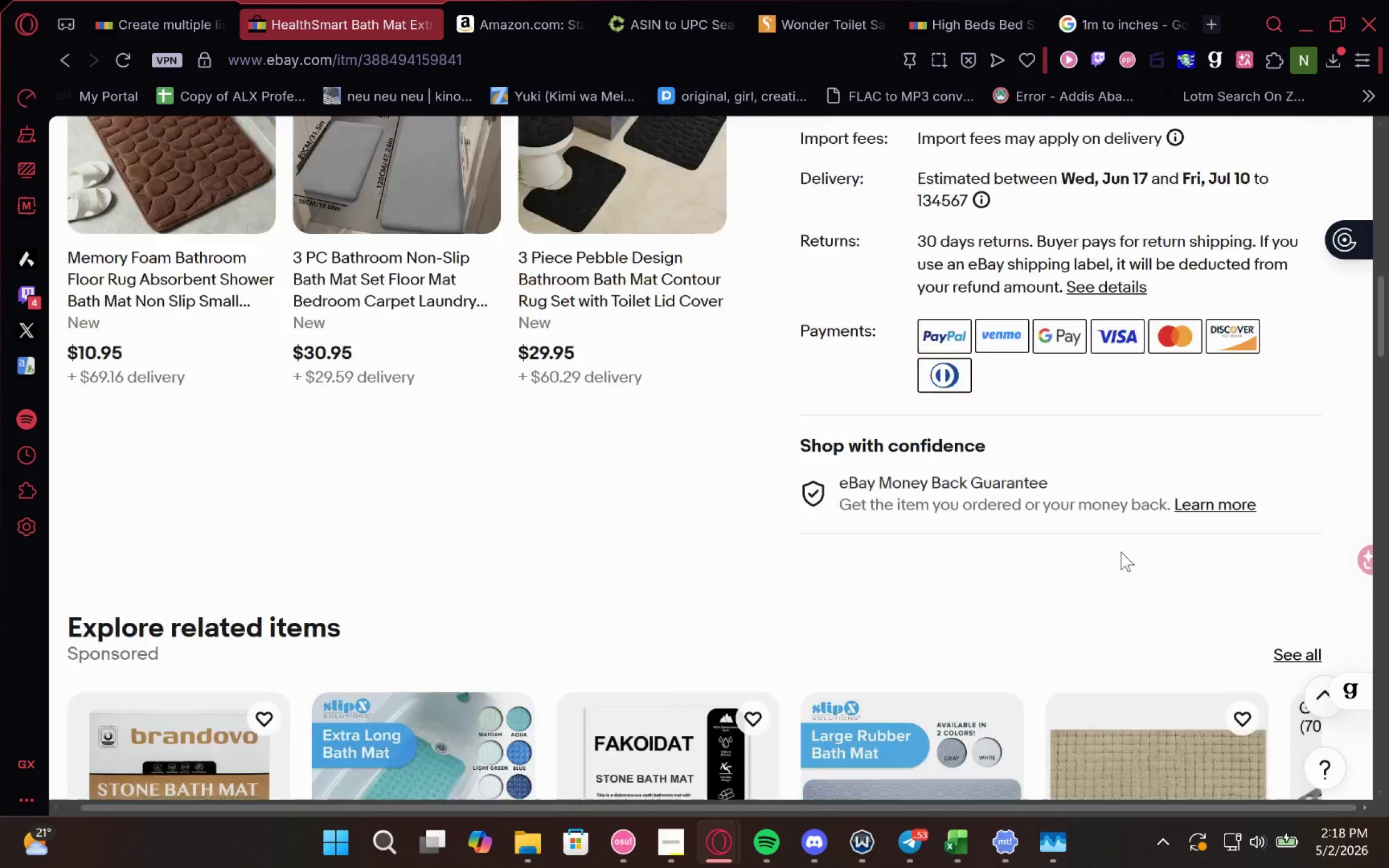 
left_click([122, 20])
 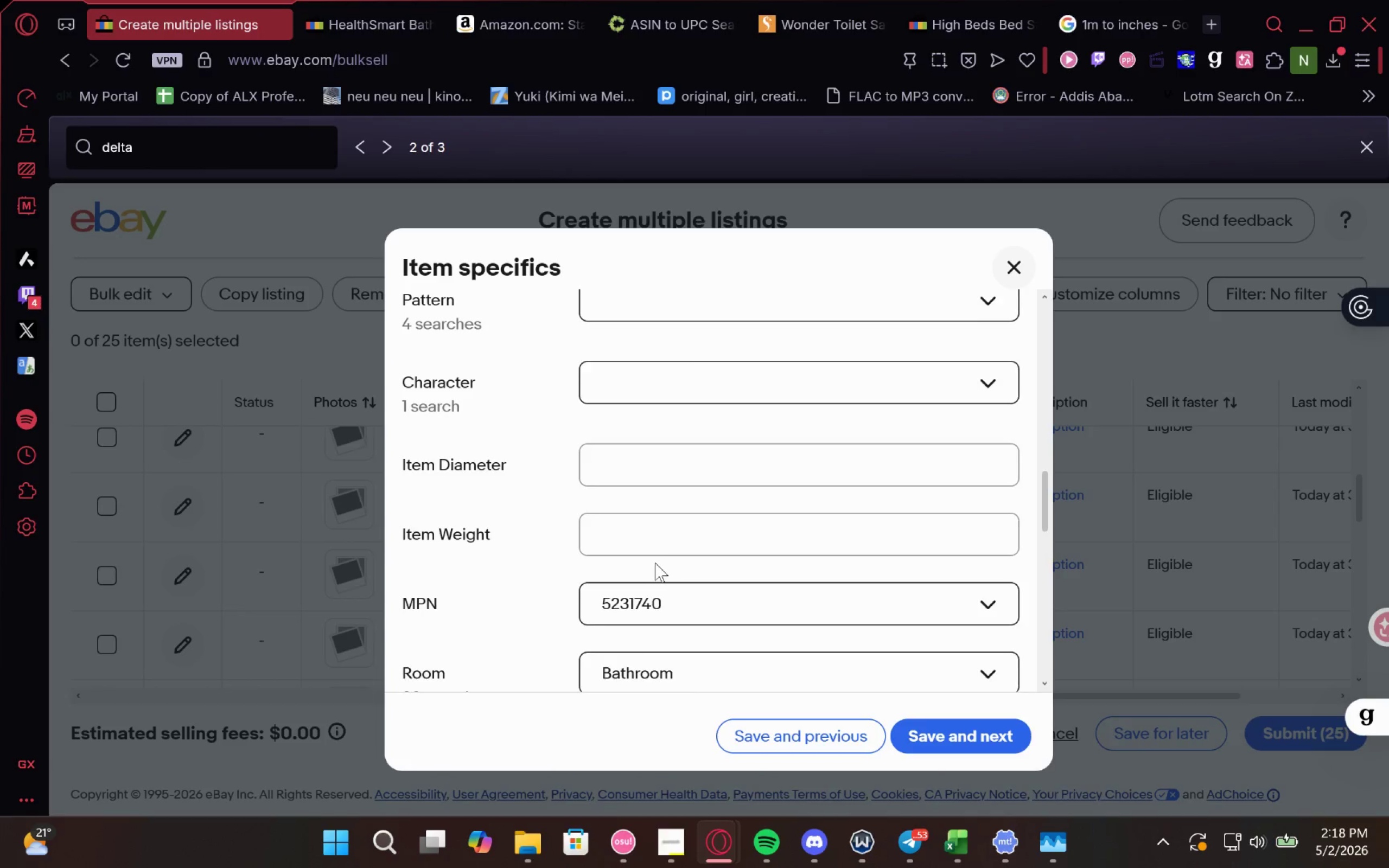 
left_click([653, 559])
 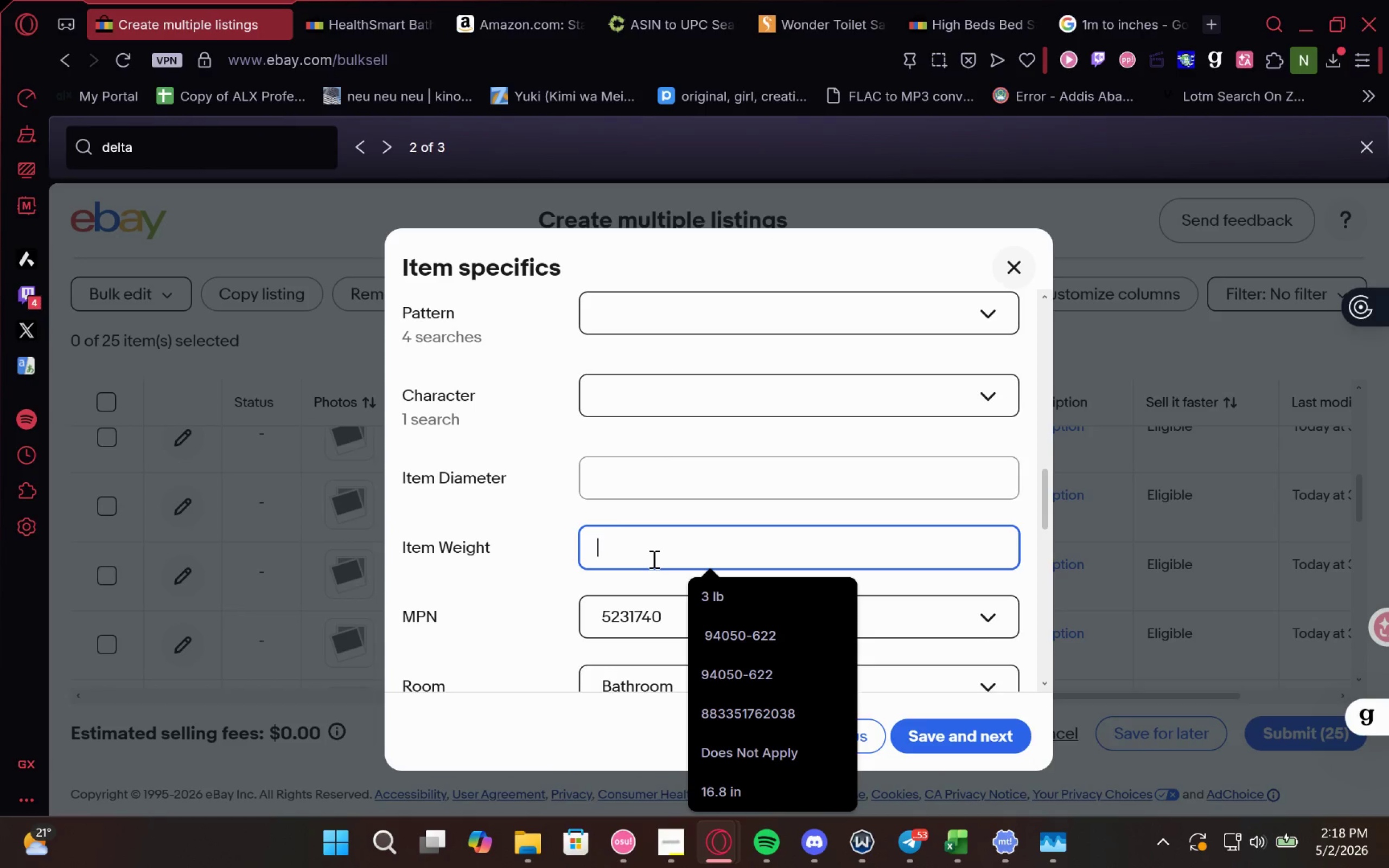 
key(2)
 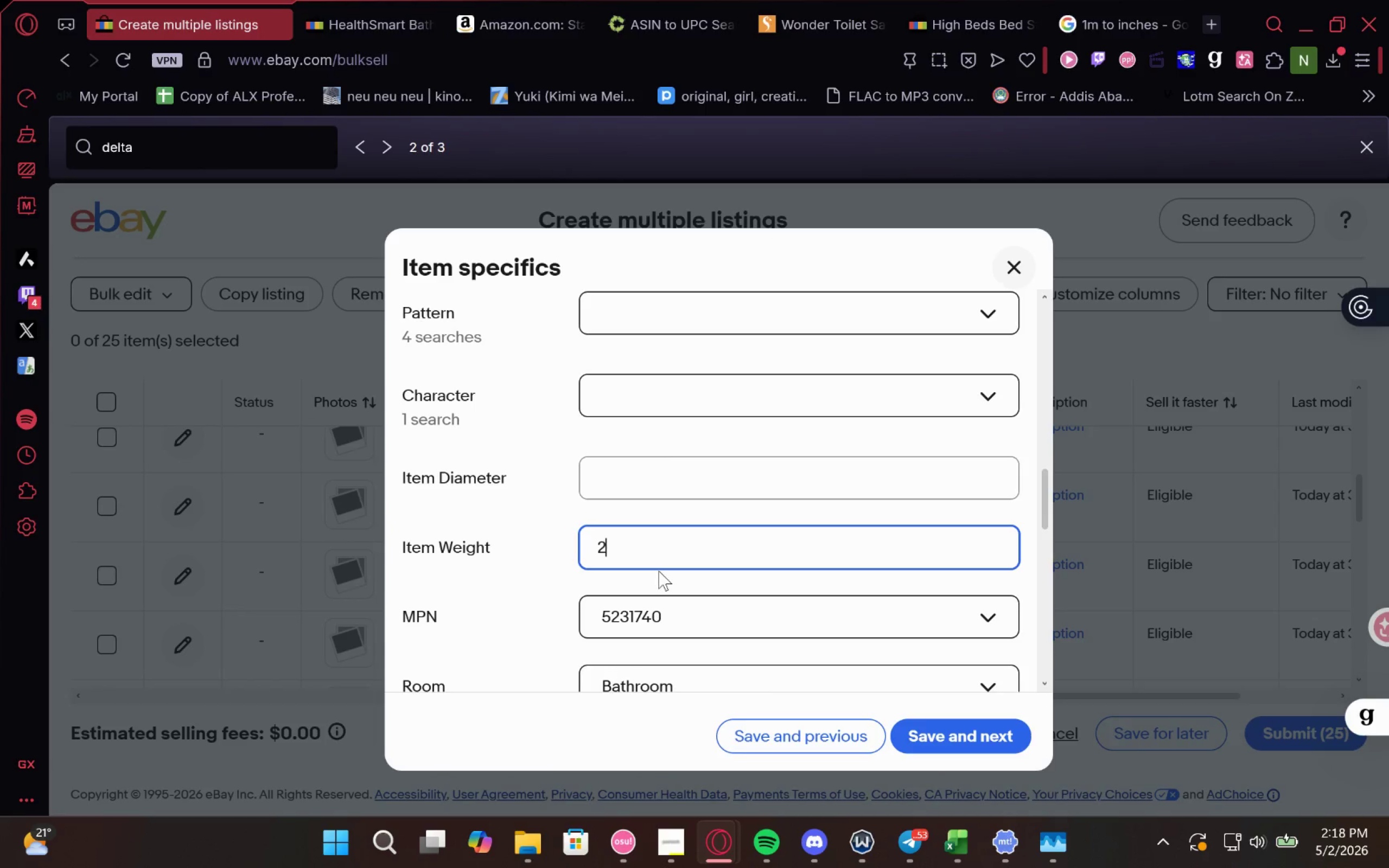 
type( lb)
 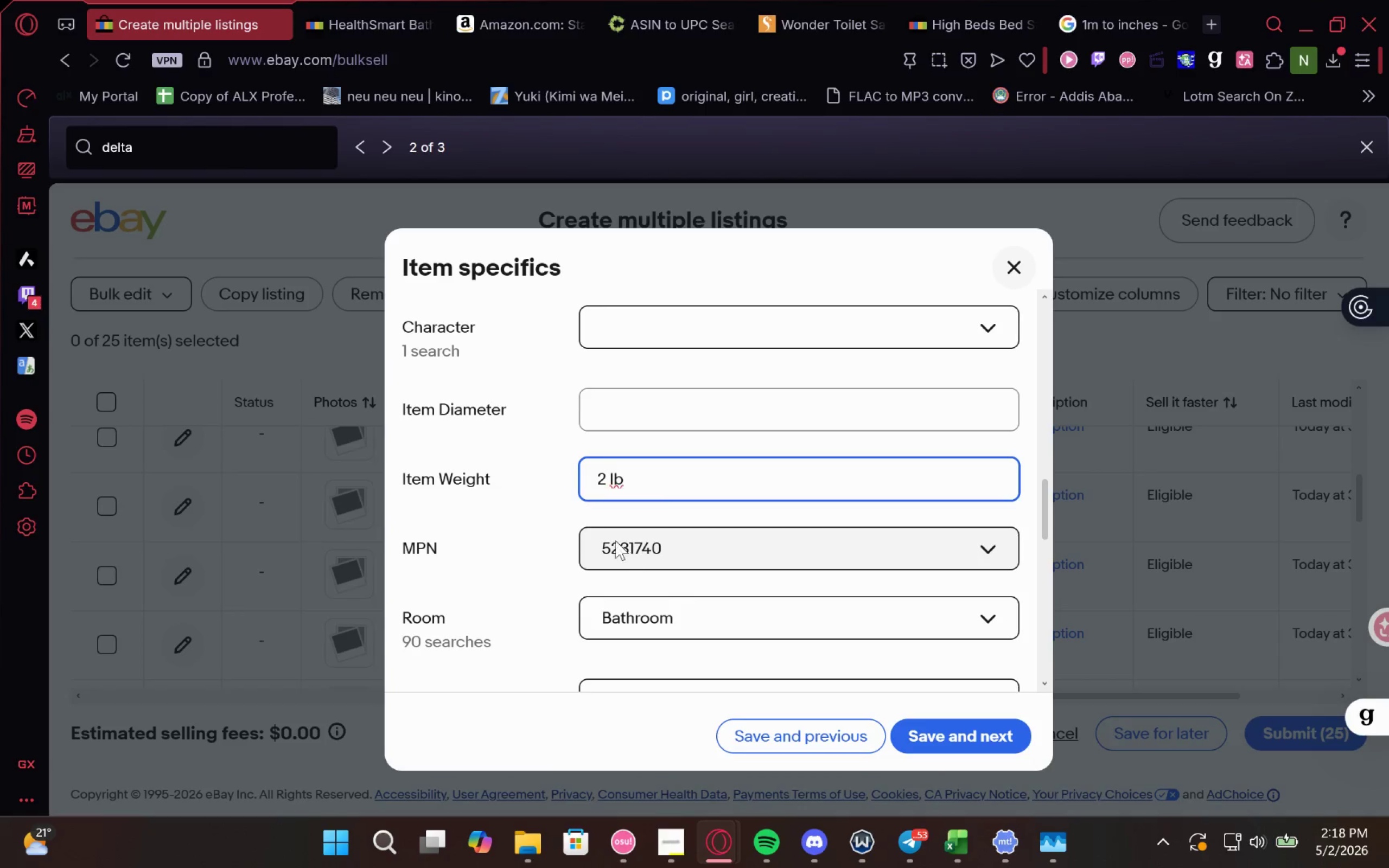 
left_click([561, 496])
 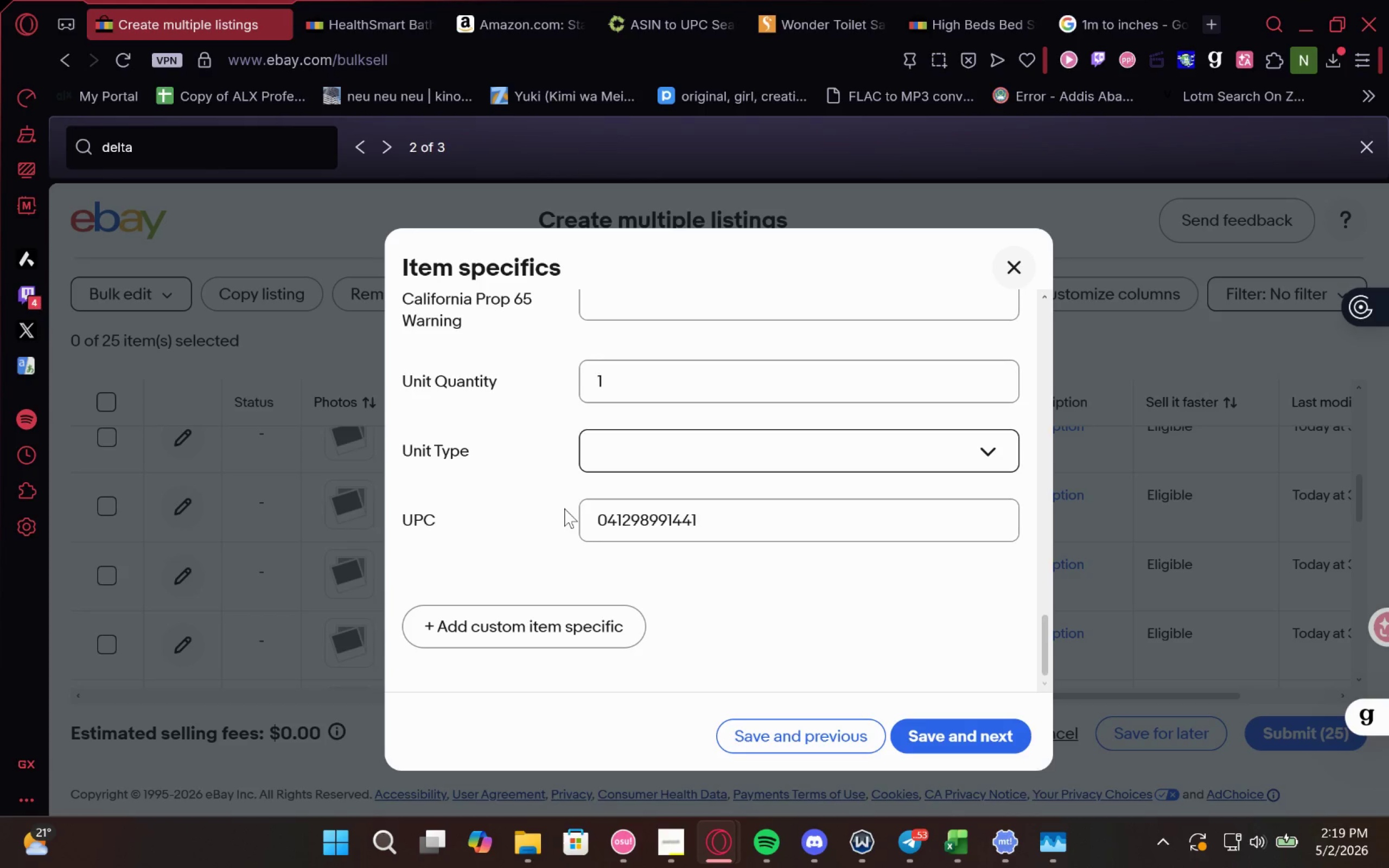 
left_click([786, 736])
 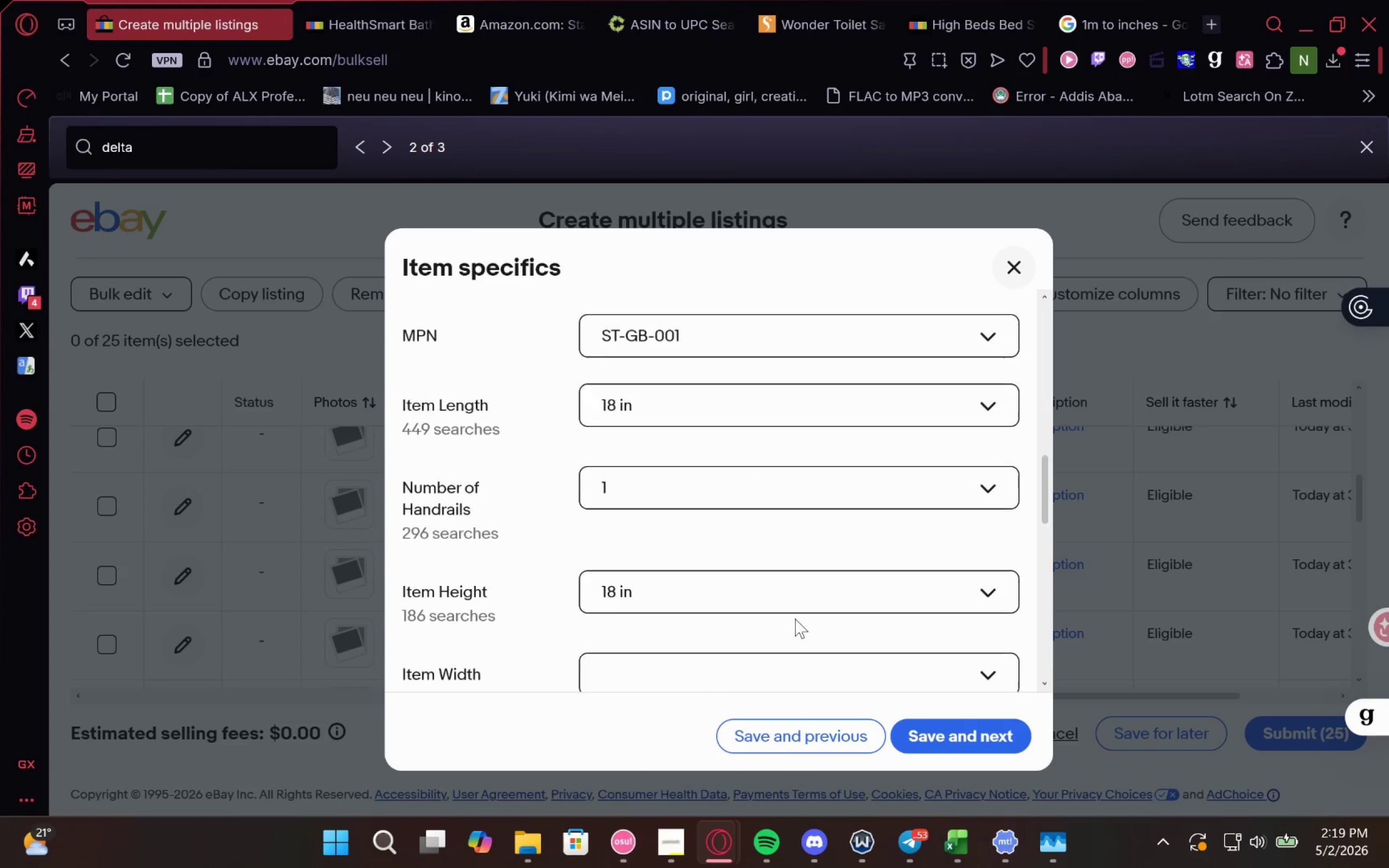 
wait(7.69)
 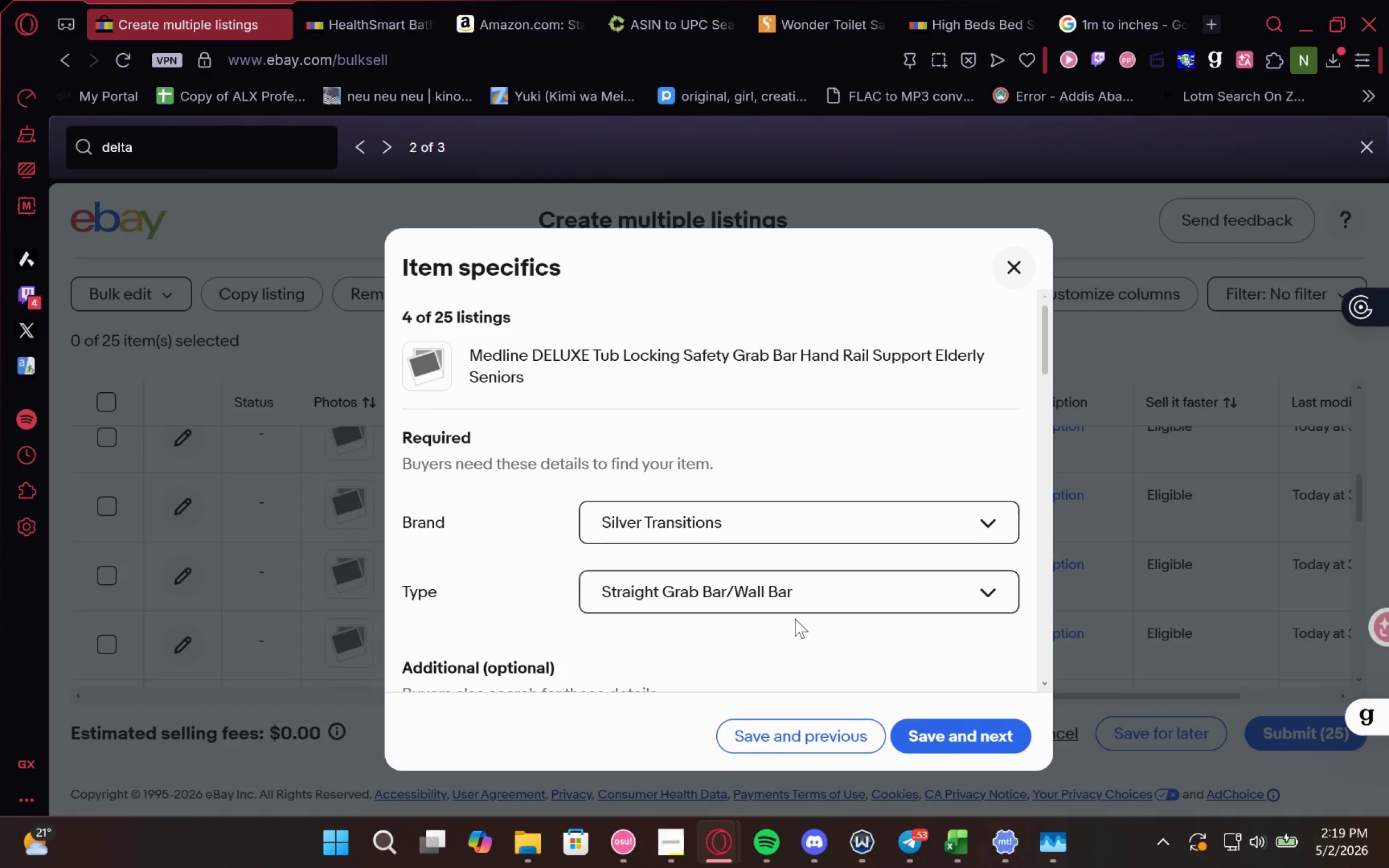 
left_click([747, 518])
 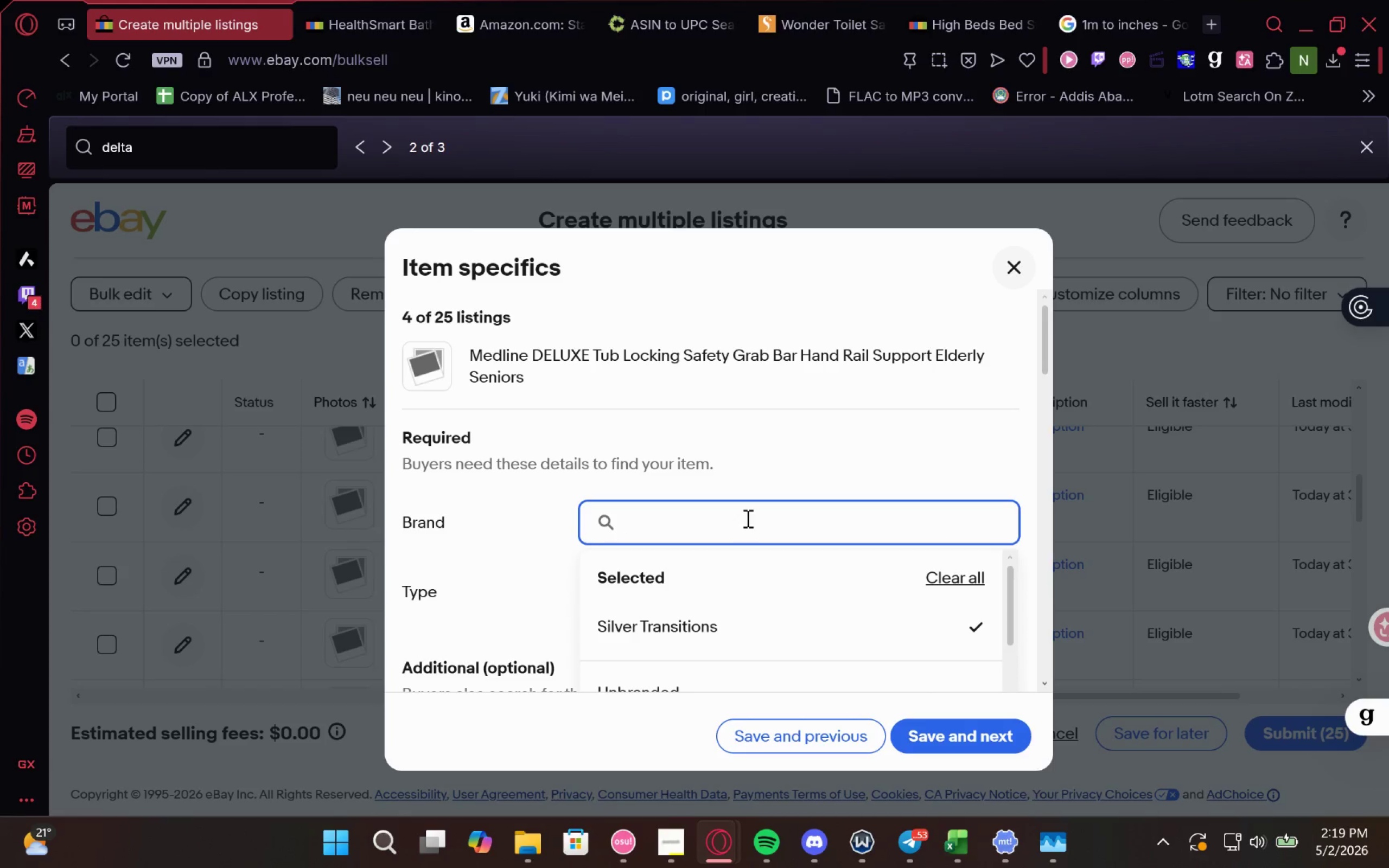 
type(Medlin)
 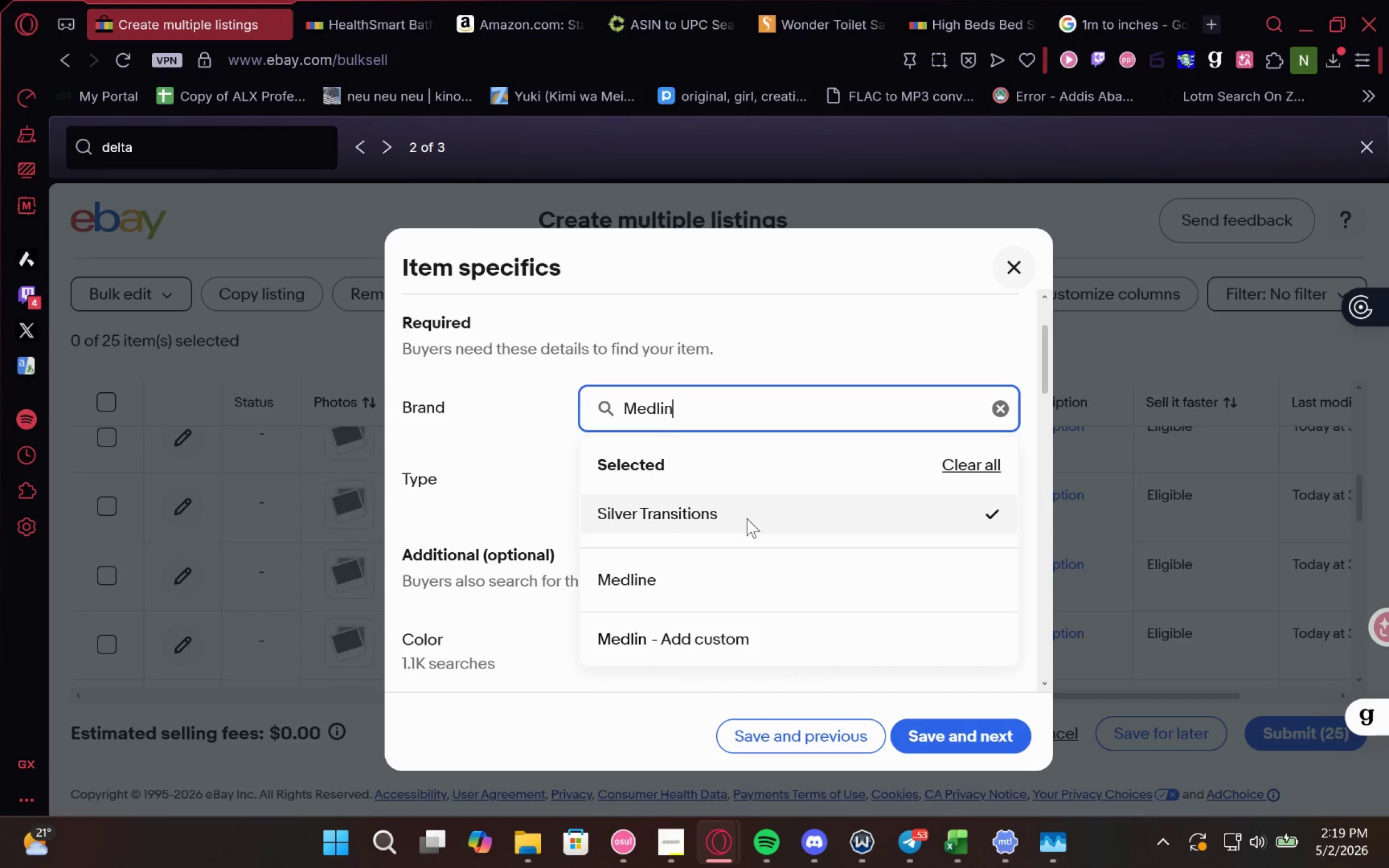 
left_click([713, 574])
 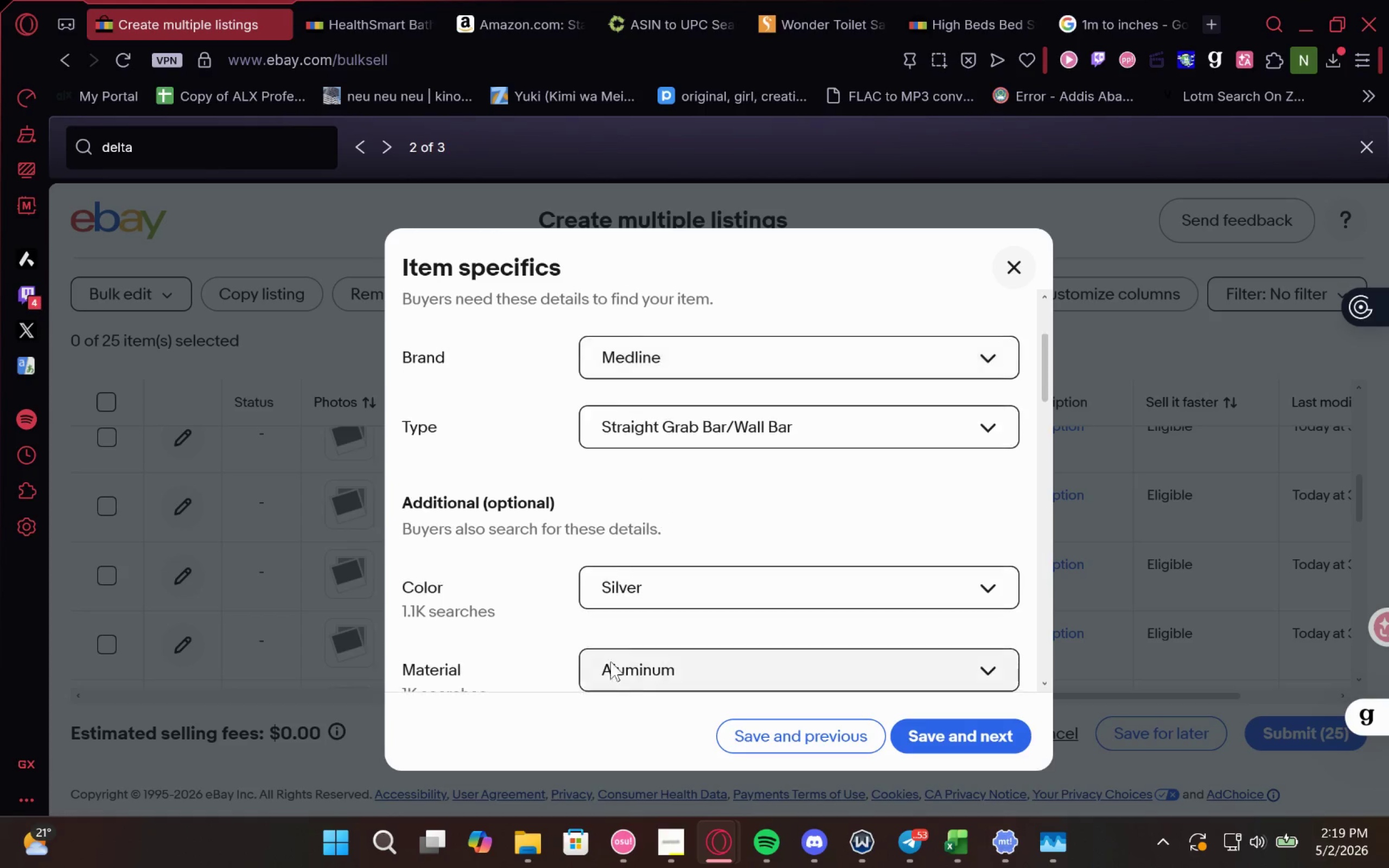 
left_click([976, 843])
 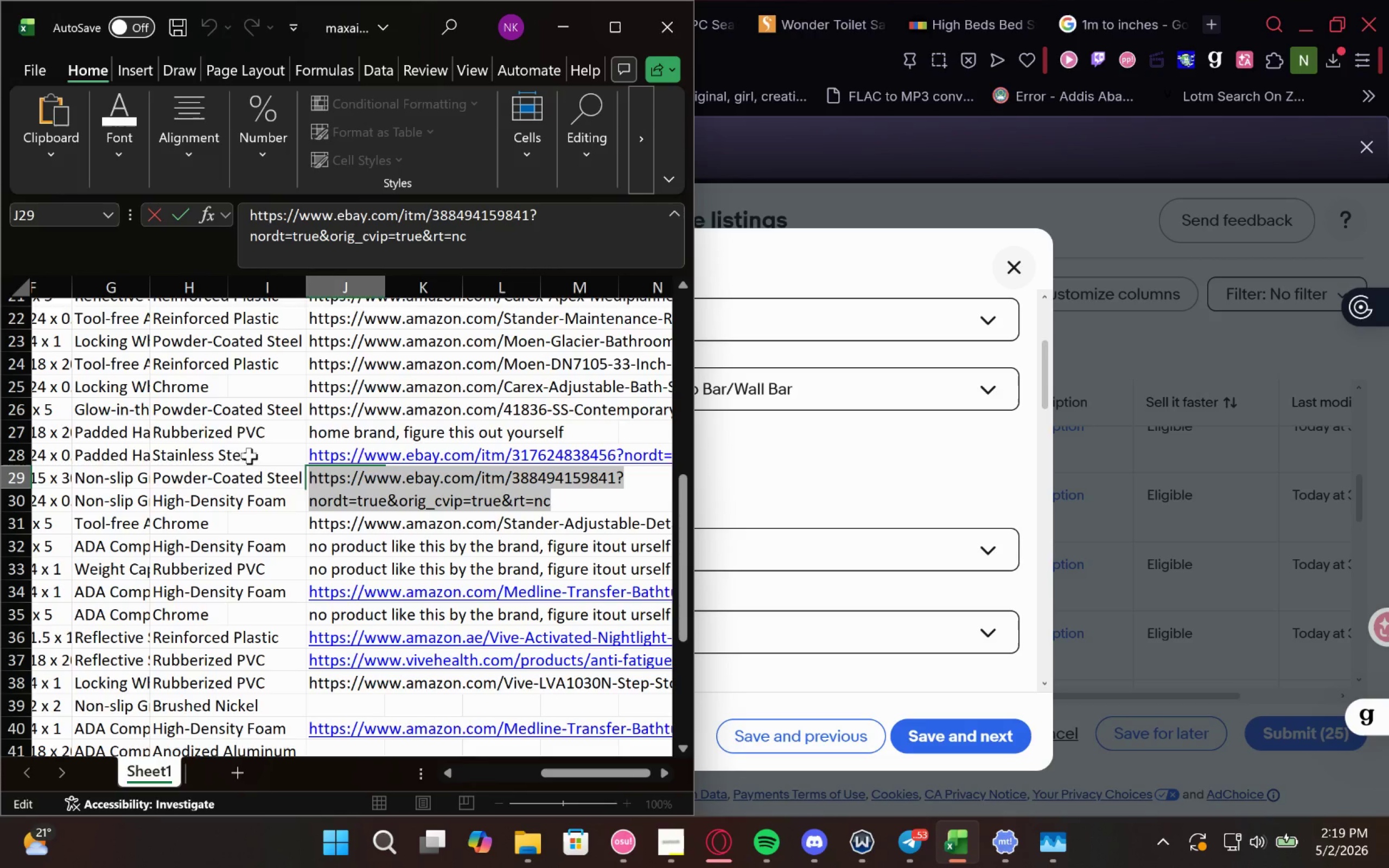 
left_click([220, 461])
 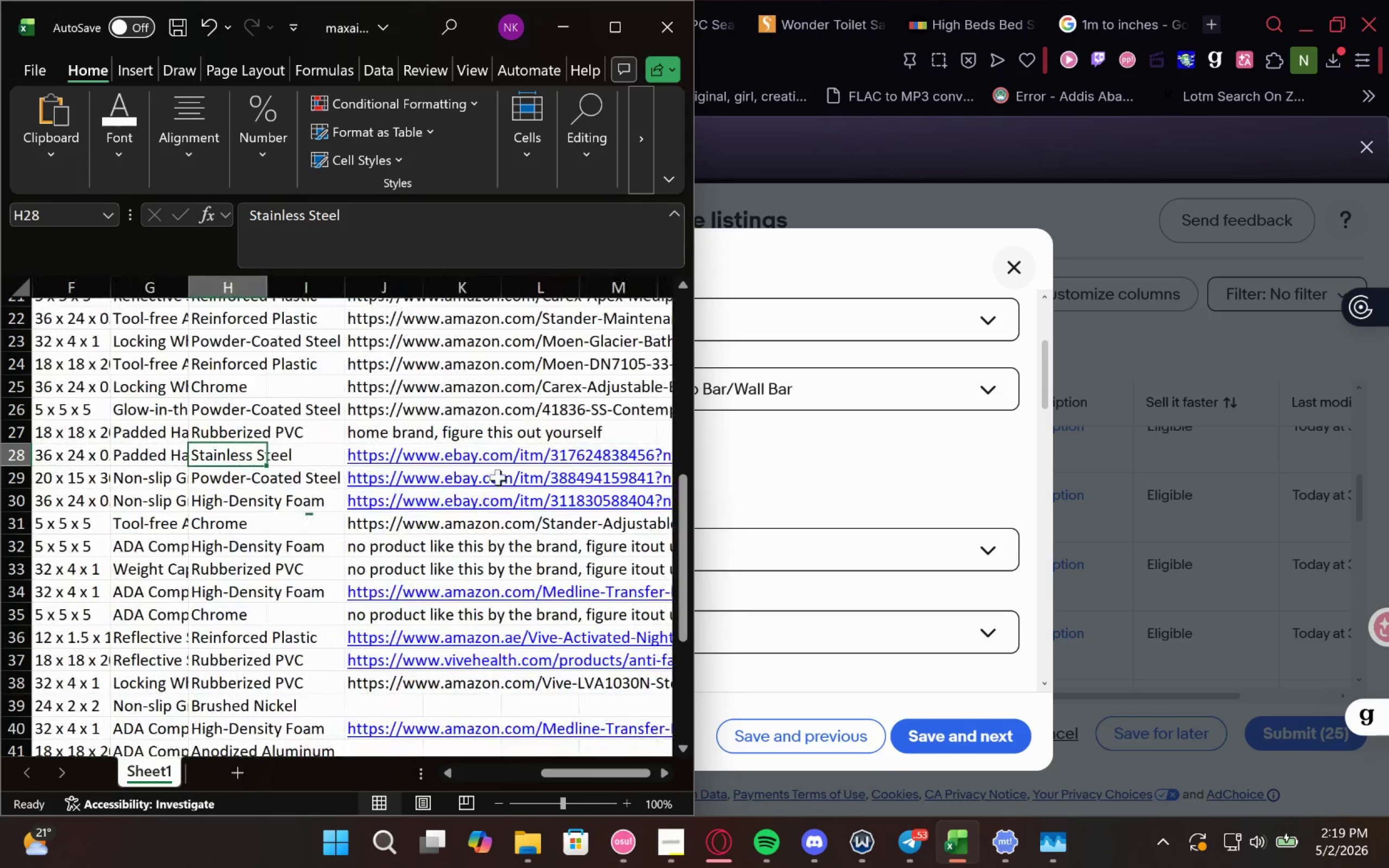 
wait(5.19)
 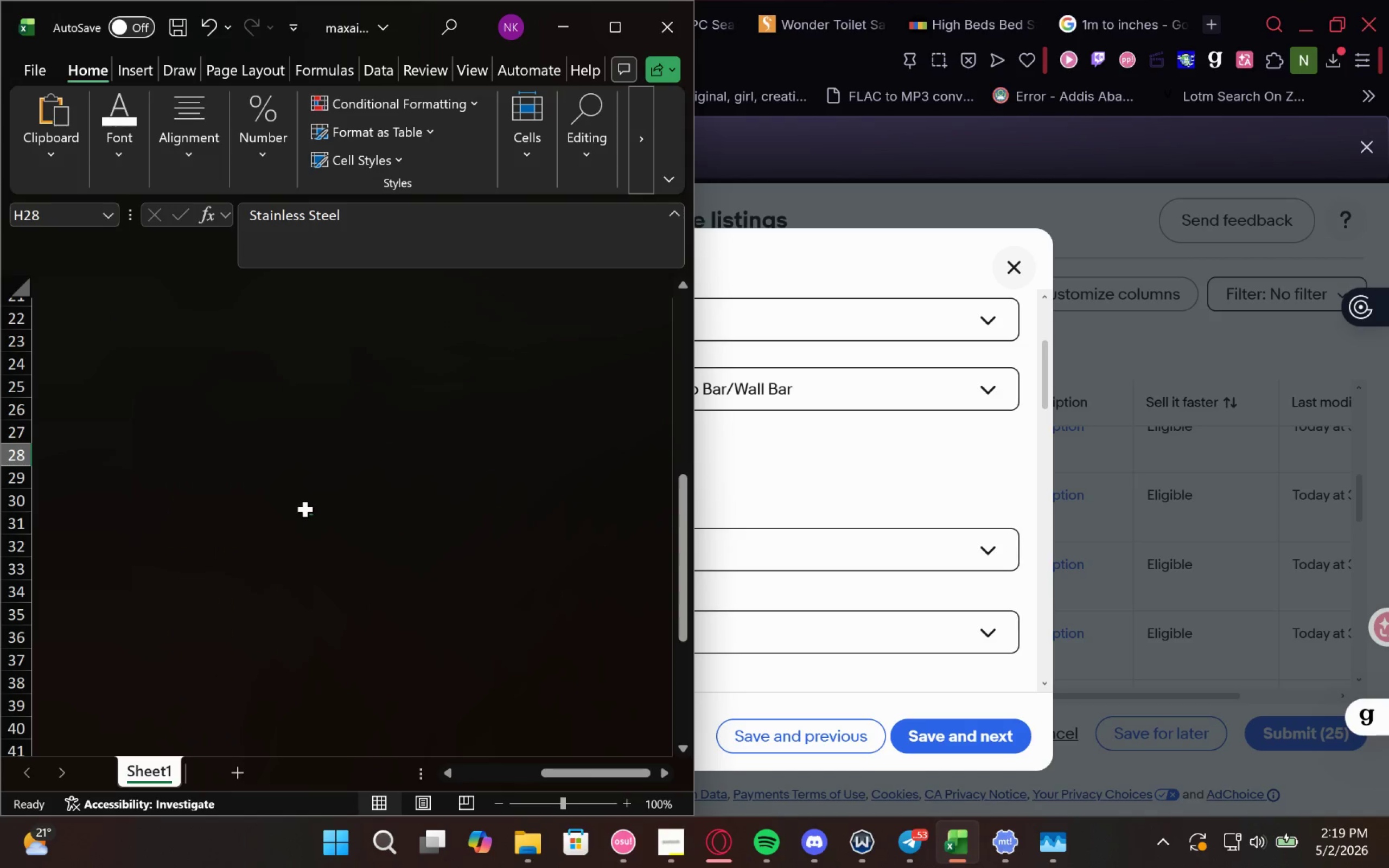 
left_click([356, 464])
 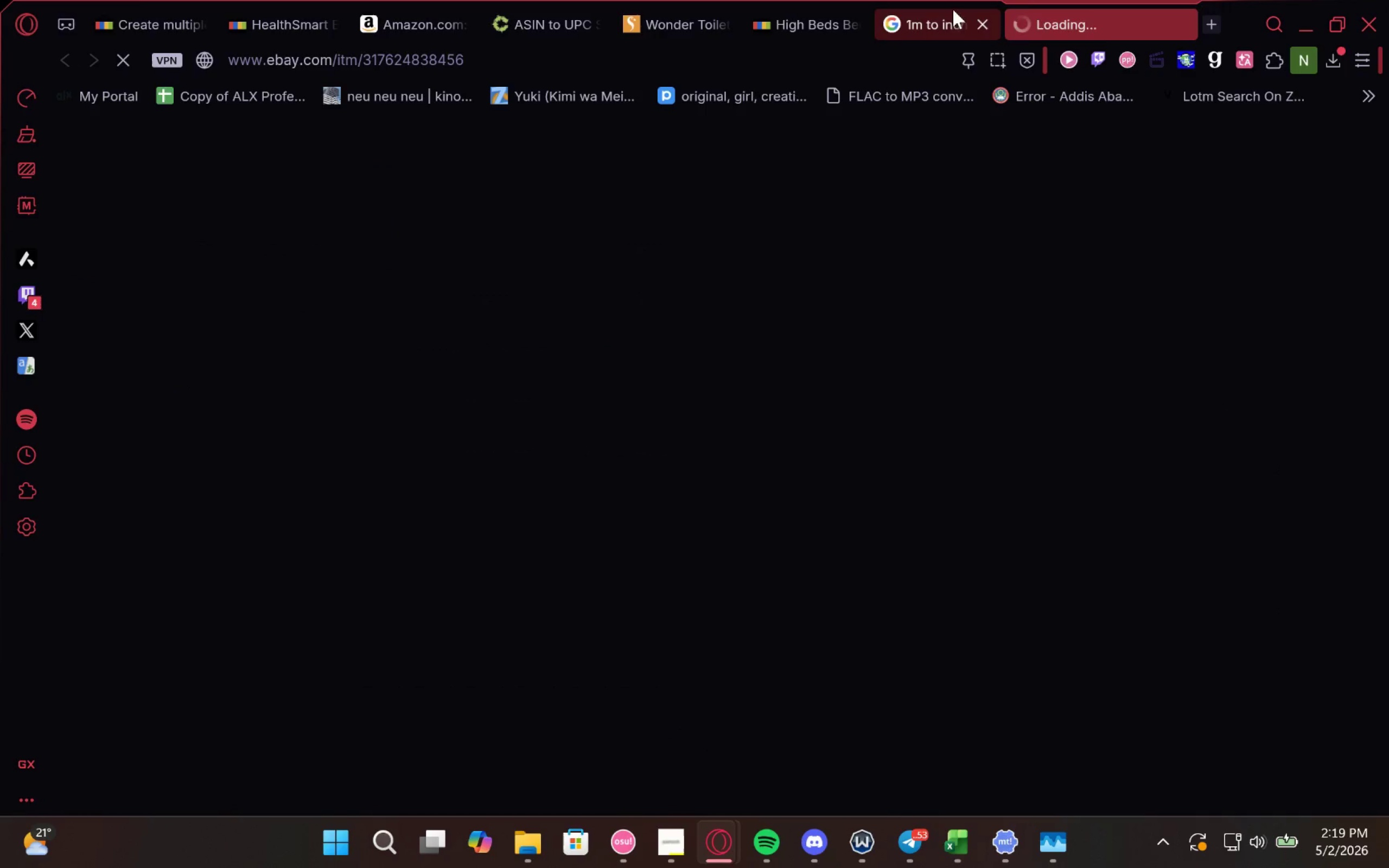 
left_click_drag(start_coordinate=[1094, 17], to_coordinate=[317, 0])
 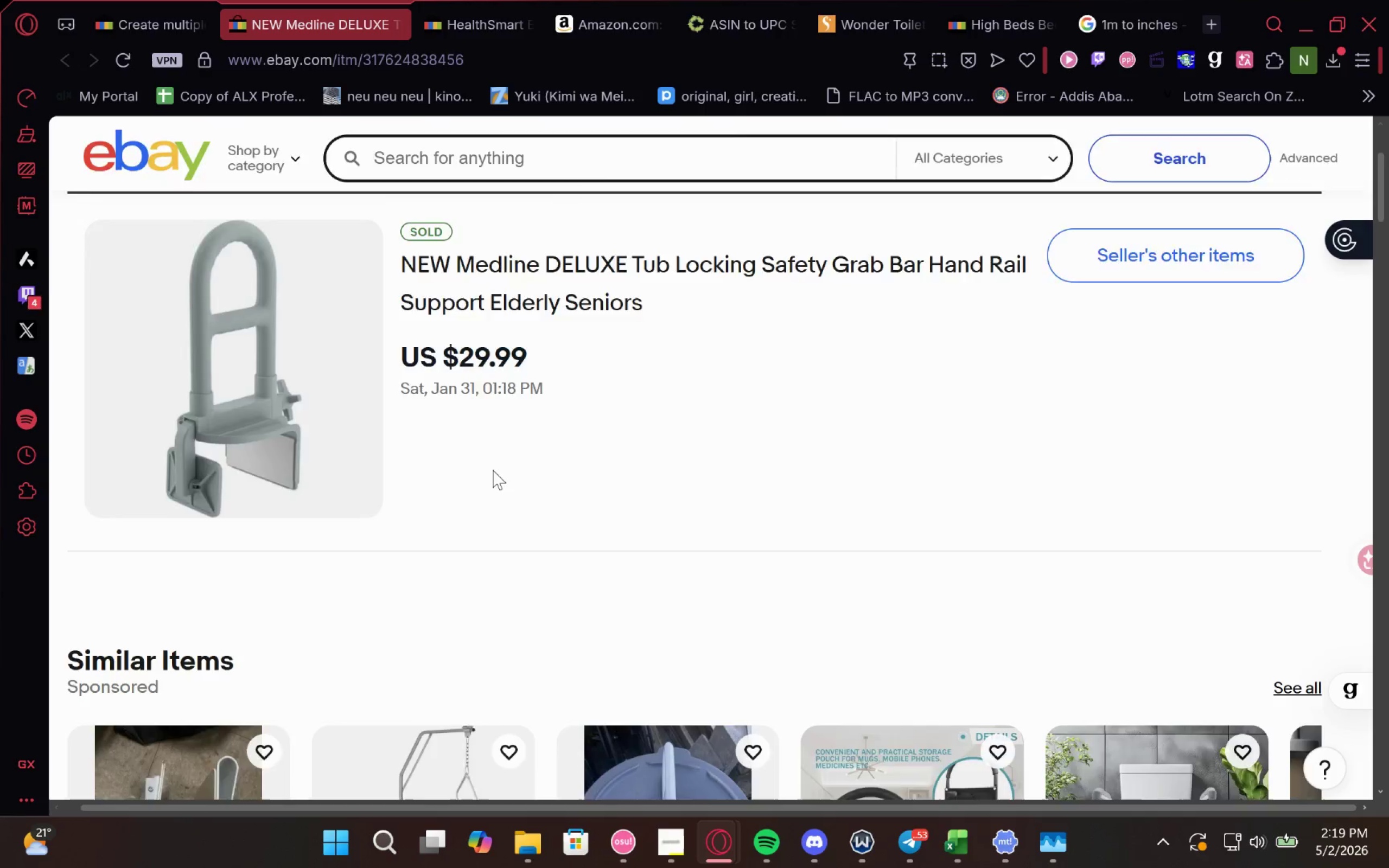 
wait(27.95)
 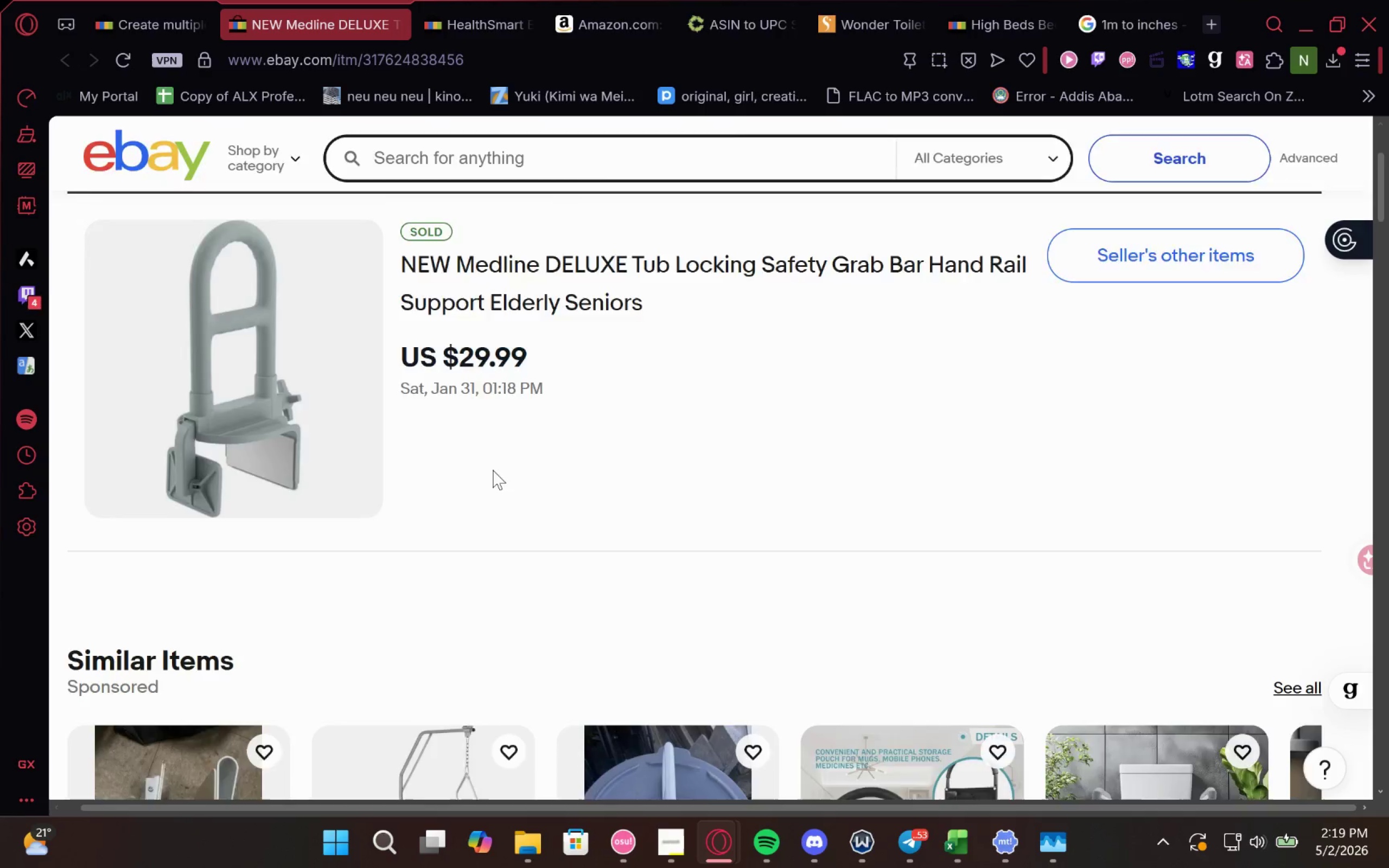 
left_click([195, 497])
 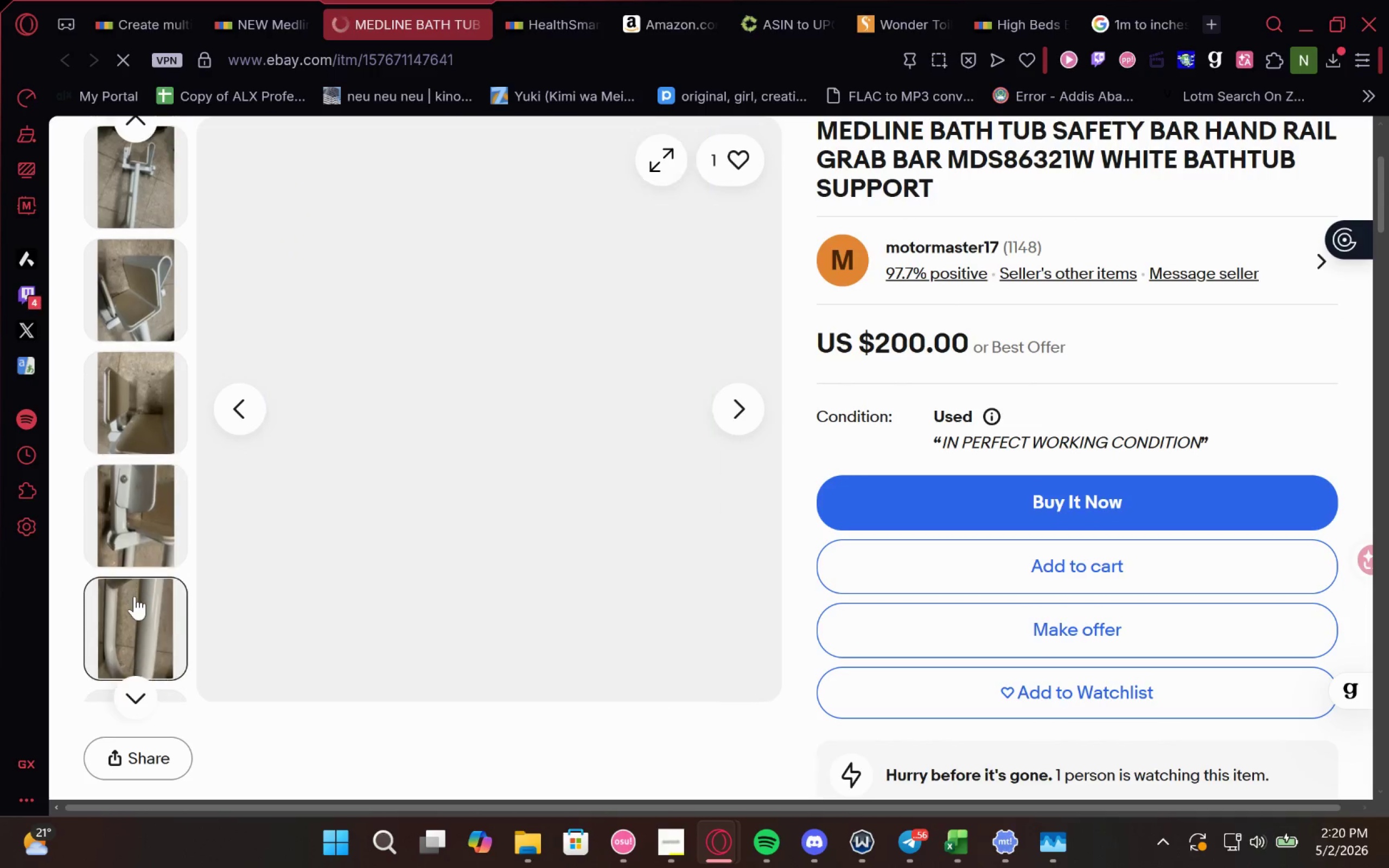 
wait(16.92)
 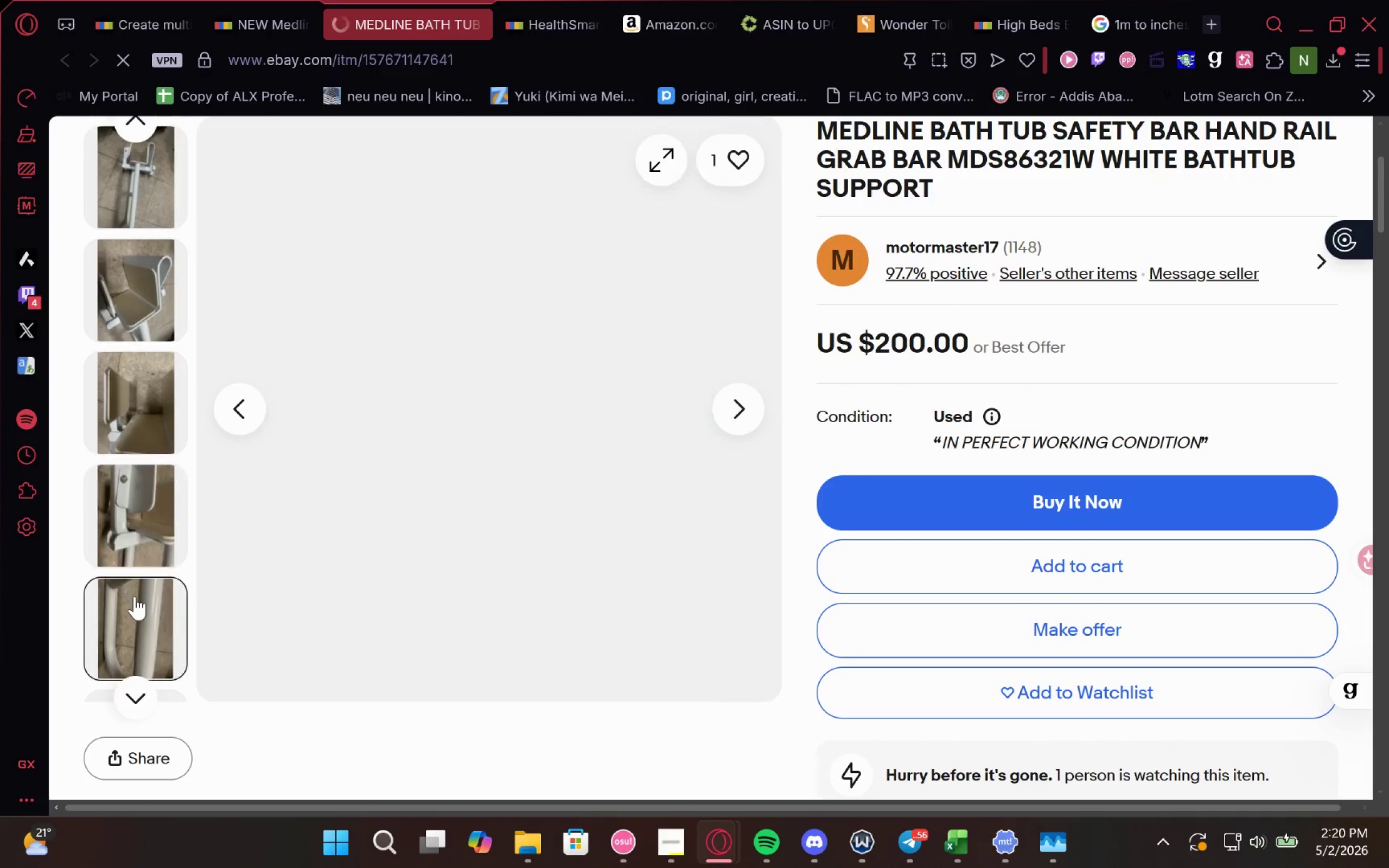 
left_click([475, 24])
 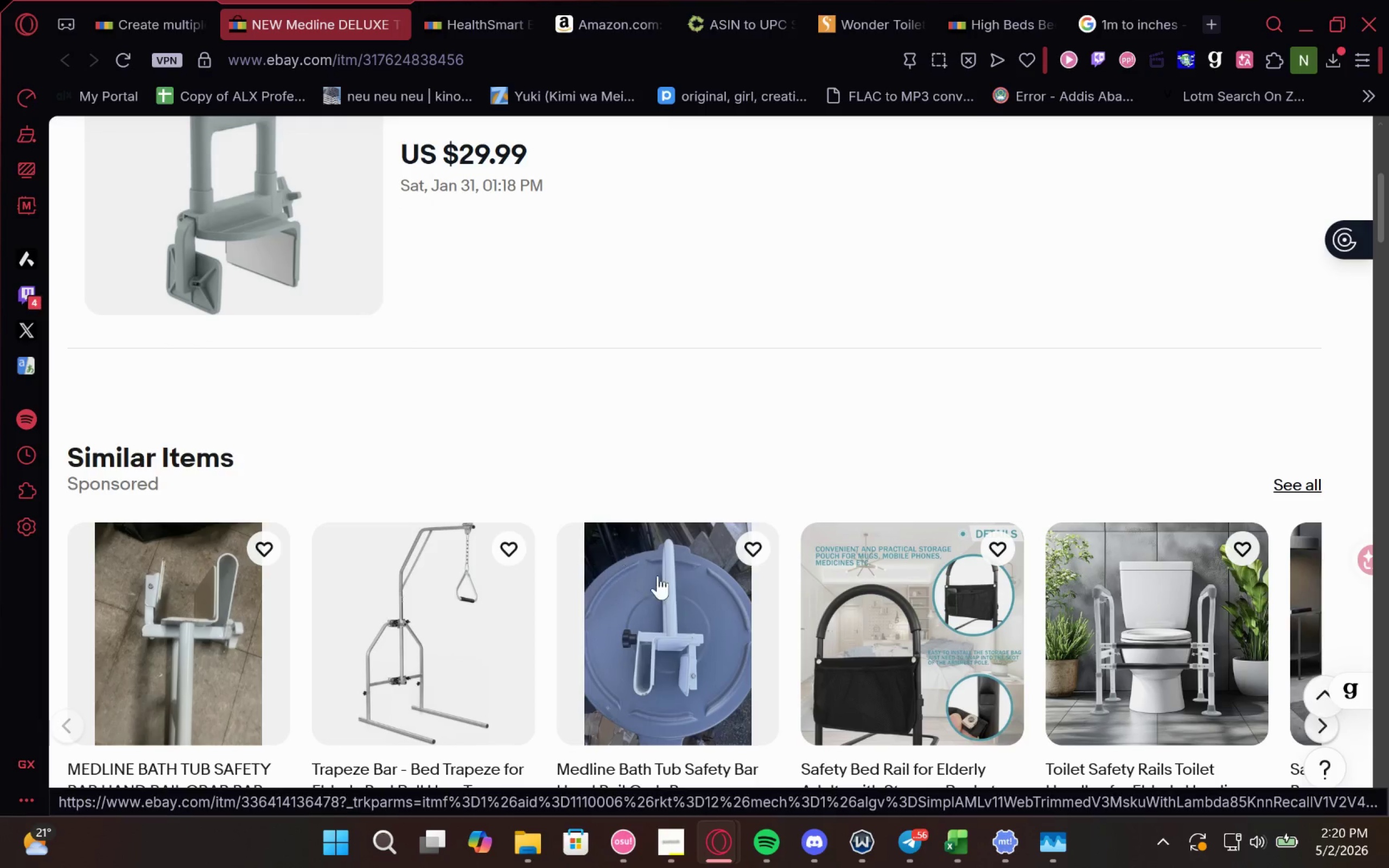 
left_click([674, 618])
 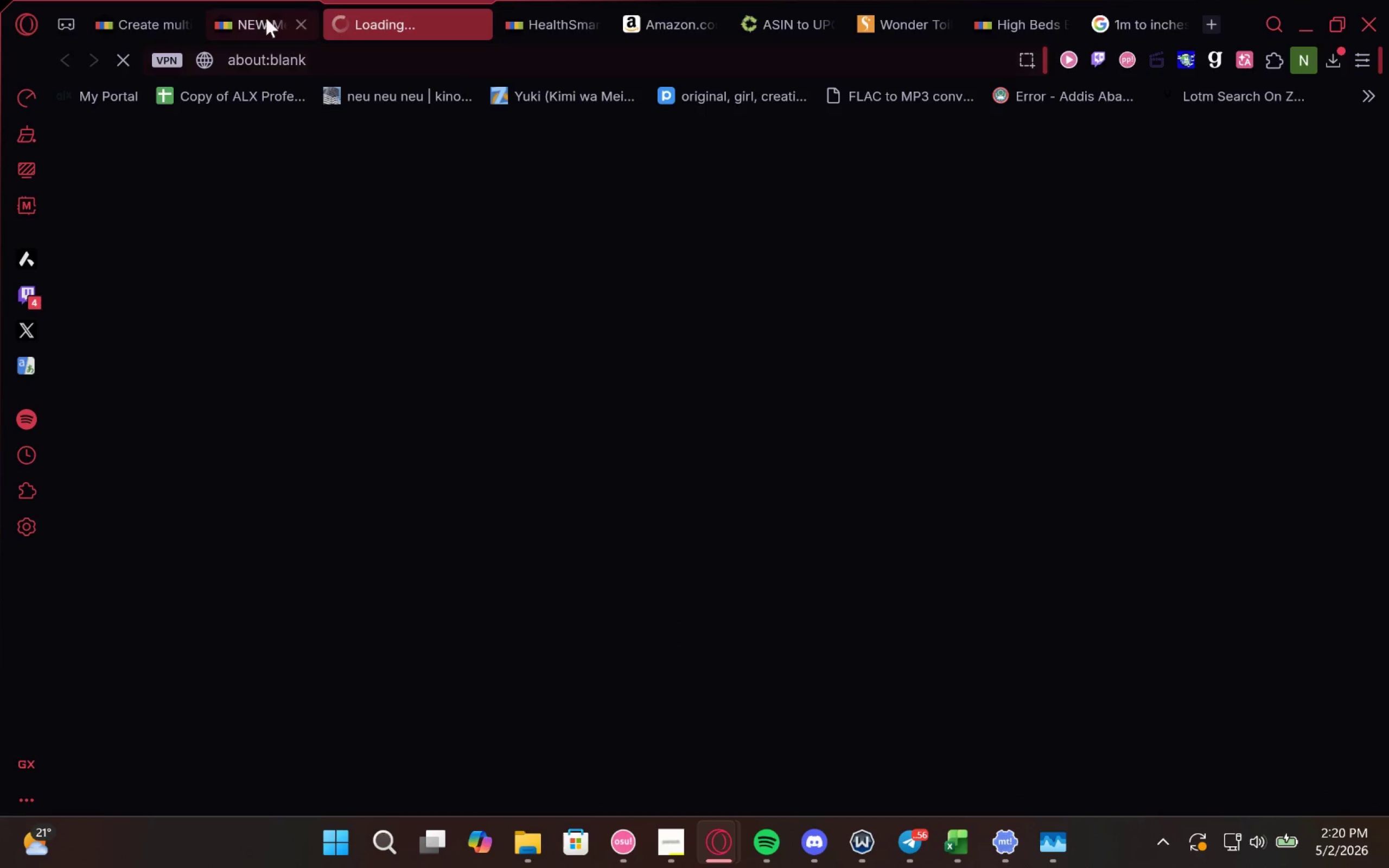 
left_click([265, 14])
 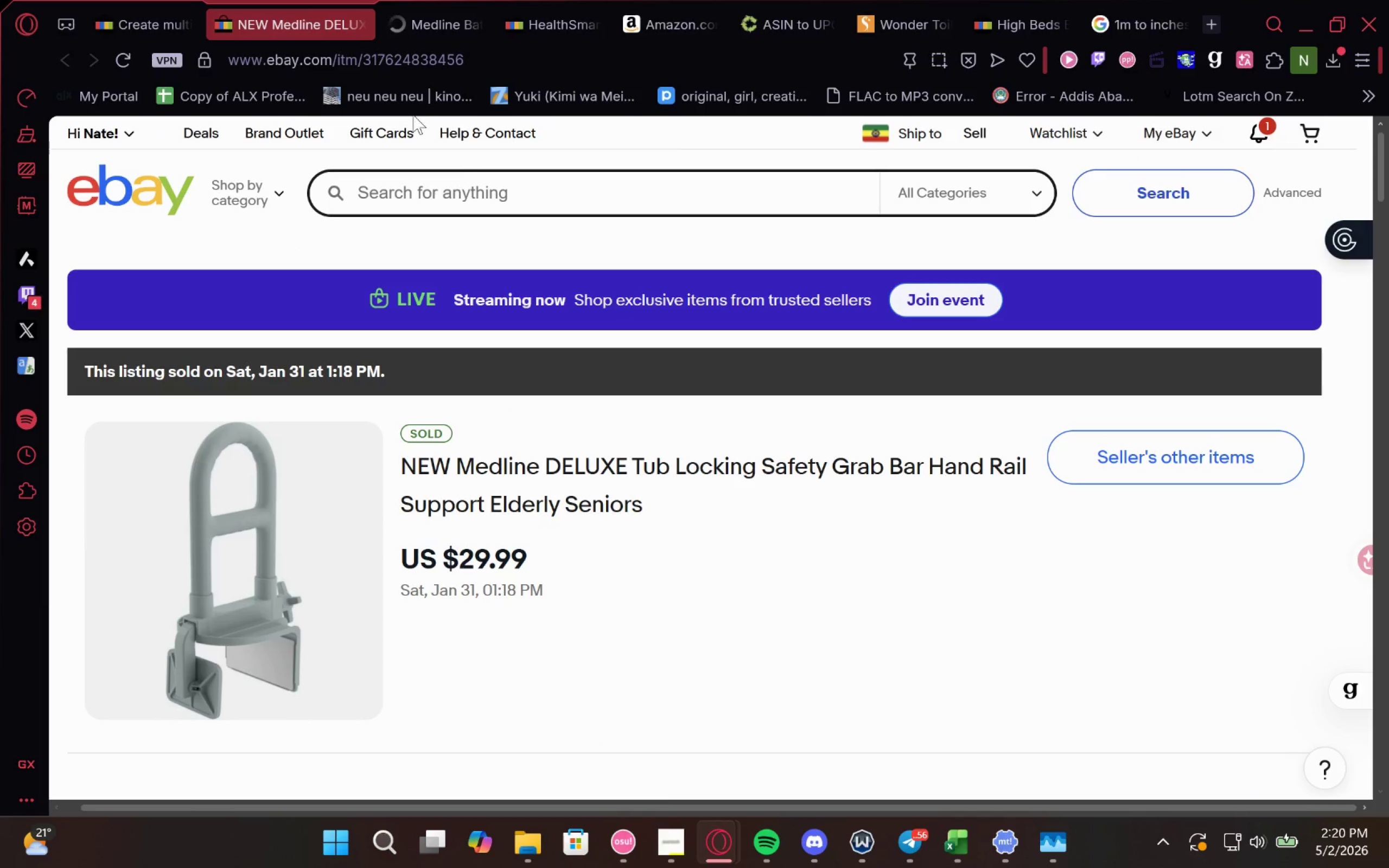 
left_click([419, 14])
 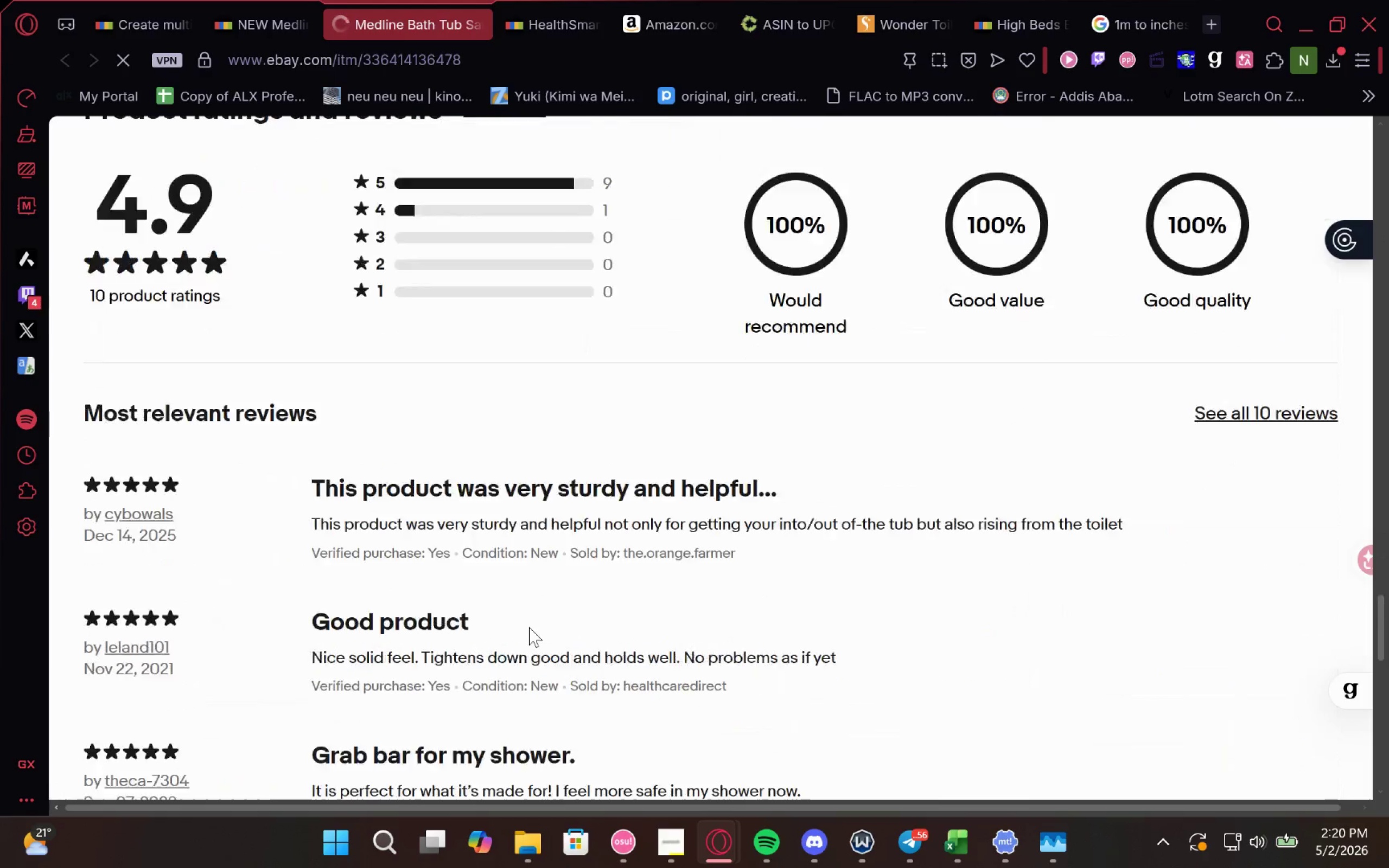 
wait(17.38)
 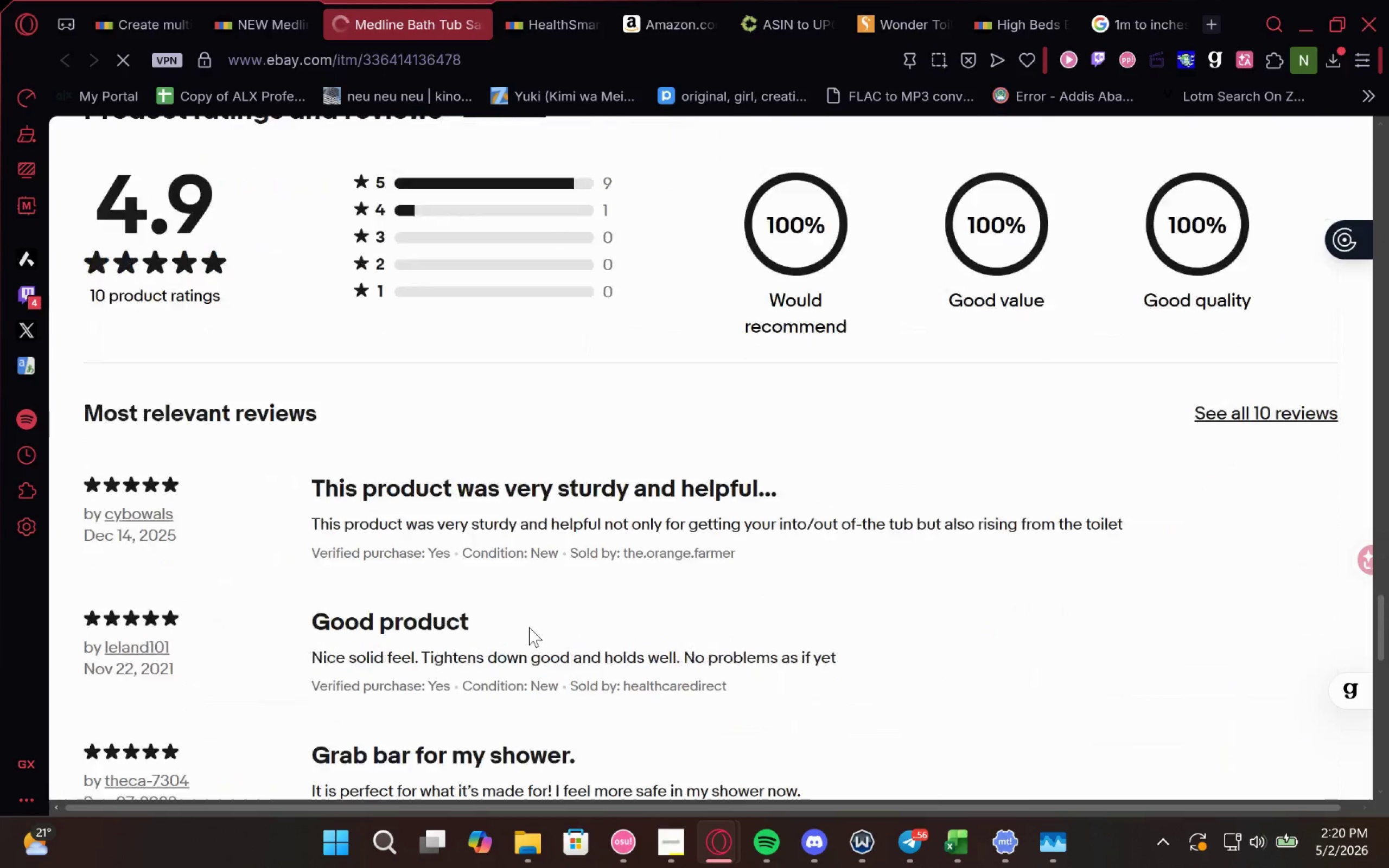 
double_click([996, 520])
 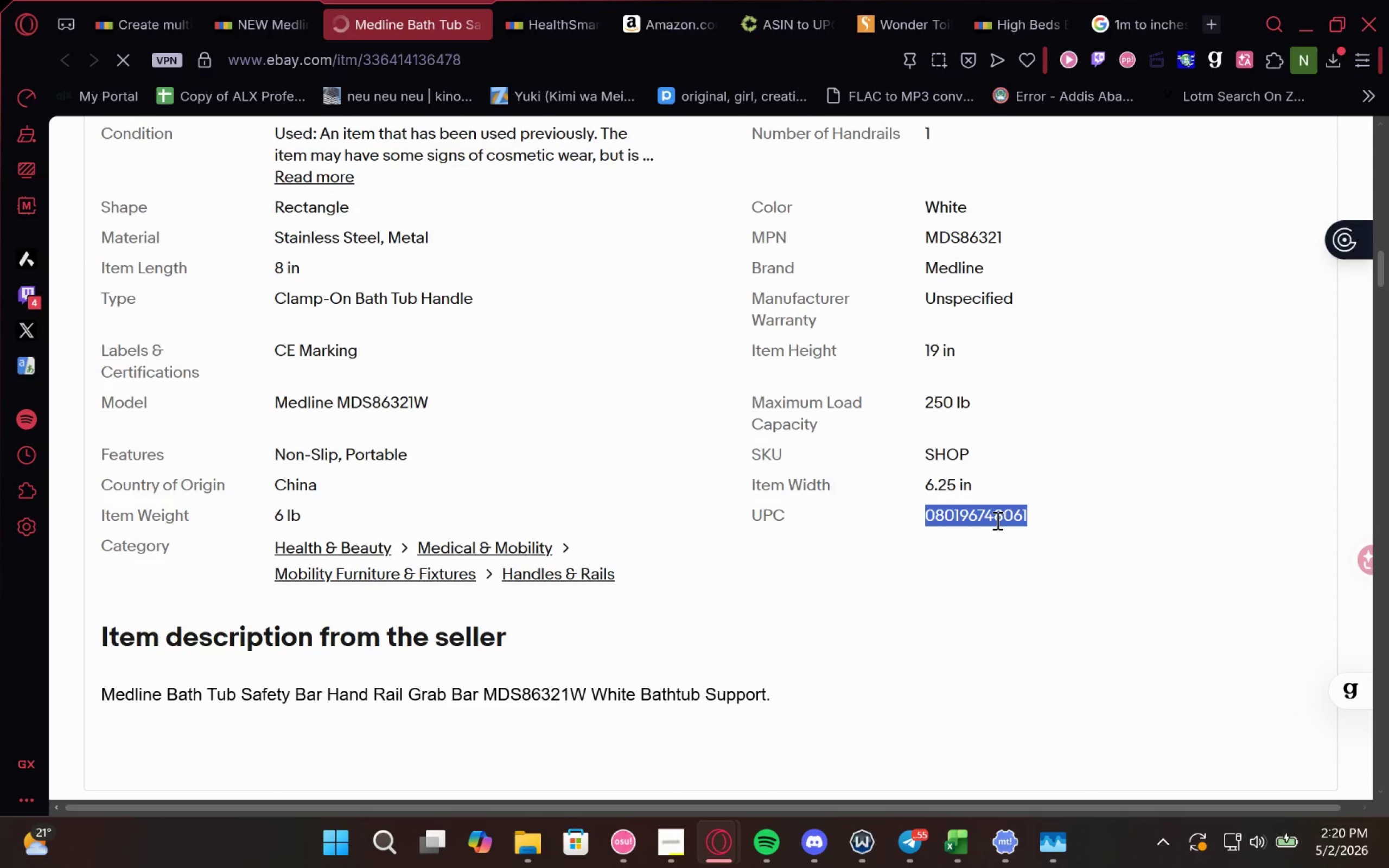 
key(Control+C)
 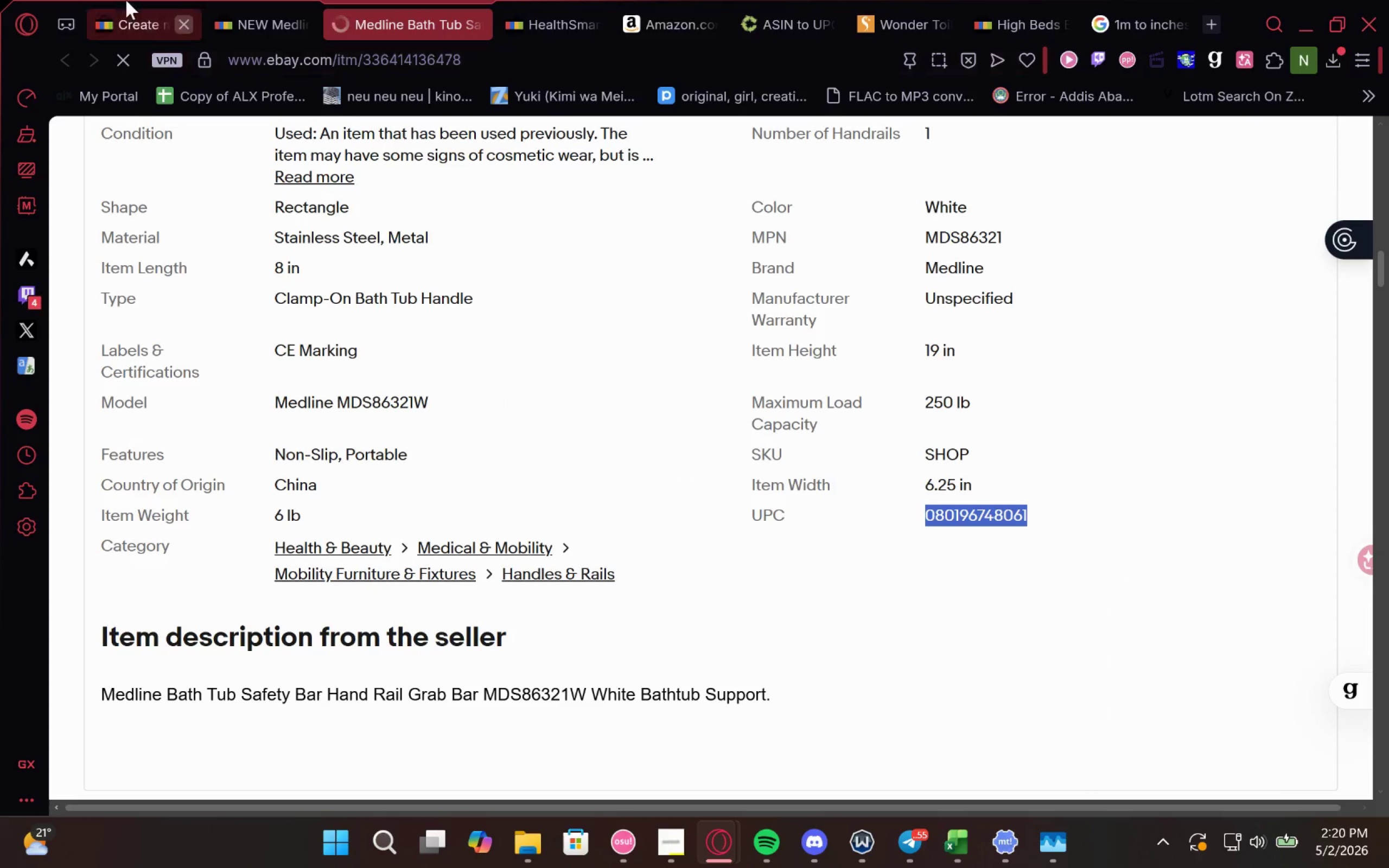 
key(Control+C)
 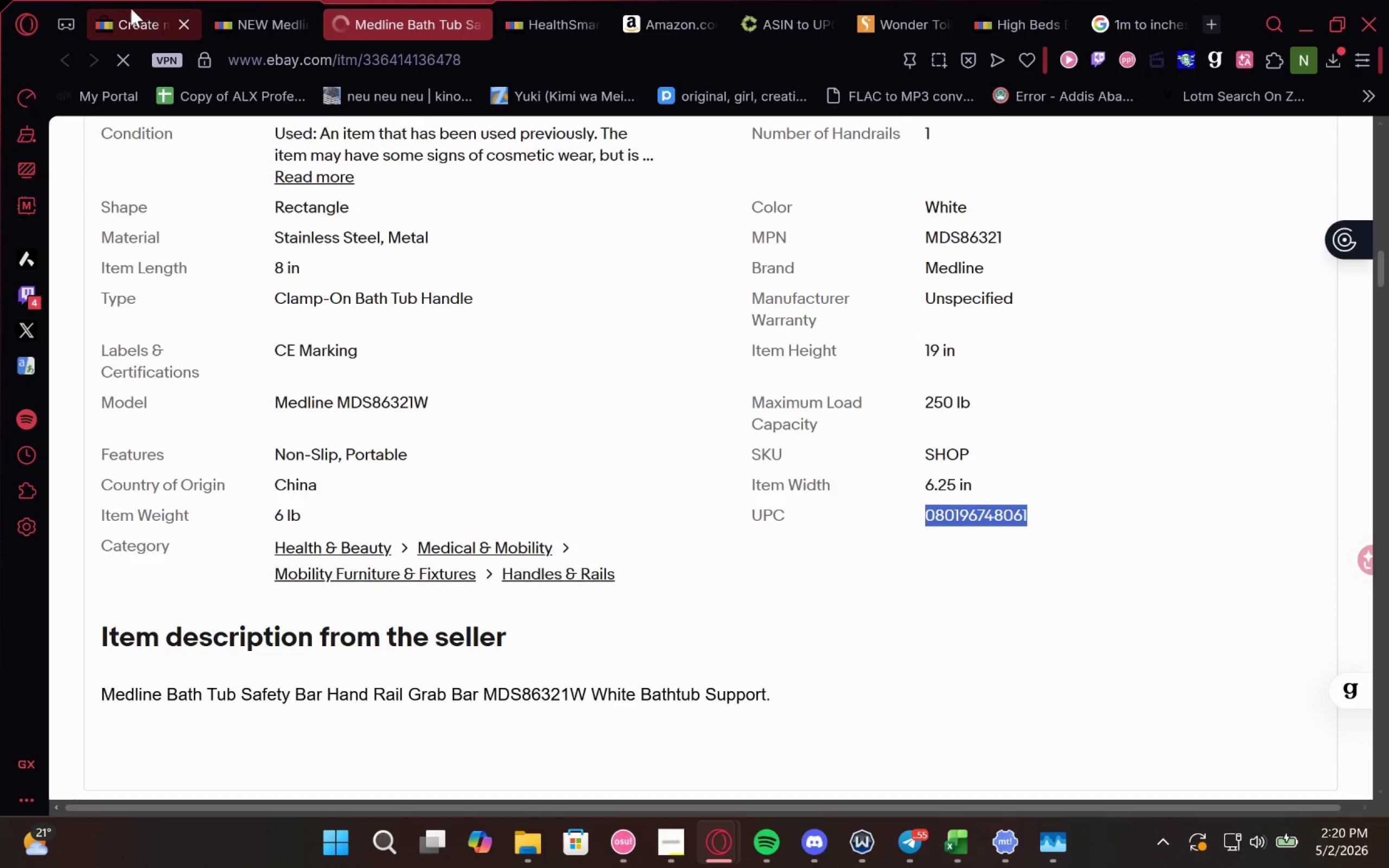 
left_click([124, 9])
 